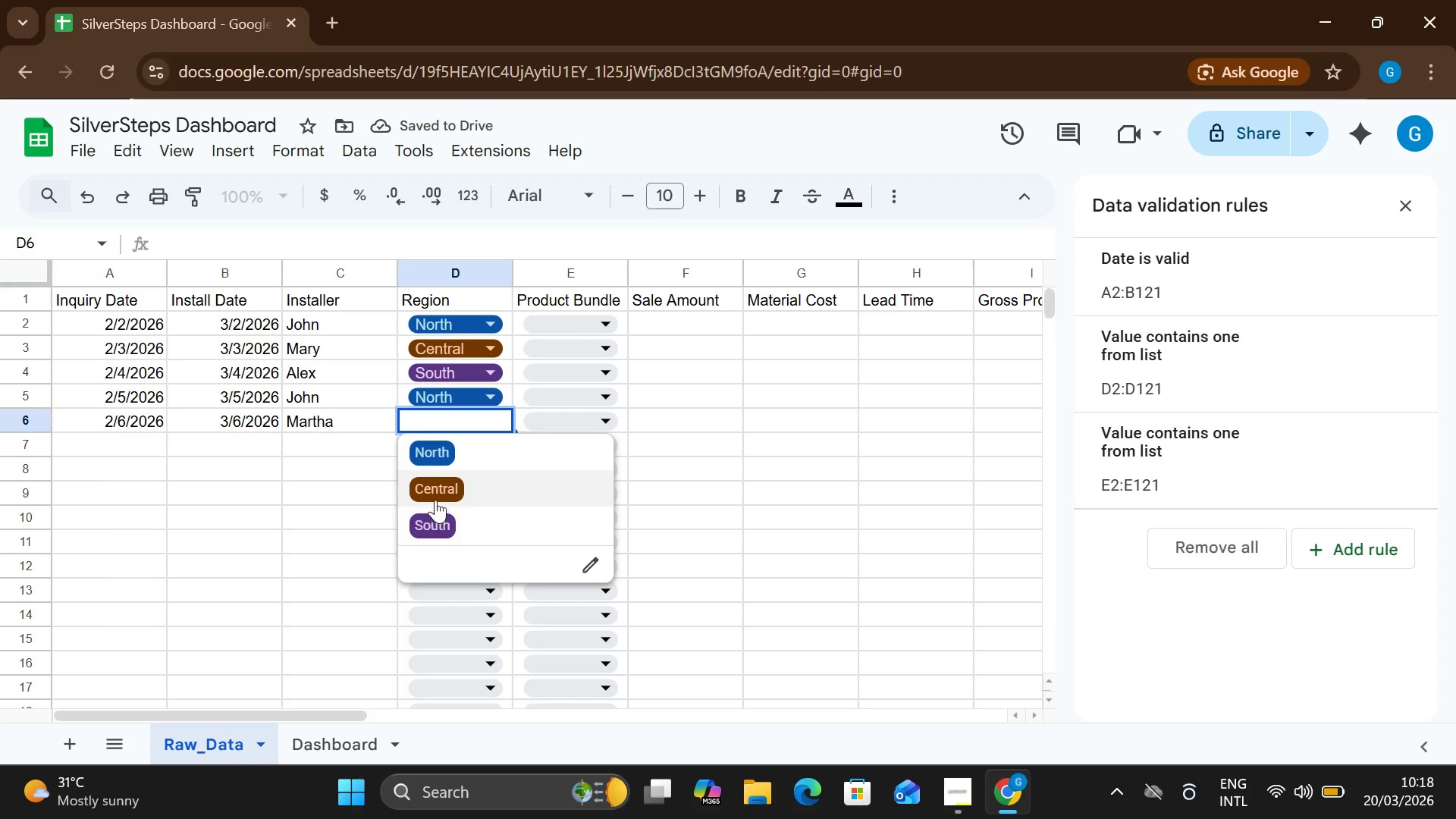 
left_click([435, 497])
 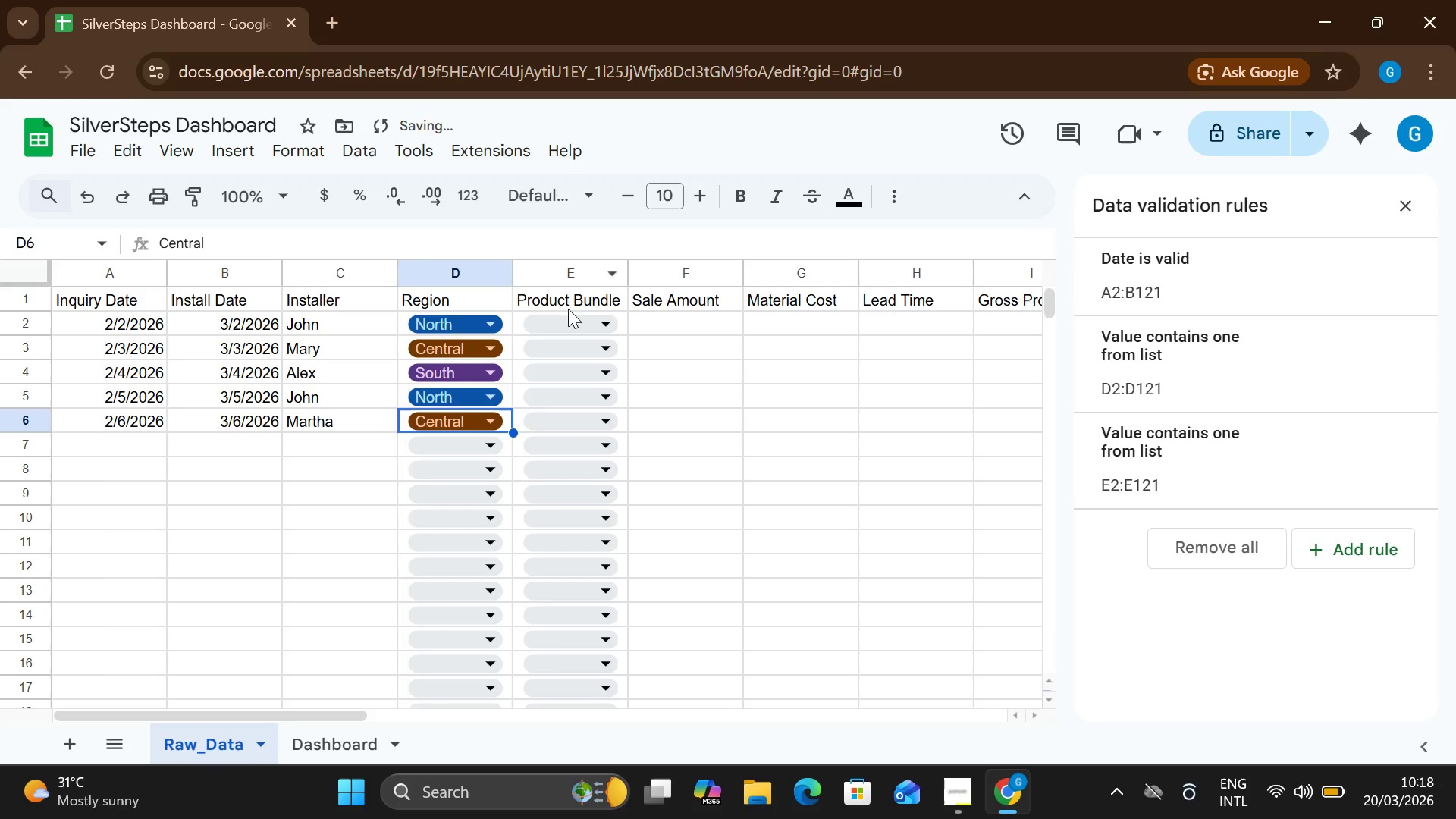 
left_click([566, 316])
 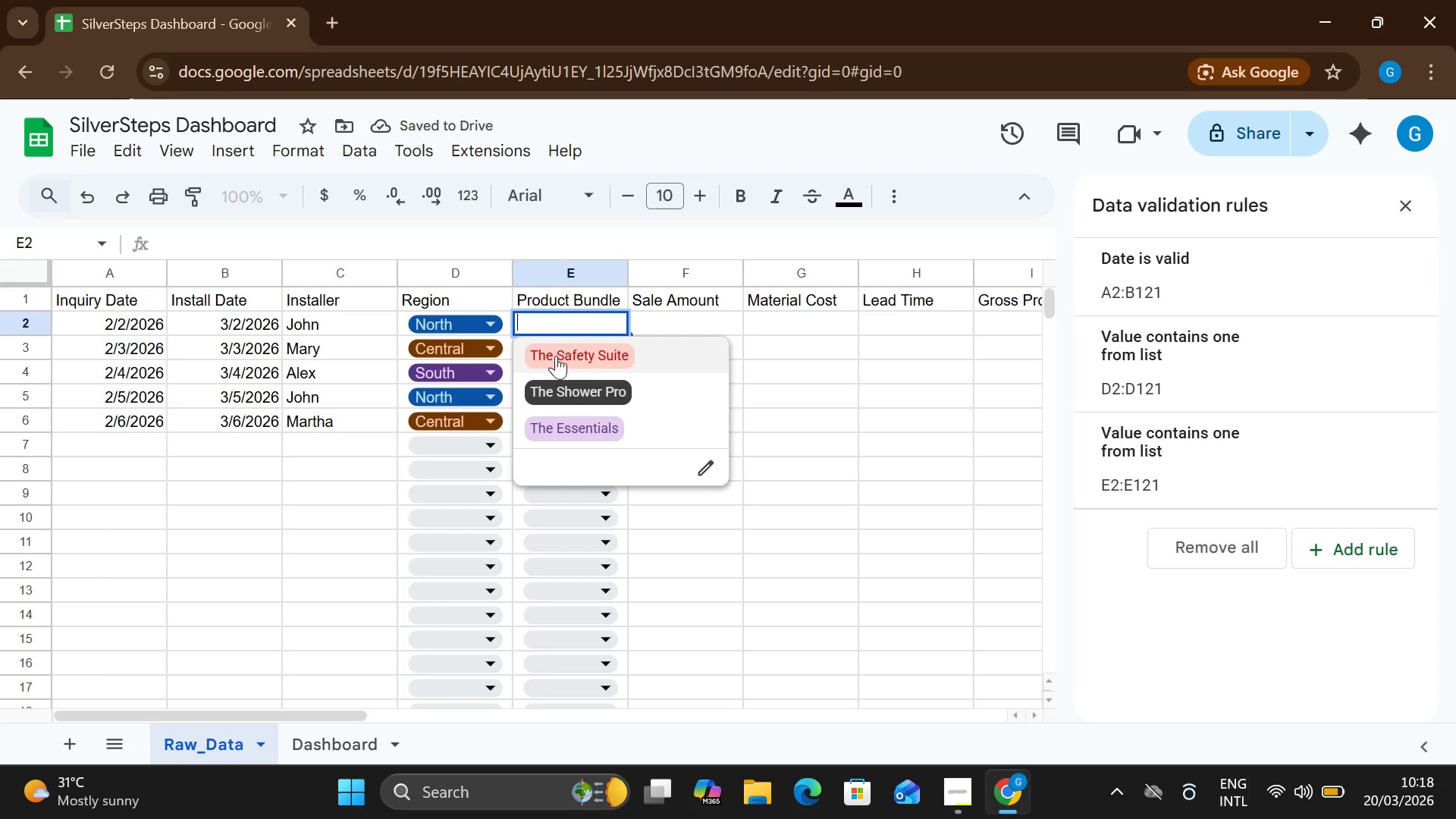 
left_click([556, 357])
 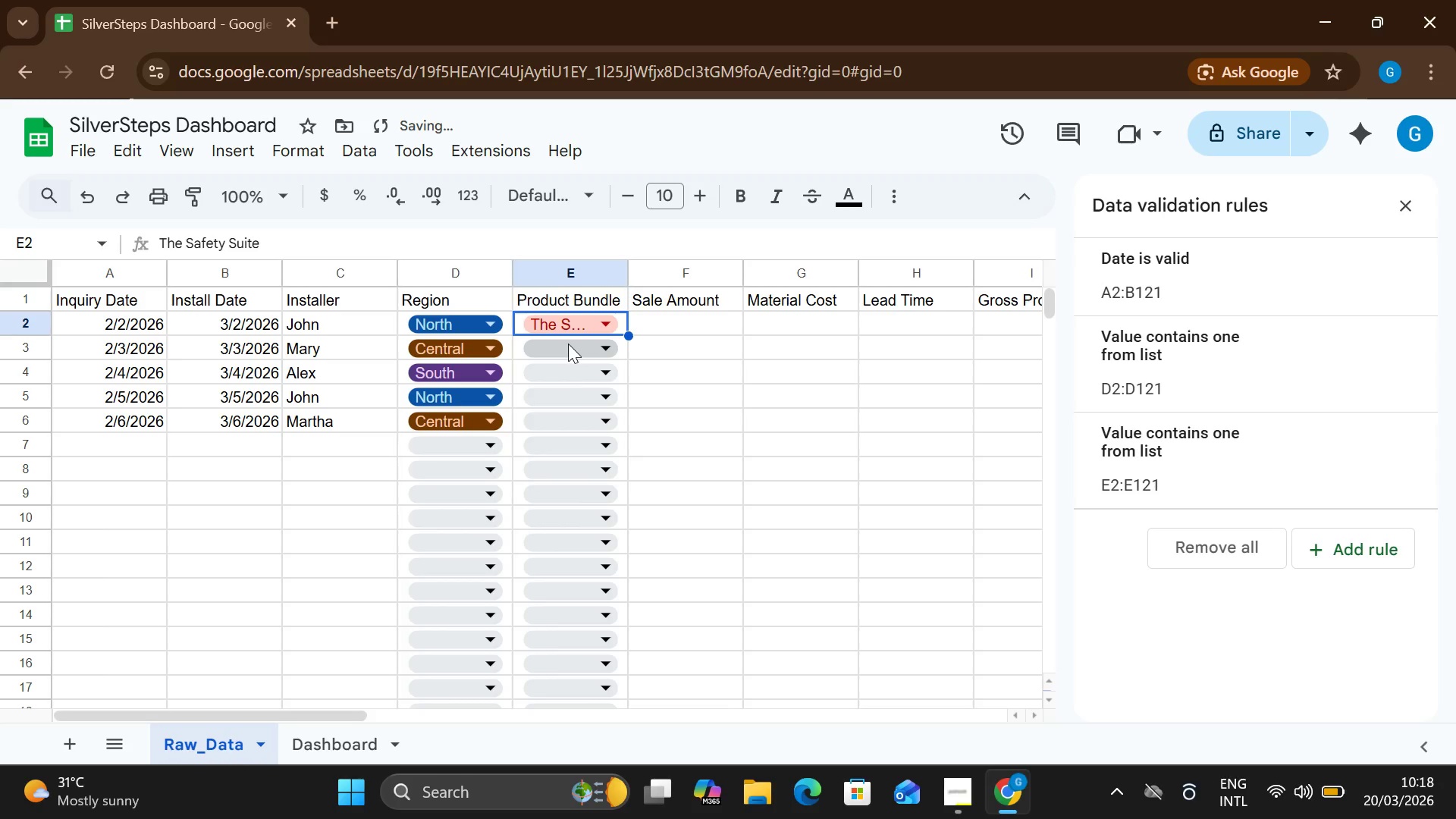 
left_click([567, 353])
 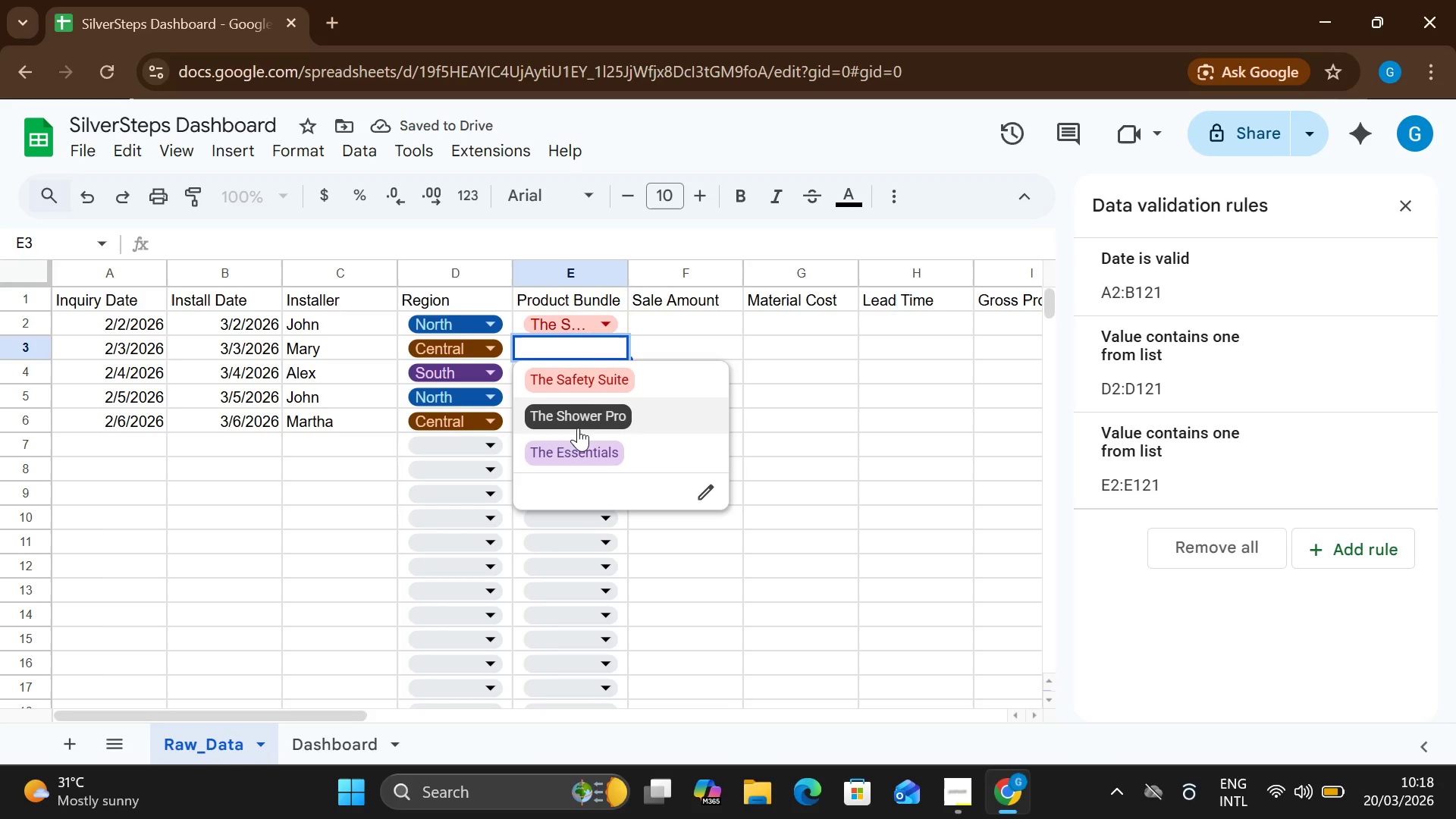 
left_click([577, 423])
 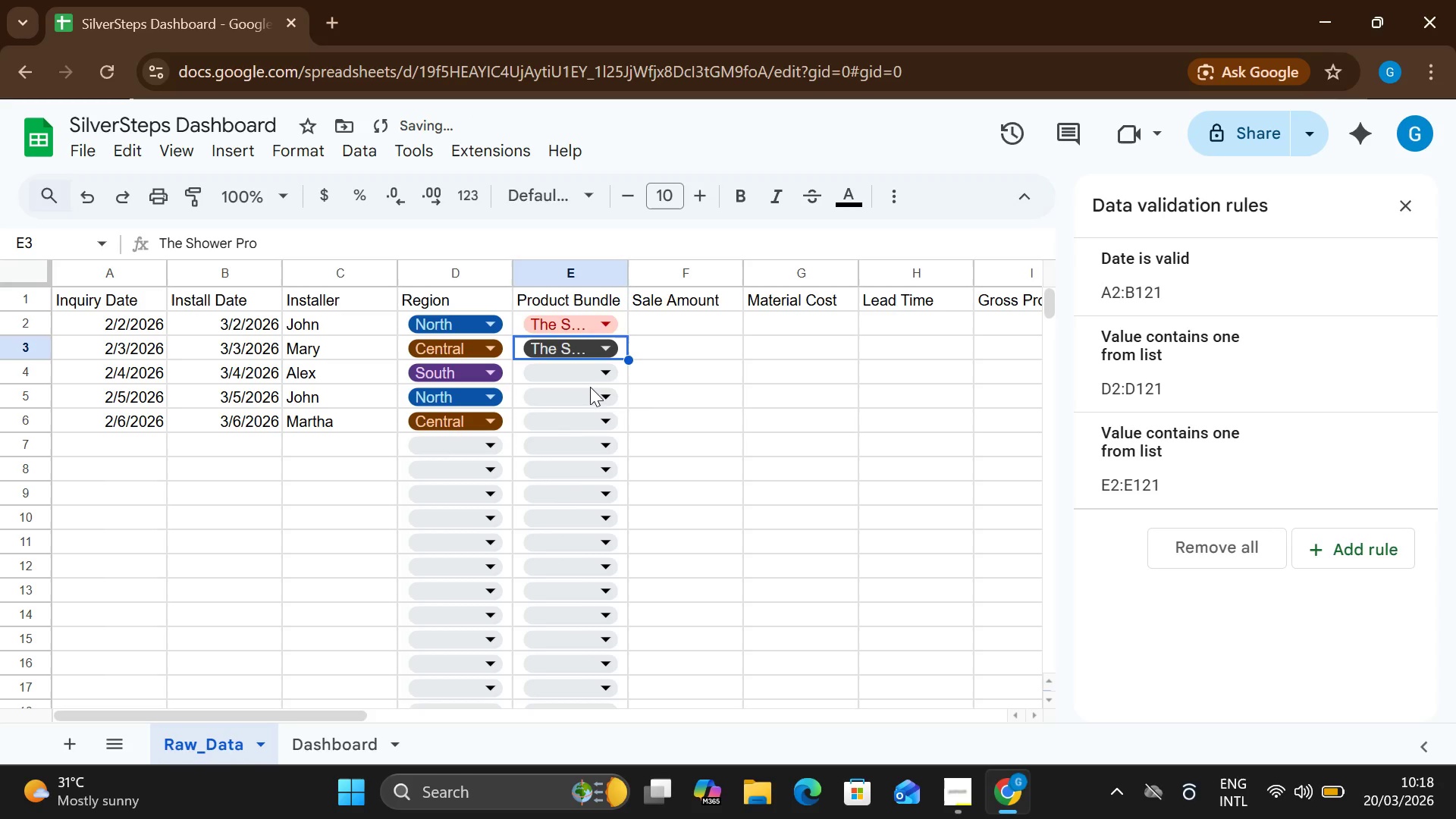 
left_click([588, 380])
 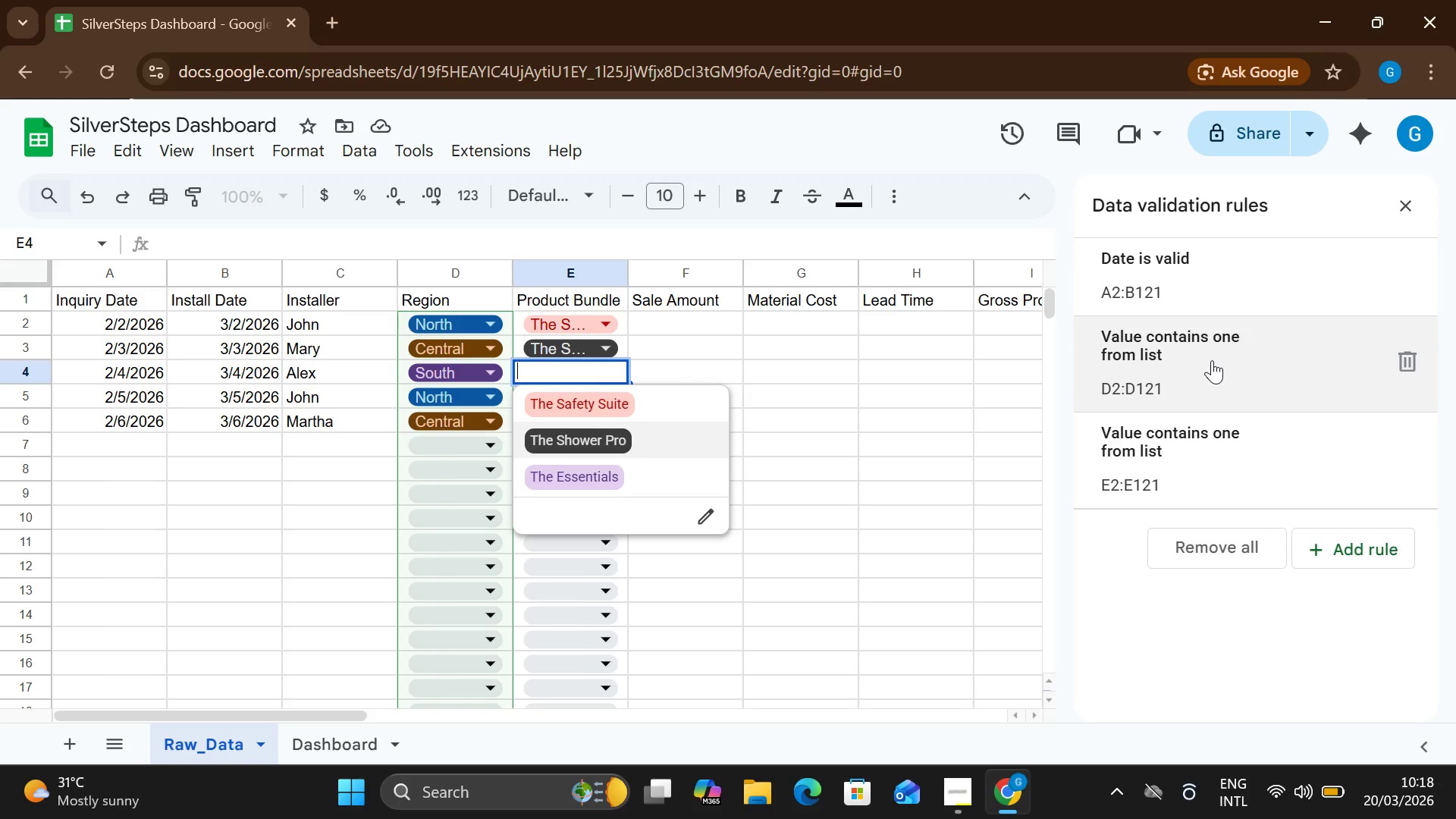 
double_click([1211, 434])
 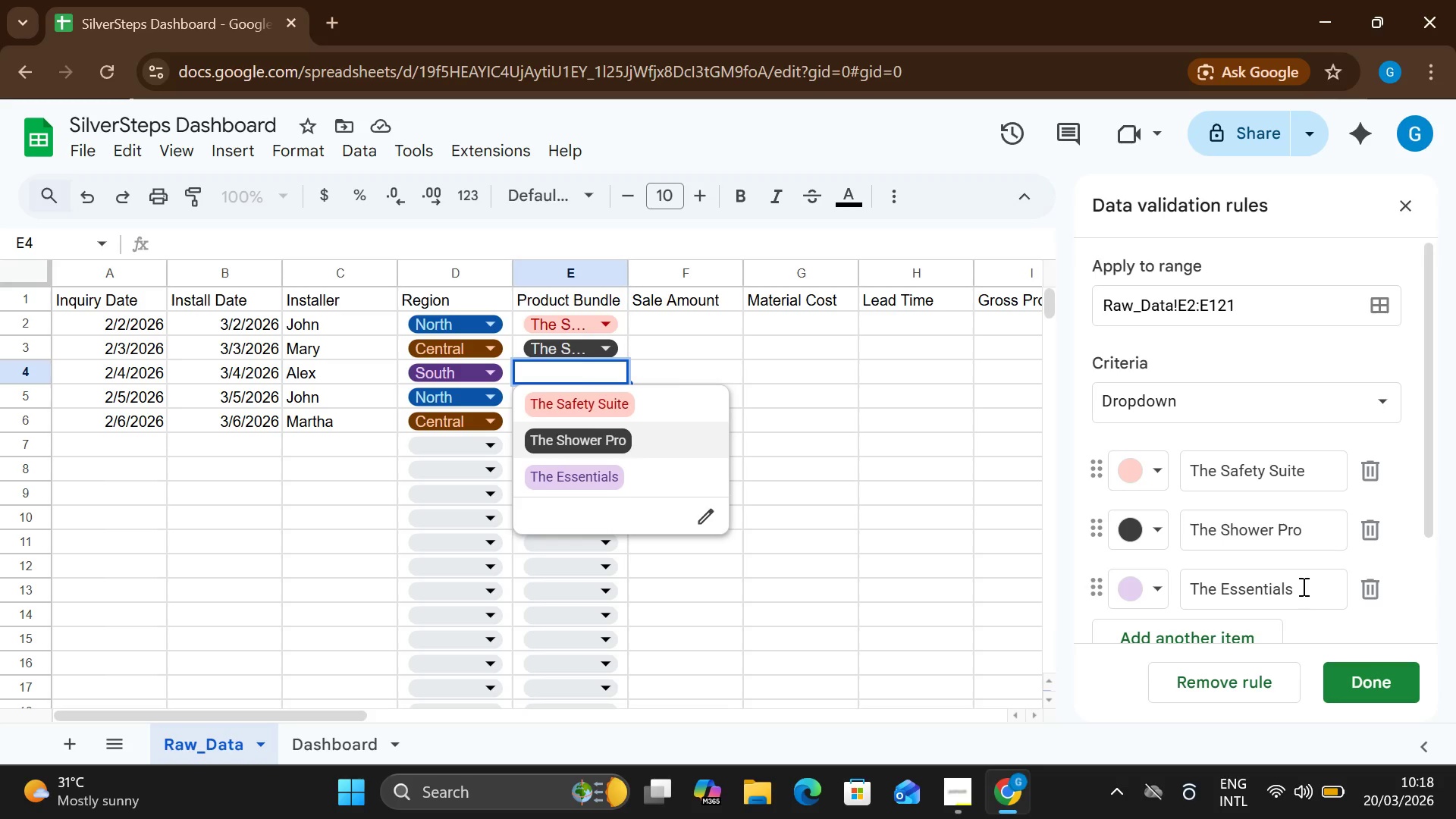 
left_click([1302, 586])
 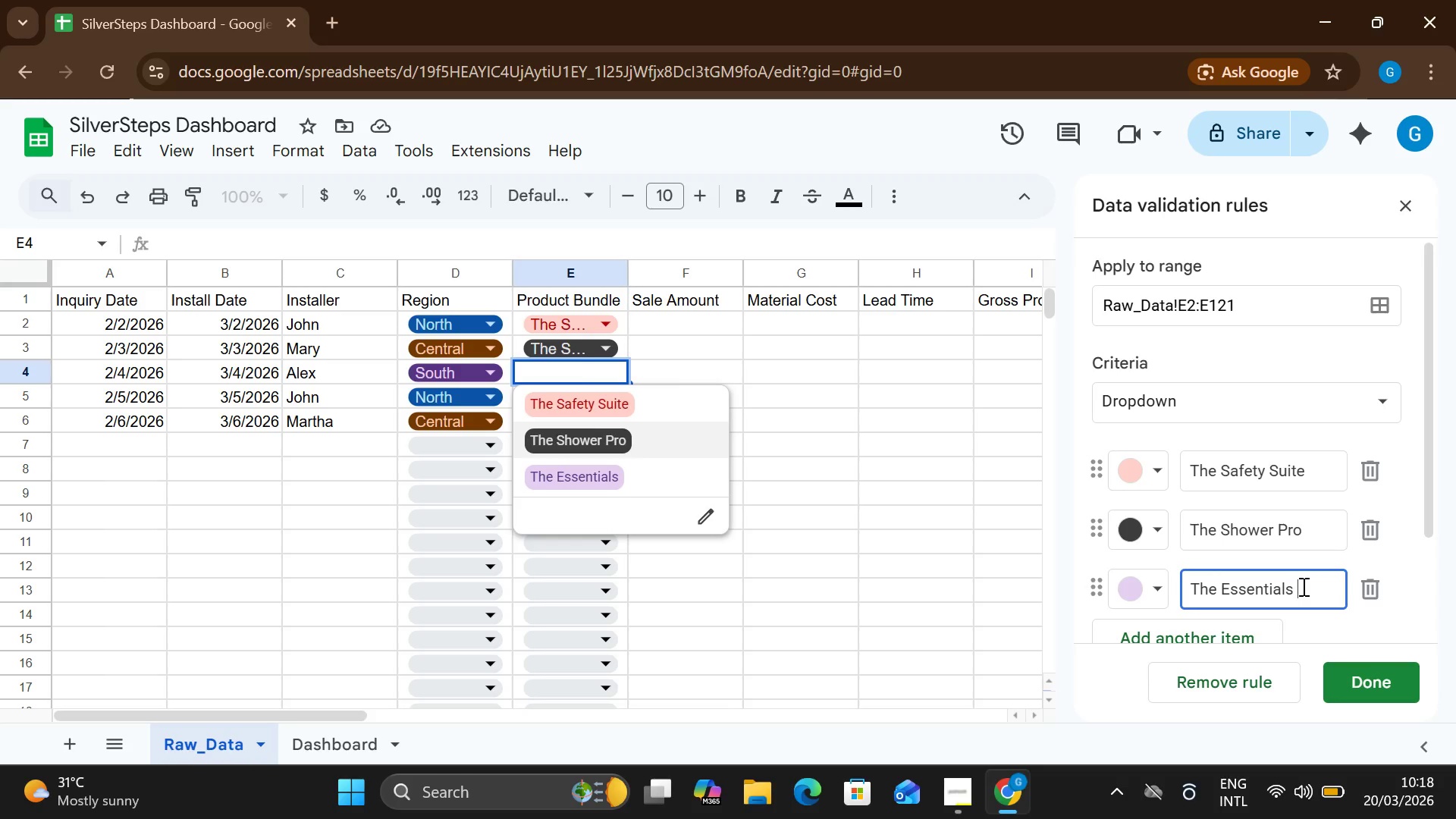 
type( Kit)
 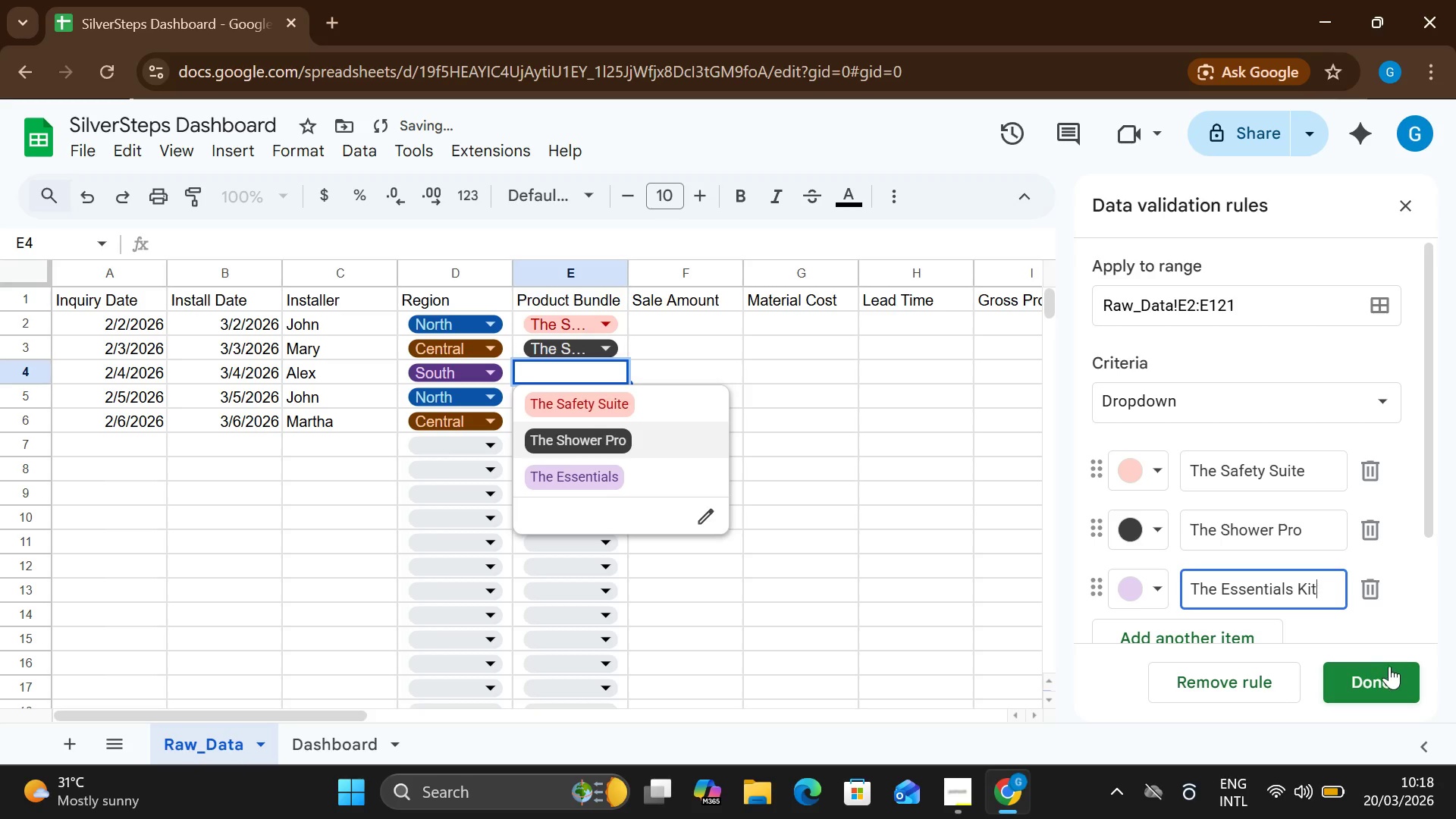 
left_click([1389, 667])
 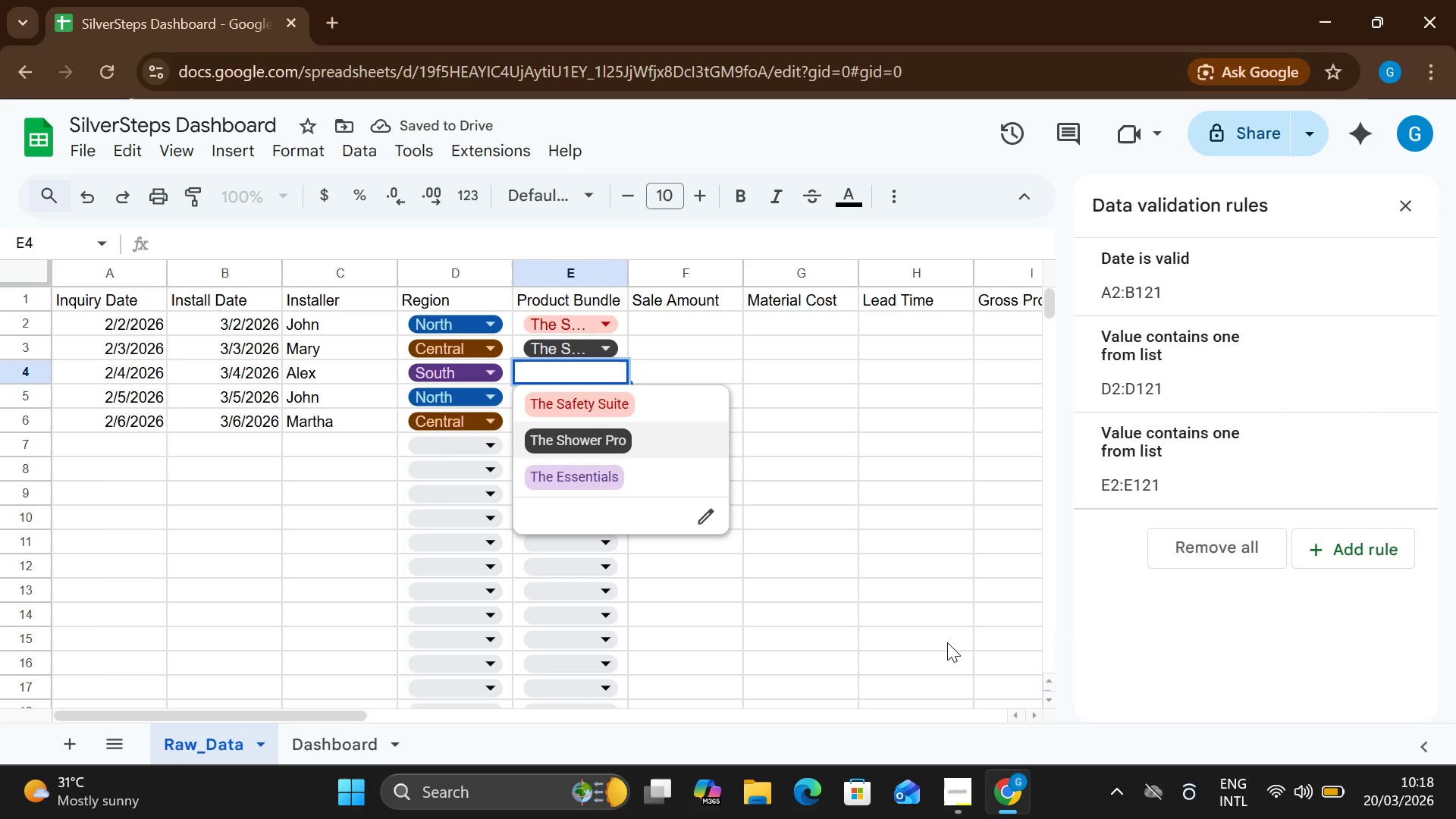 
left_click([946, 642])
 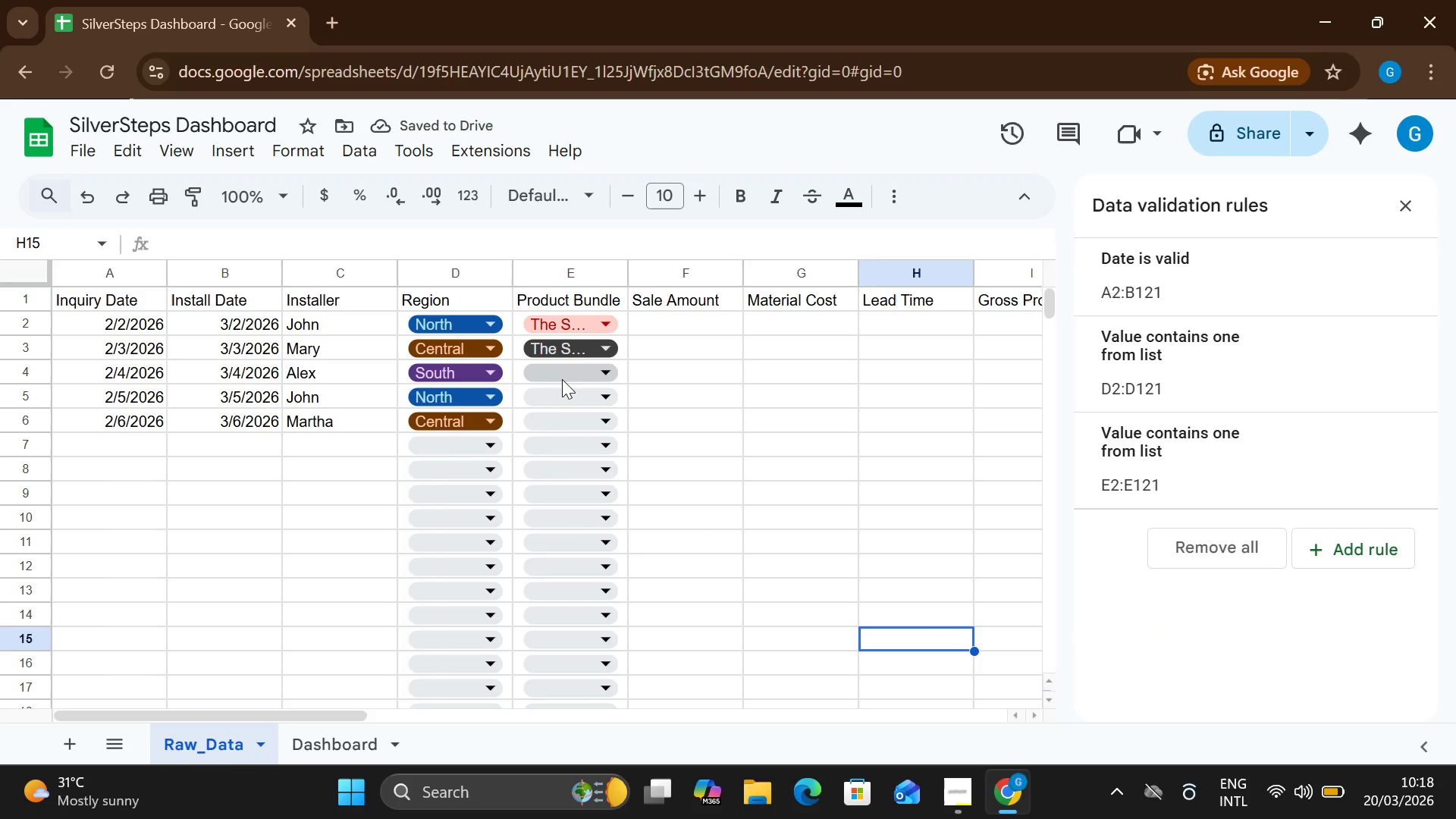 
left_click([560, 375])
 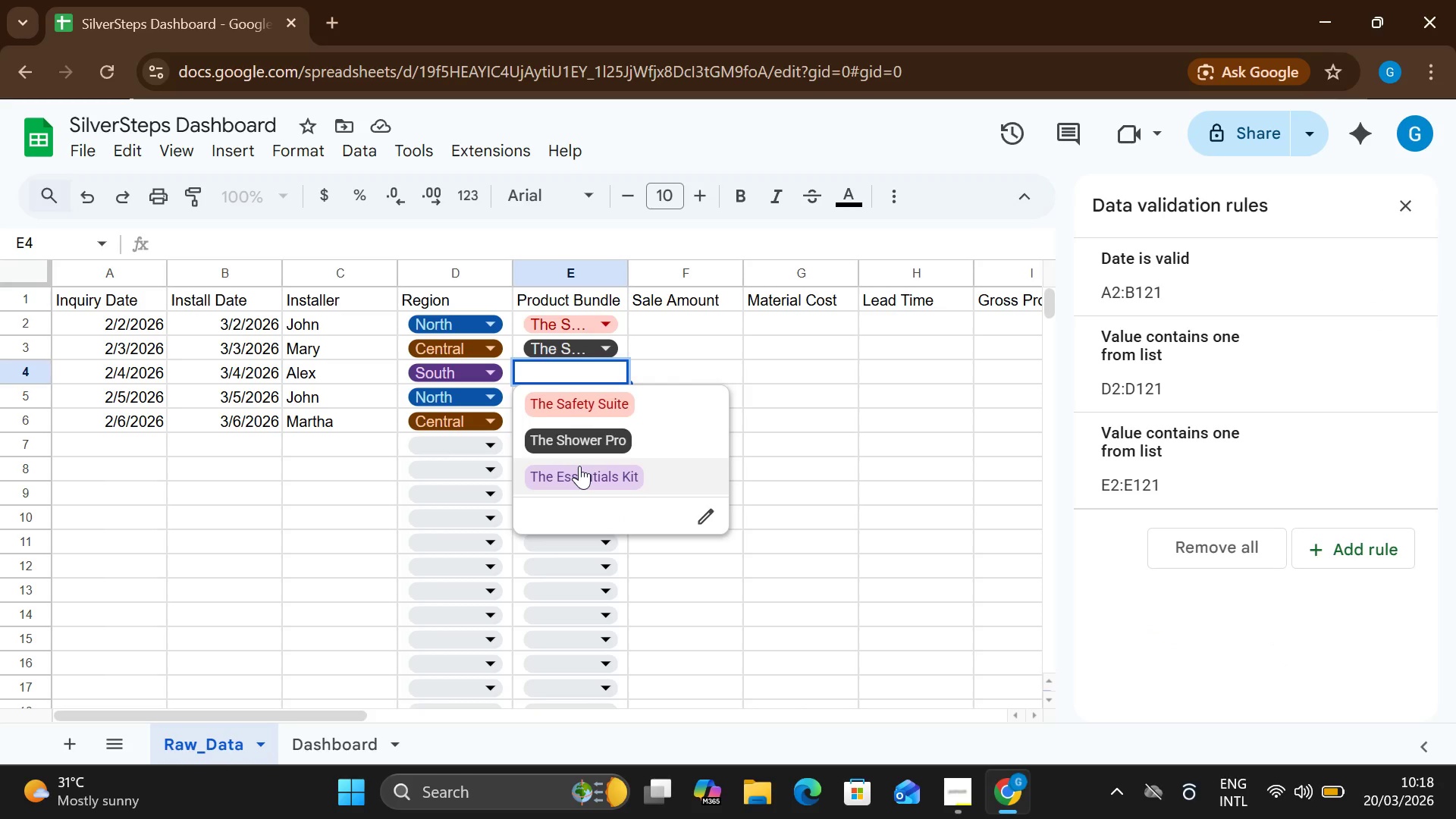 
left_click([579, 466])
 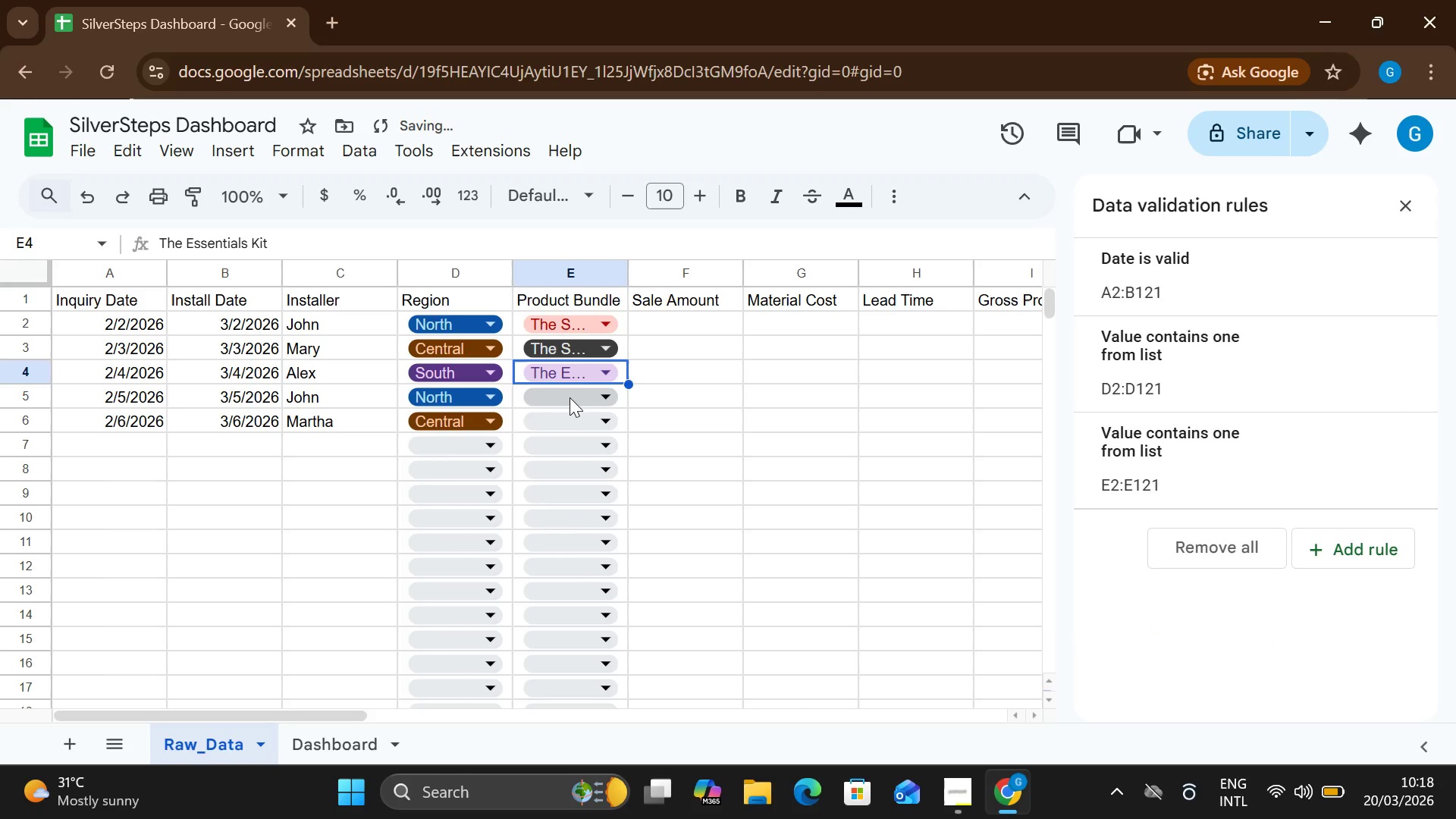 
left_click([570, 400])
 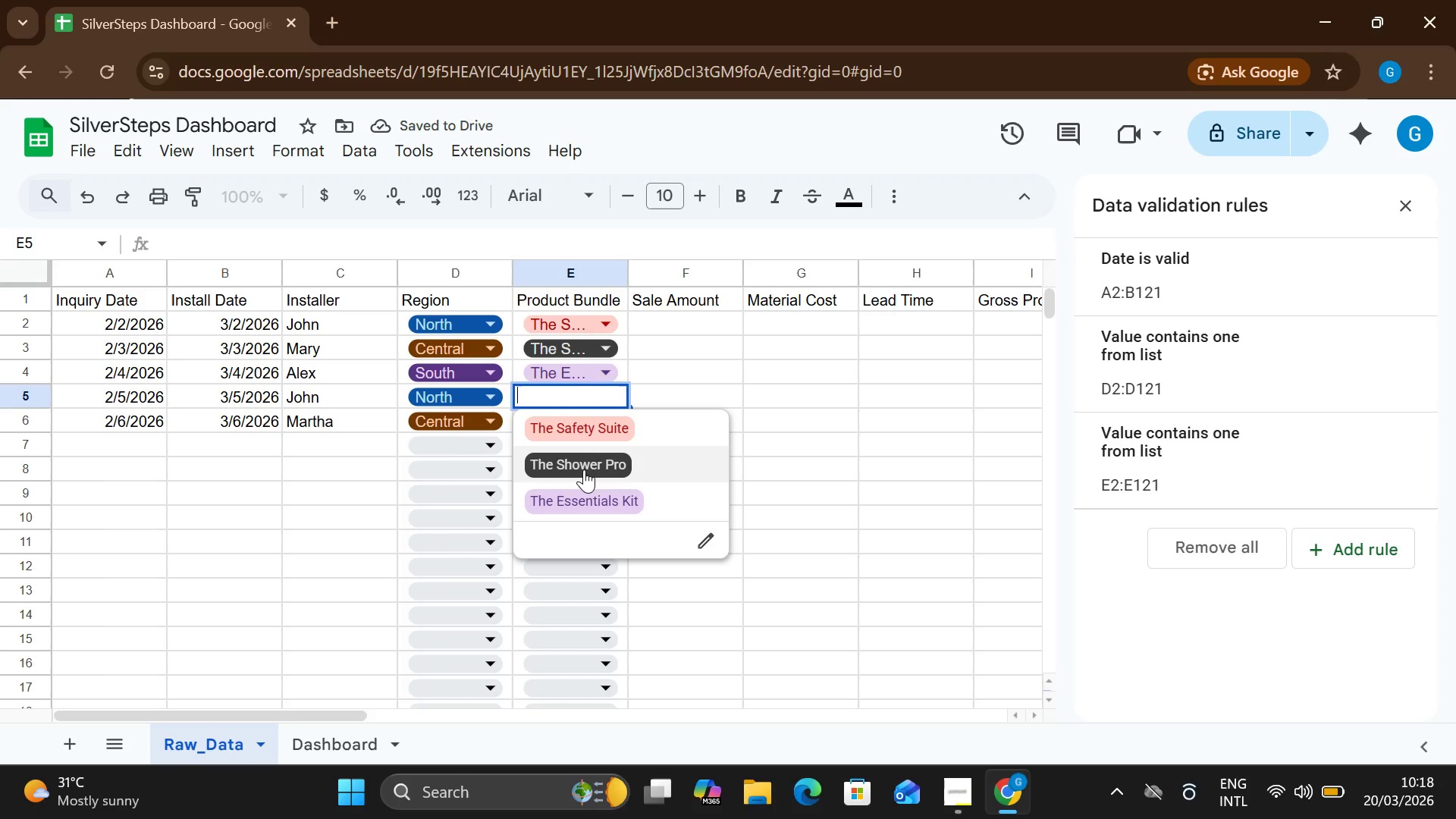 
left_click([584, 469])
 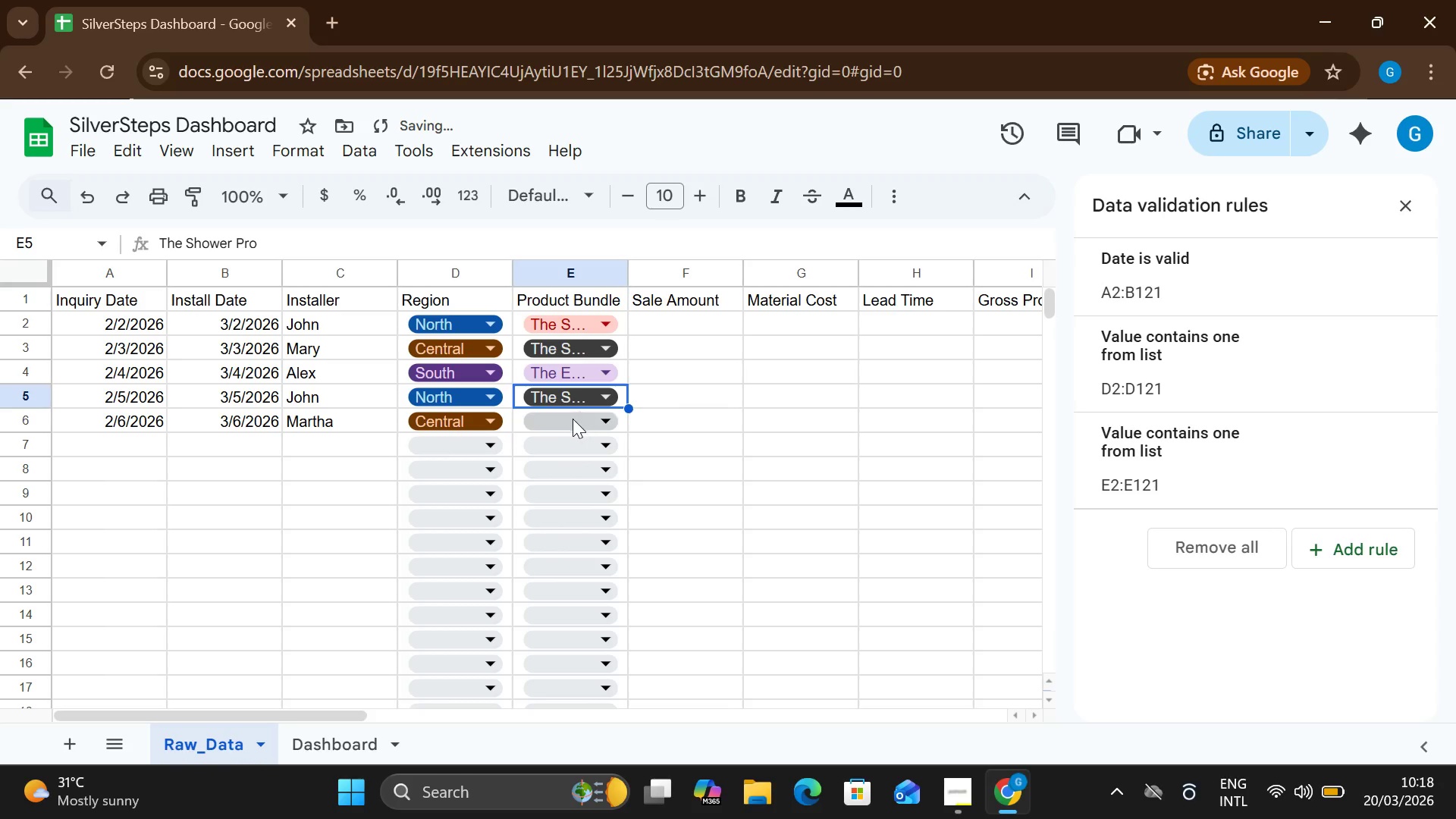 
left_click([573, 419])
 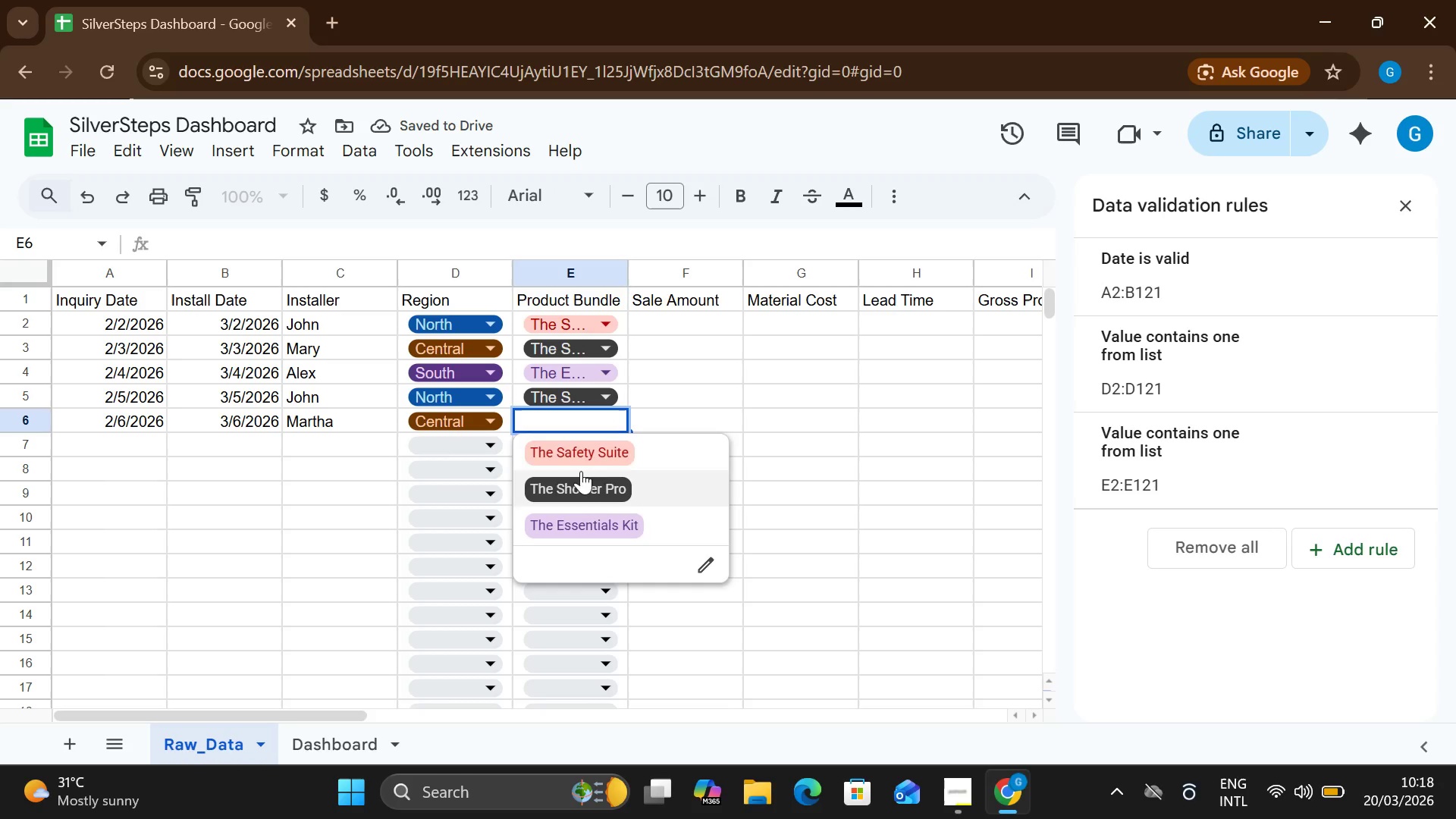 
left_click([581, 458])
 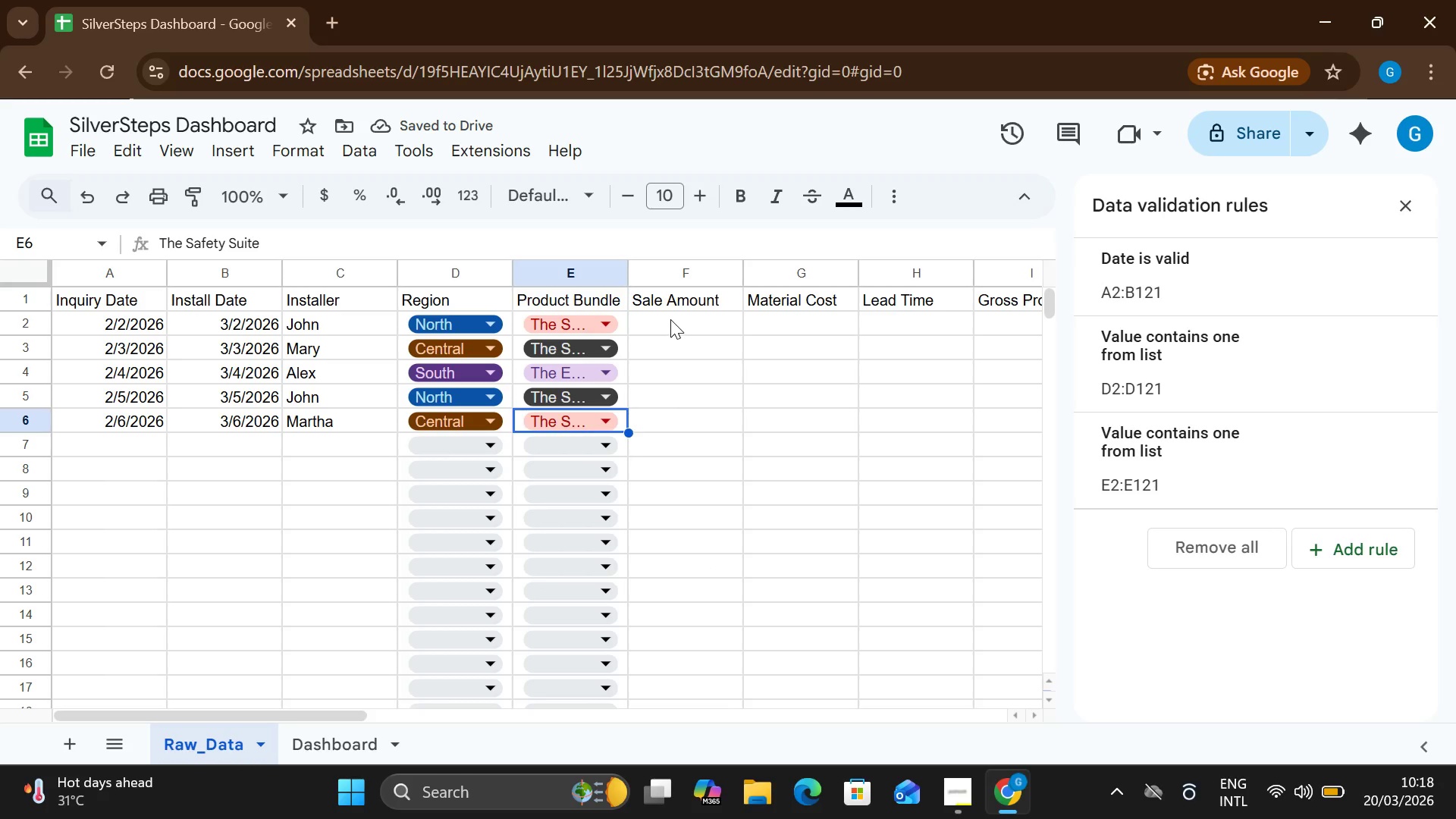 
left_click([668, 316])
 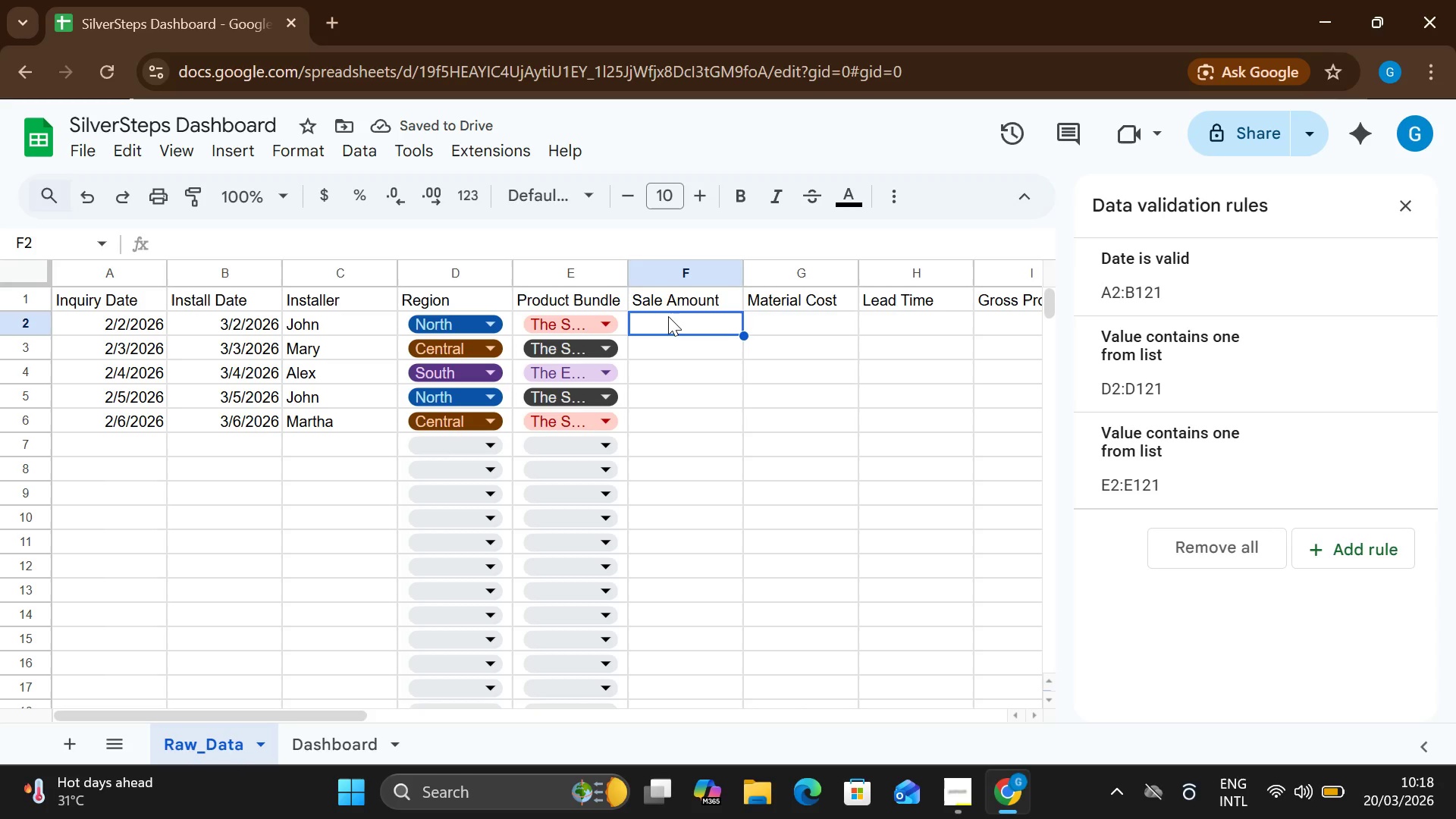 
double_click([668, 316])
 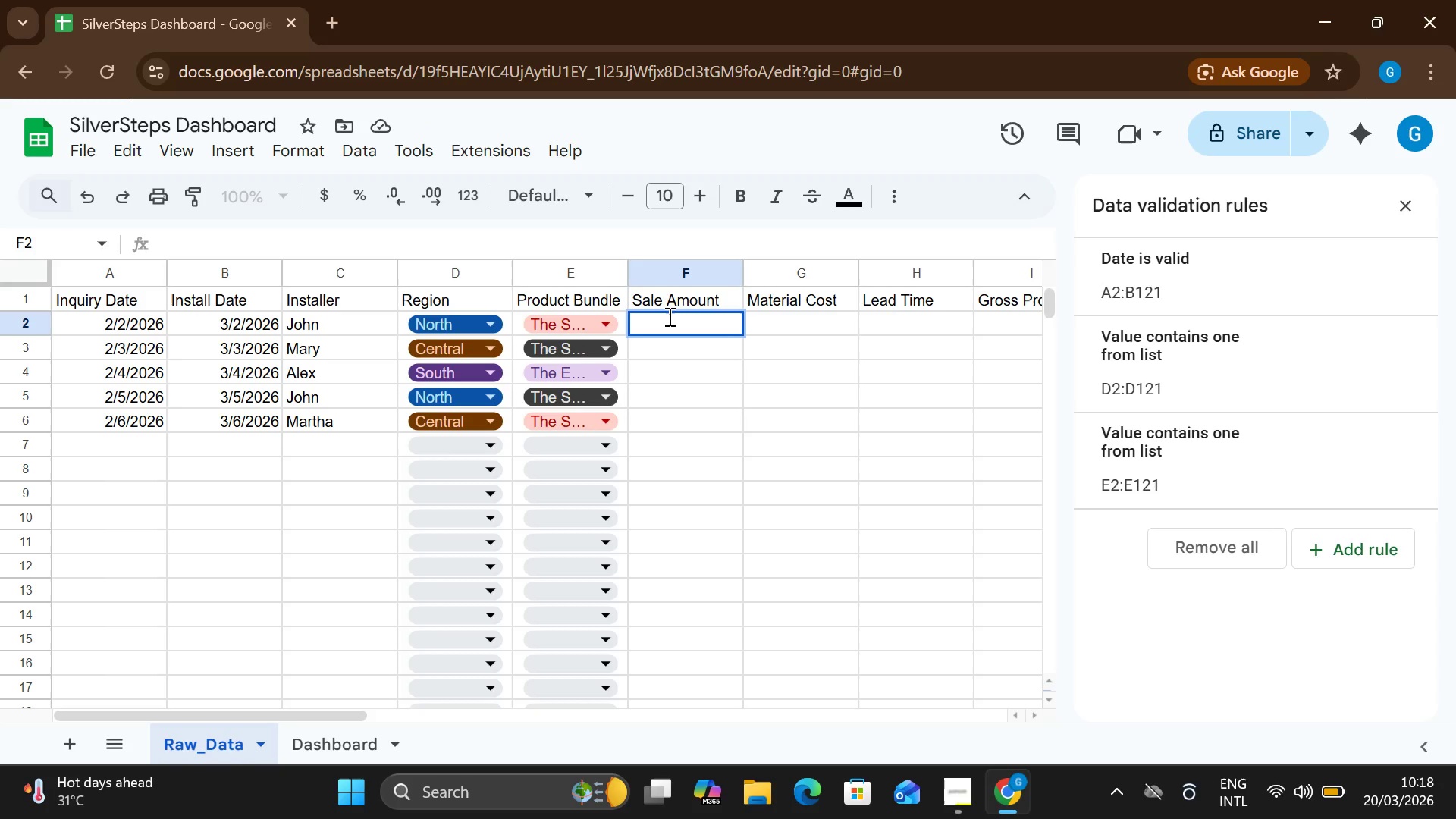 
type(1200)
 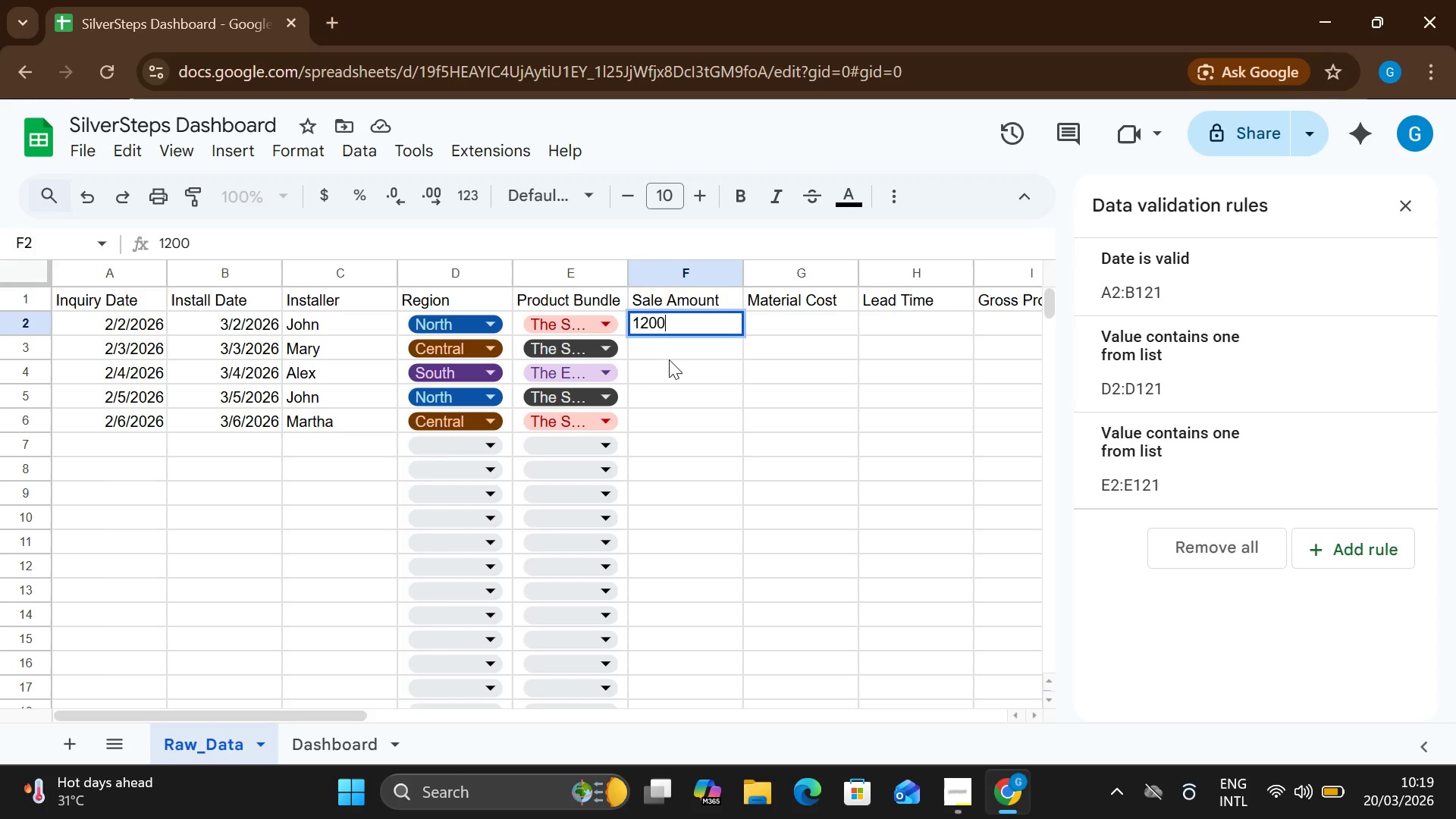 
double_click([667, 356])
 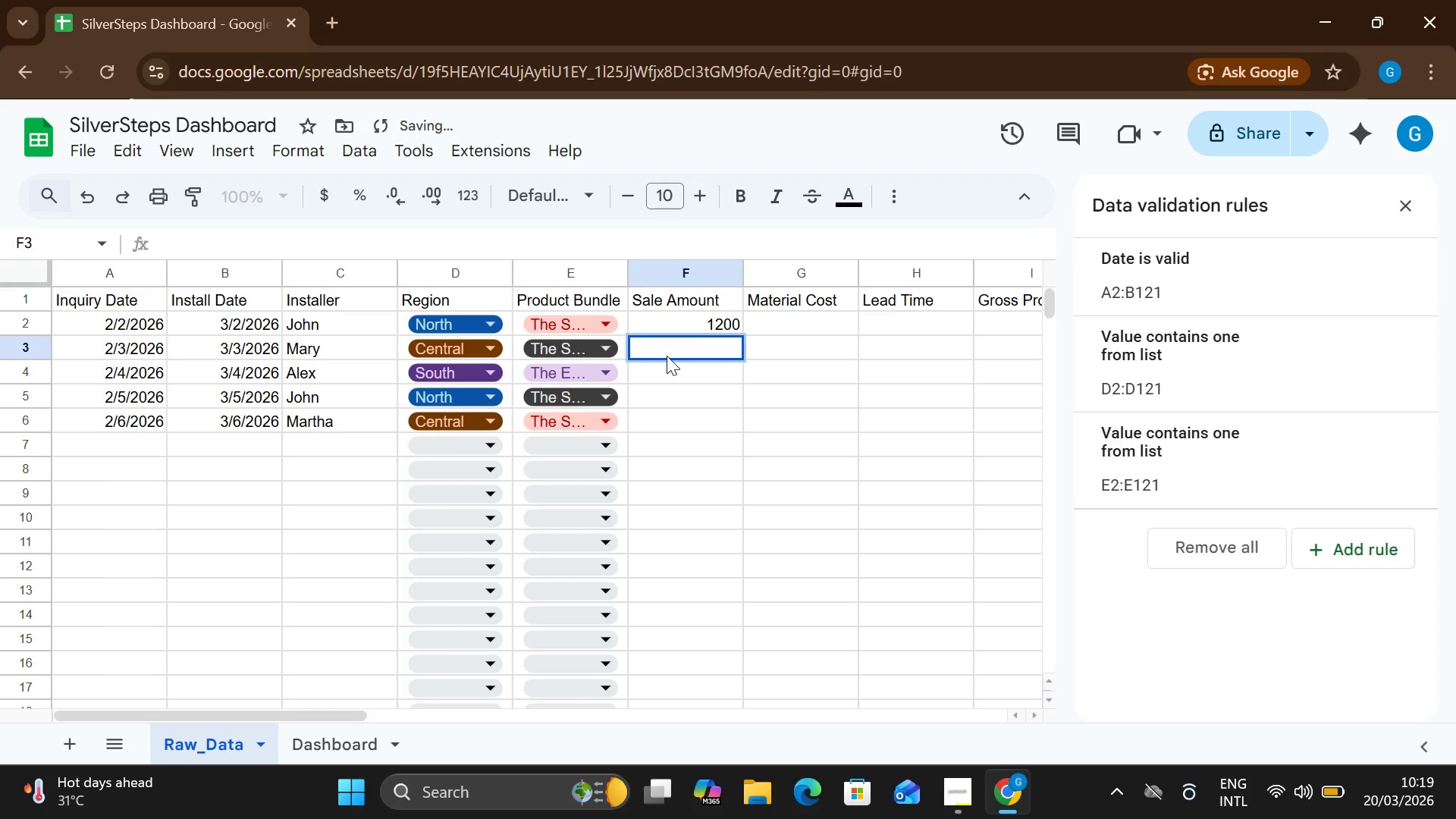 
type(1500)
 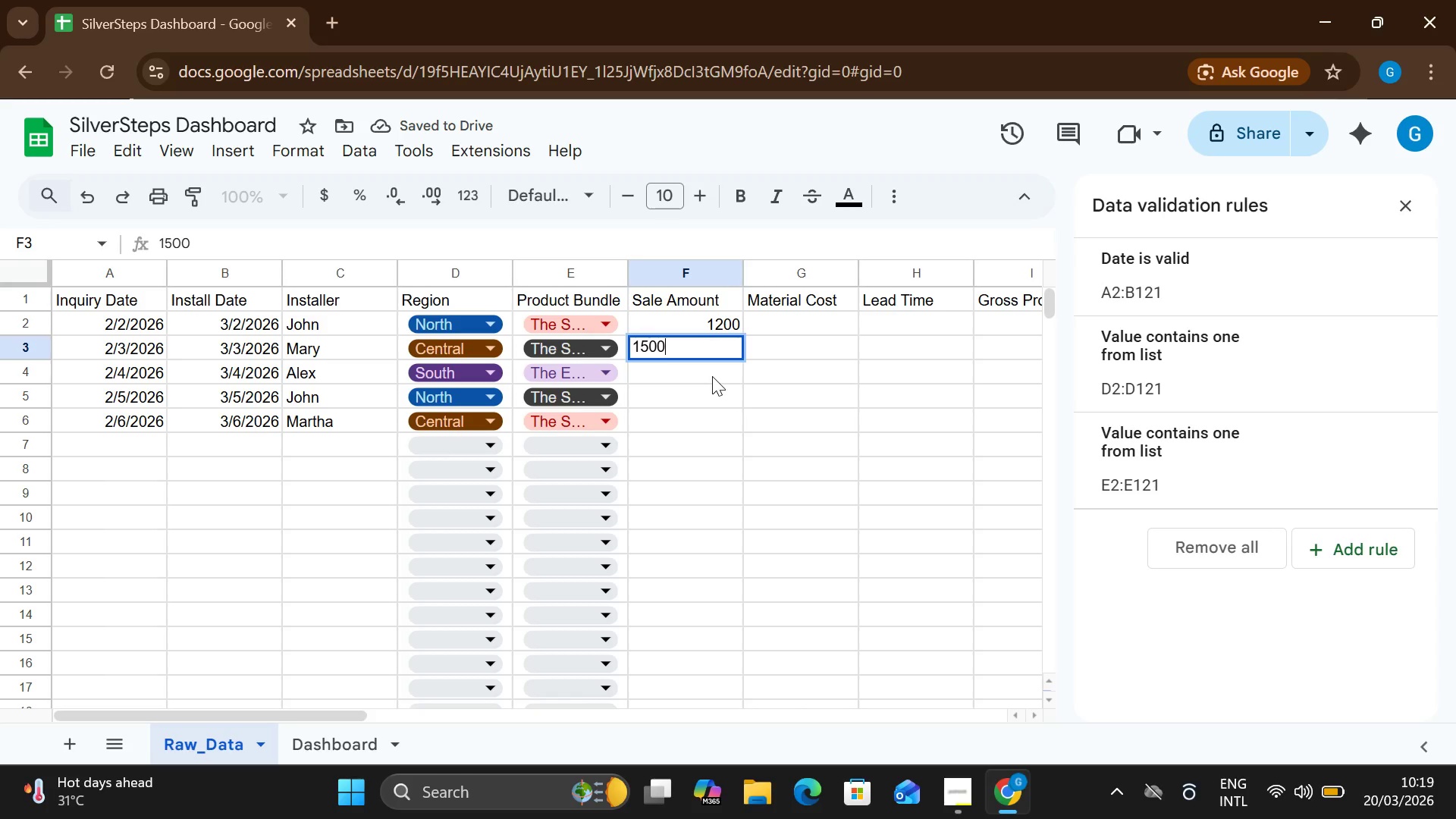 
double_click([712, 376])
 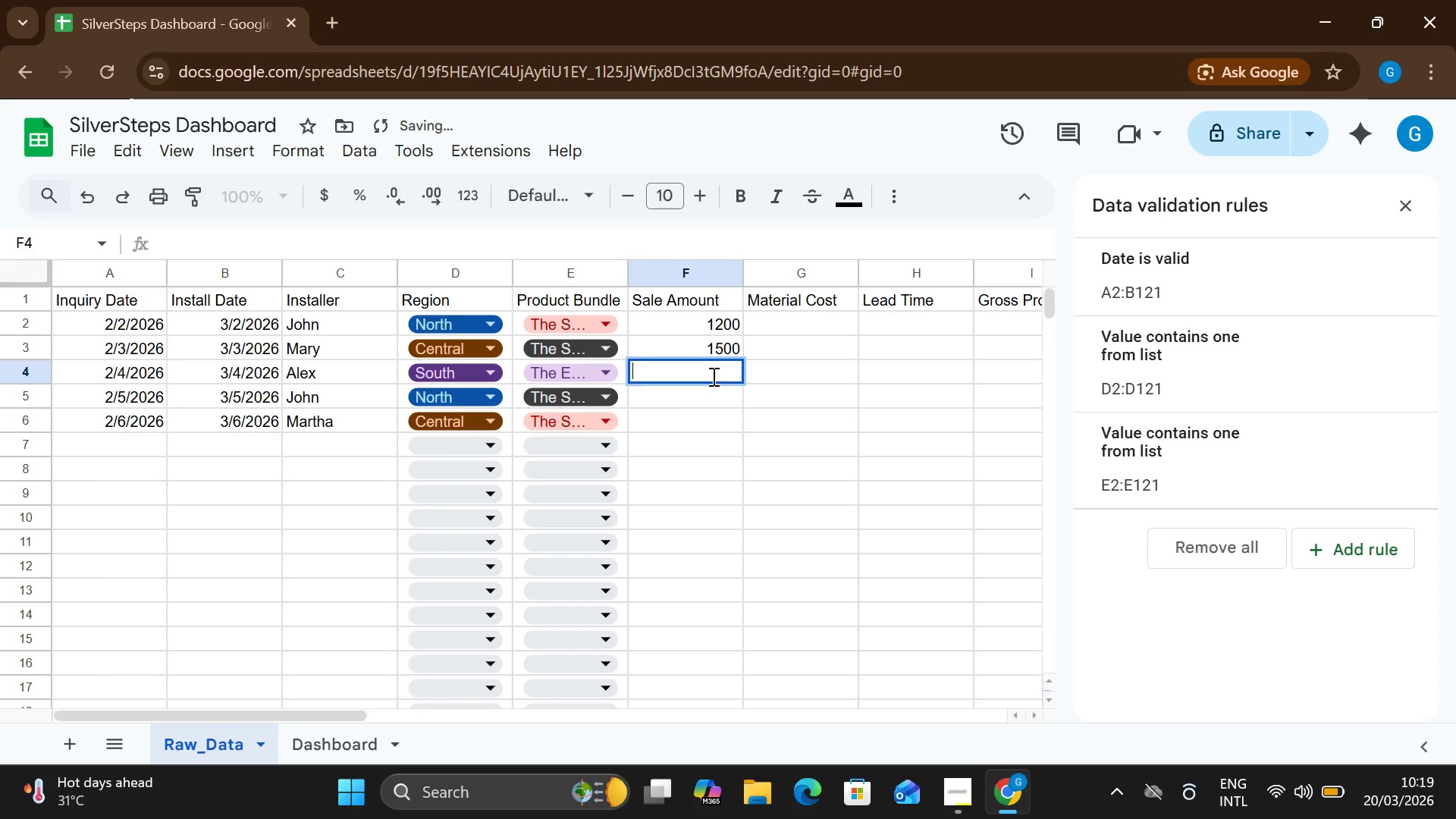 
type(900)
 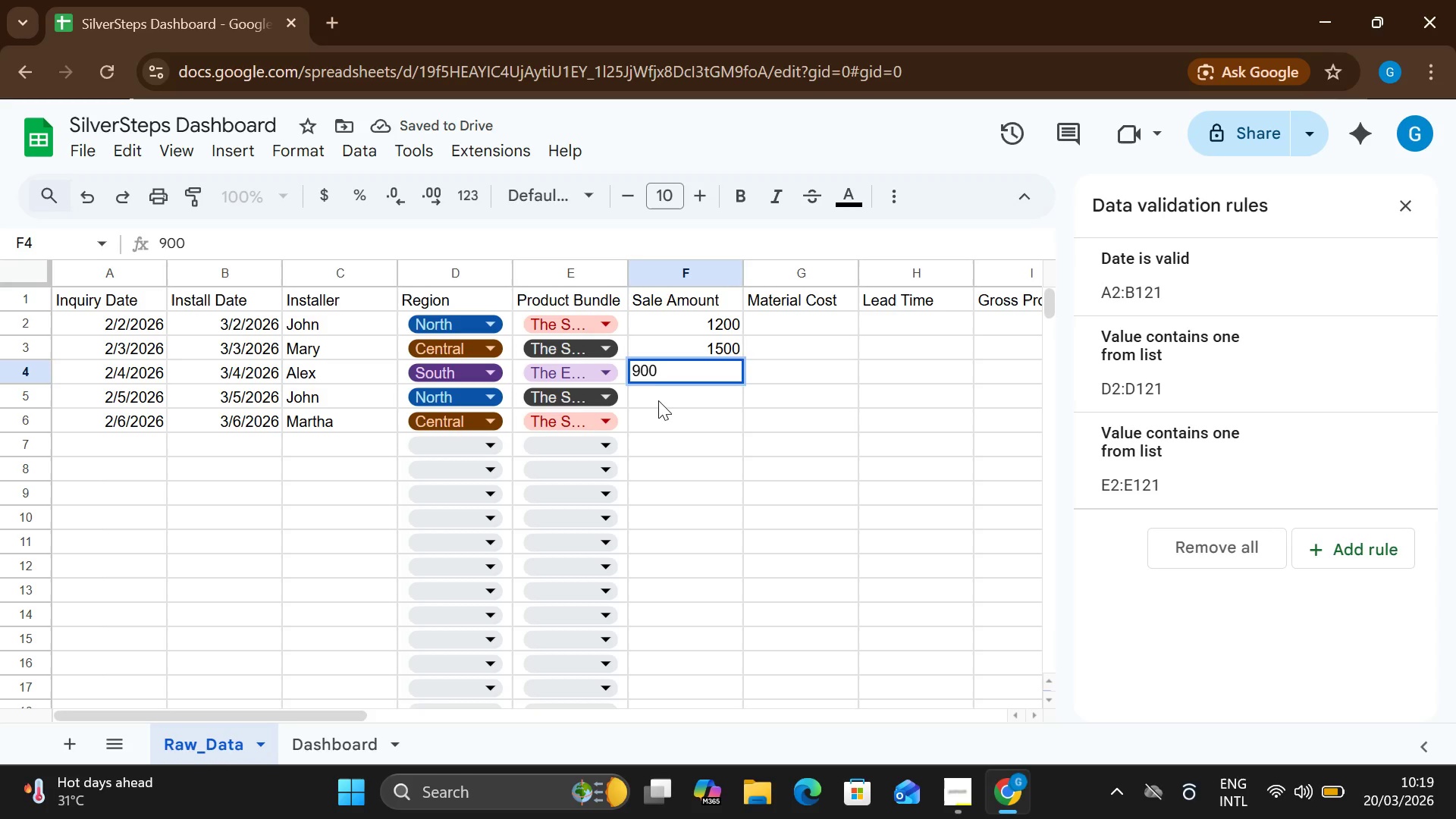 
double_click([658, 400])
 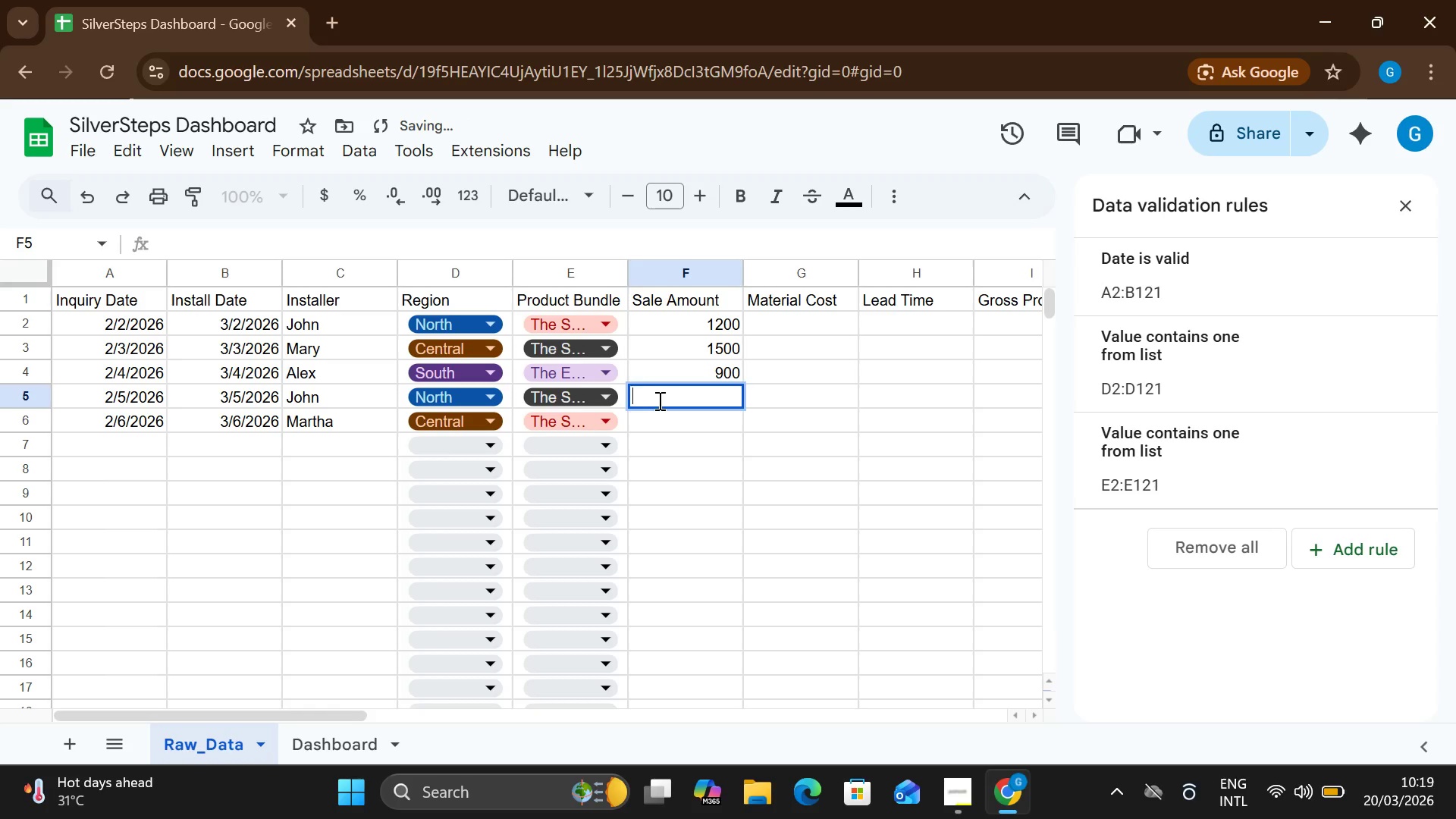 
type(1800)
 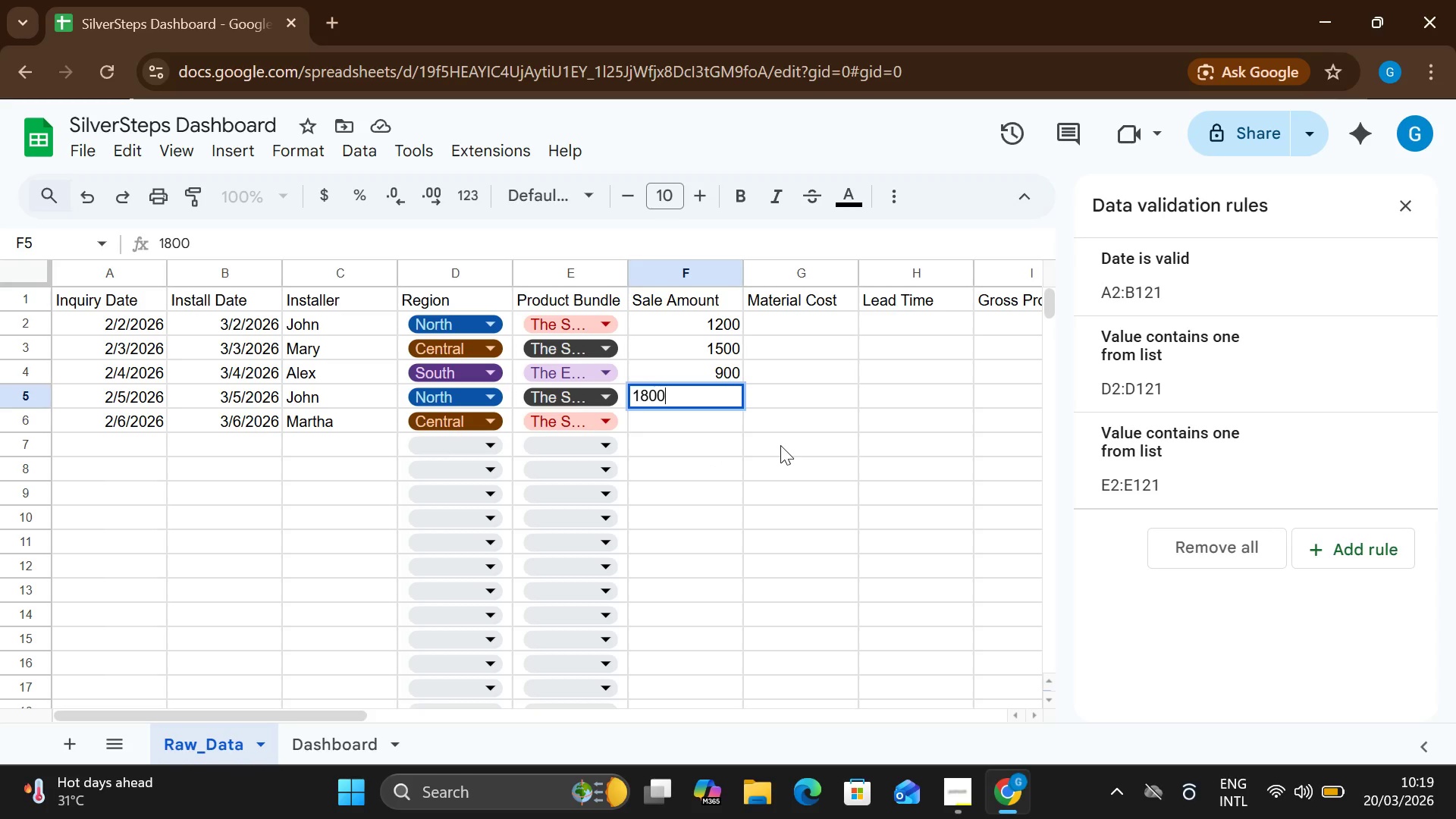 
wait(6.0)
 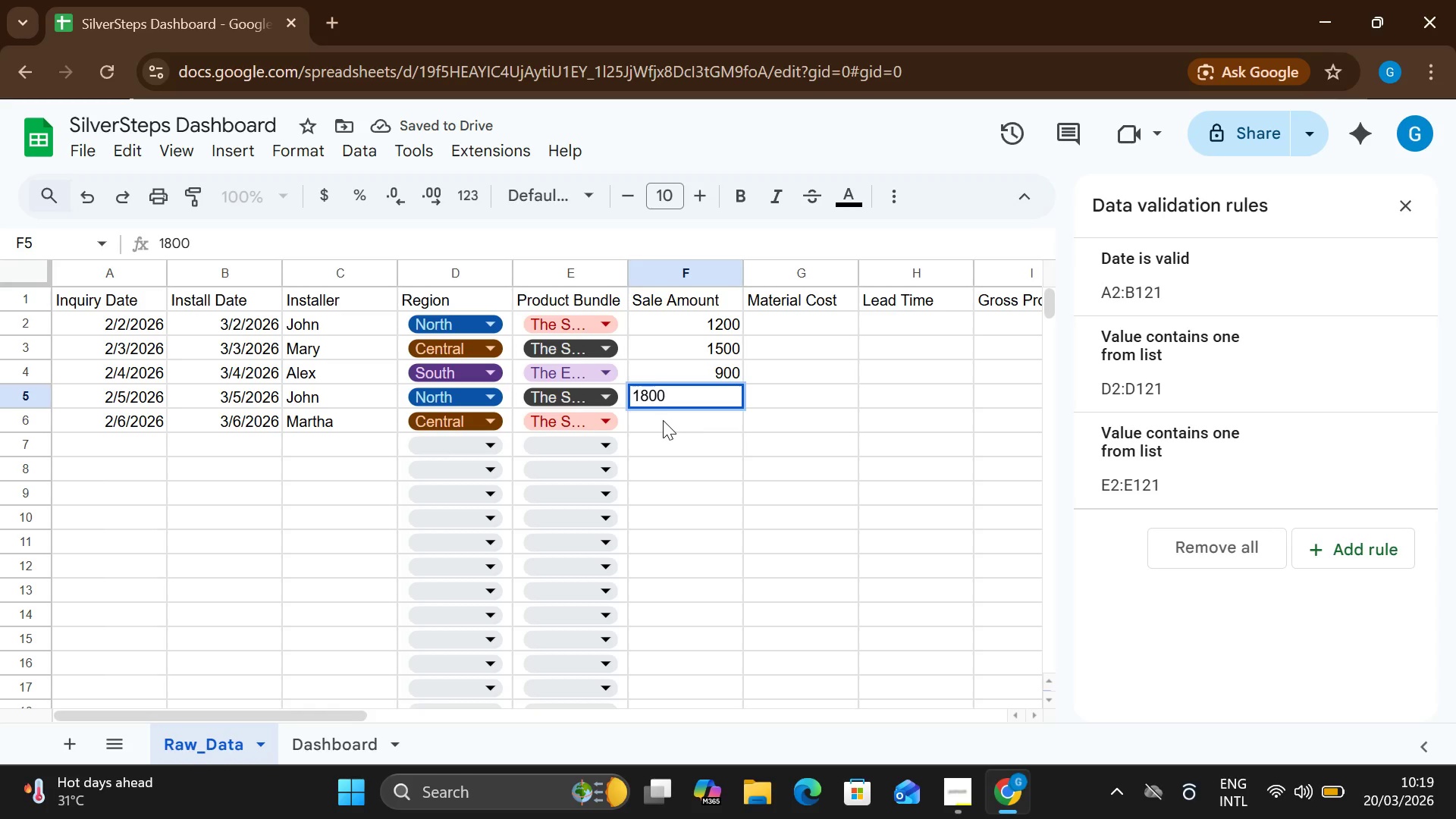 
key(Enter)
 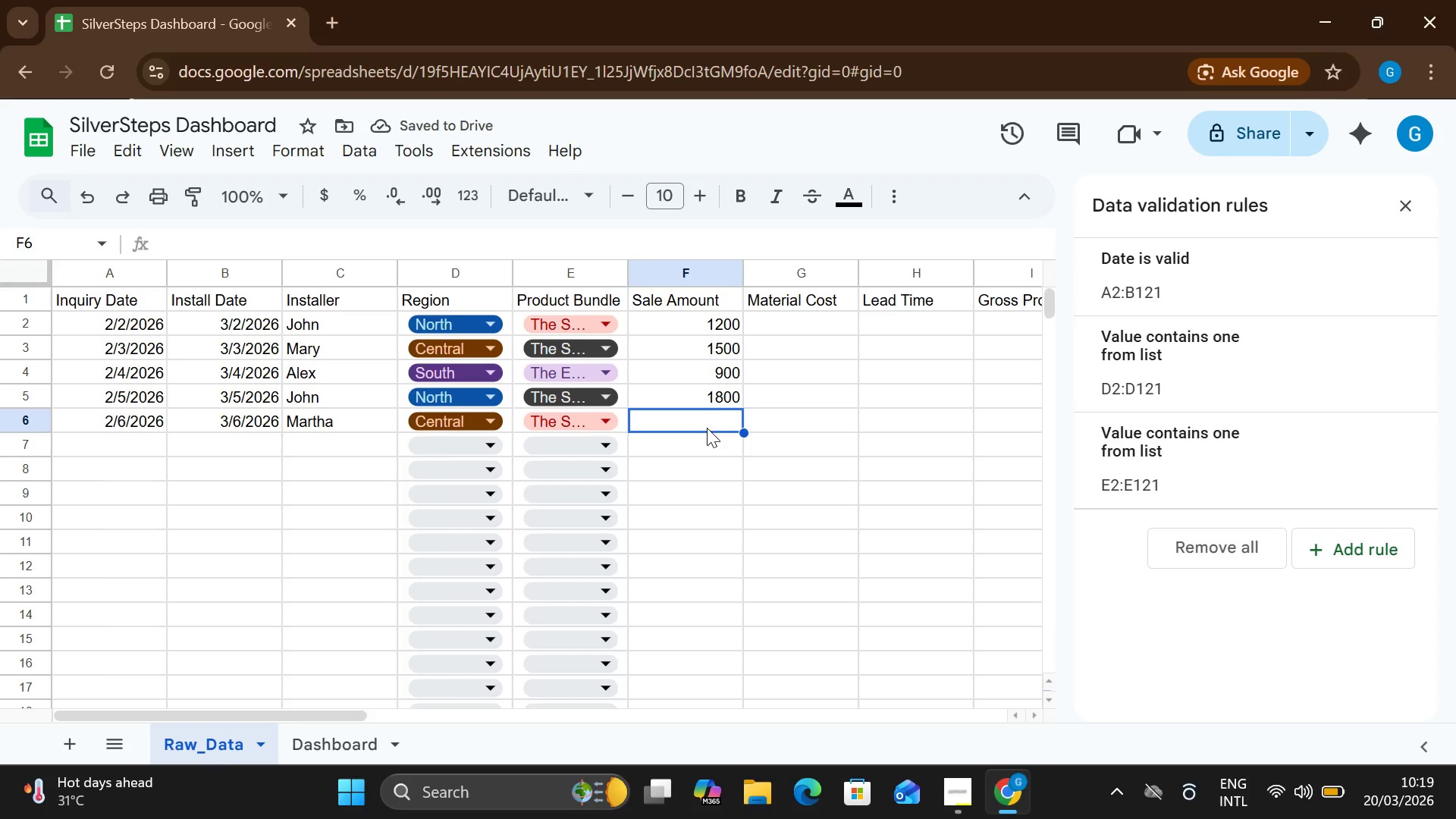 
type(1300)
 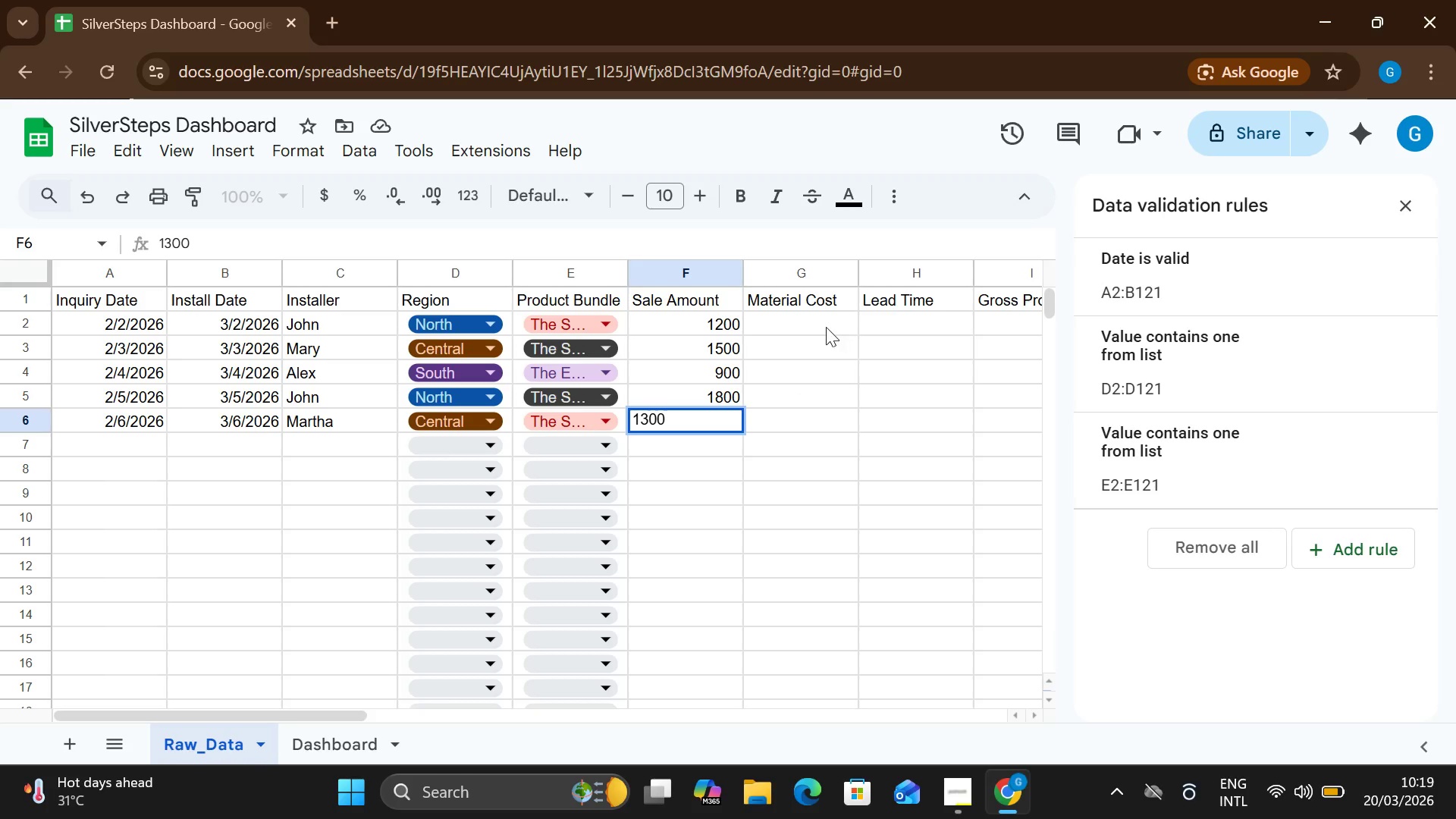 
double_click([814, 325])
 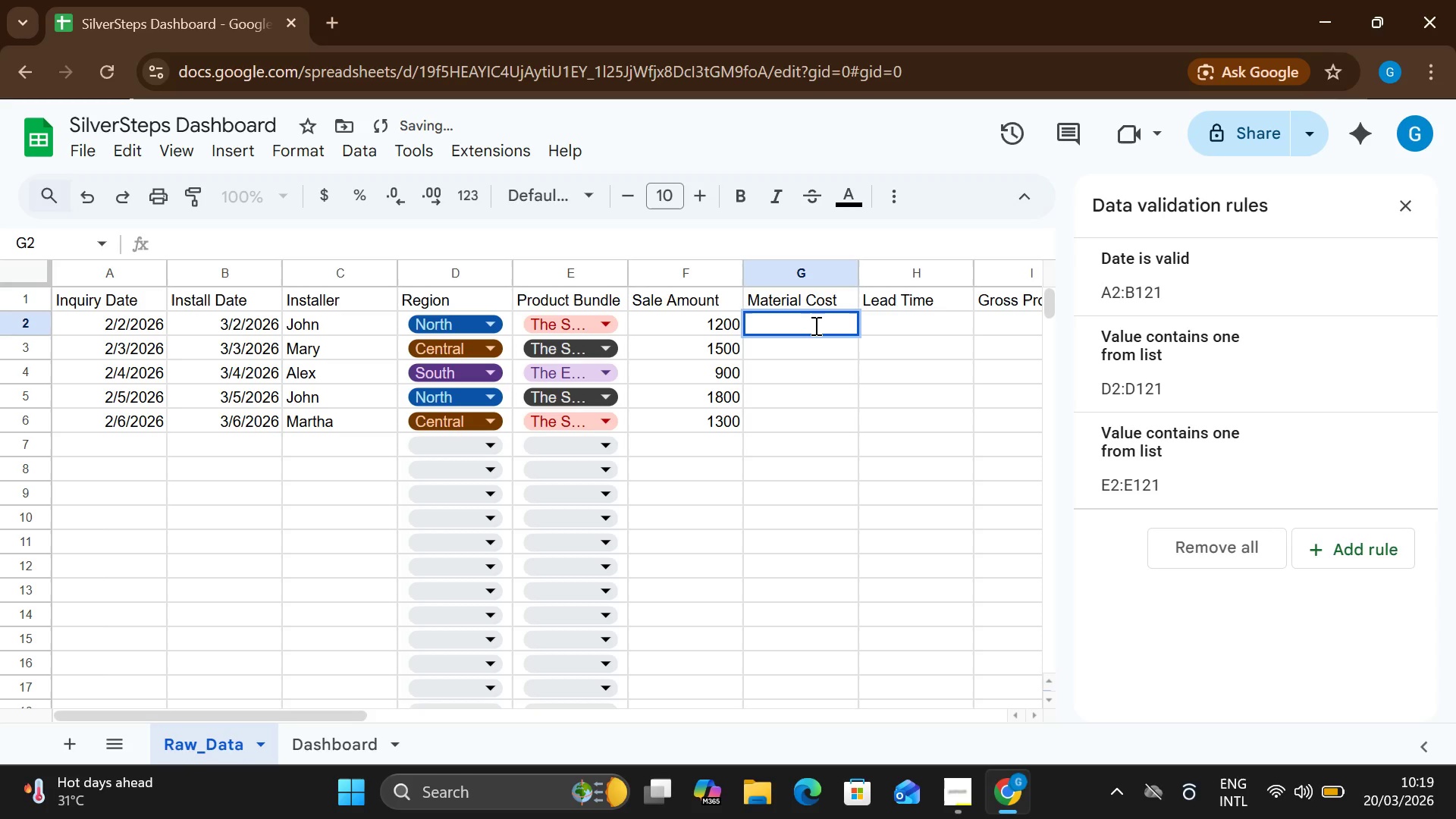 
type(500)
 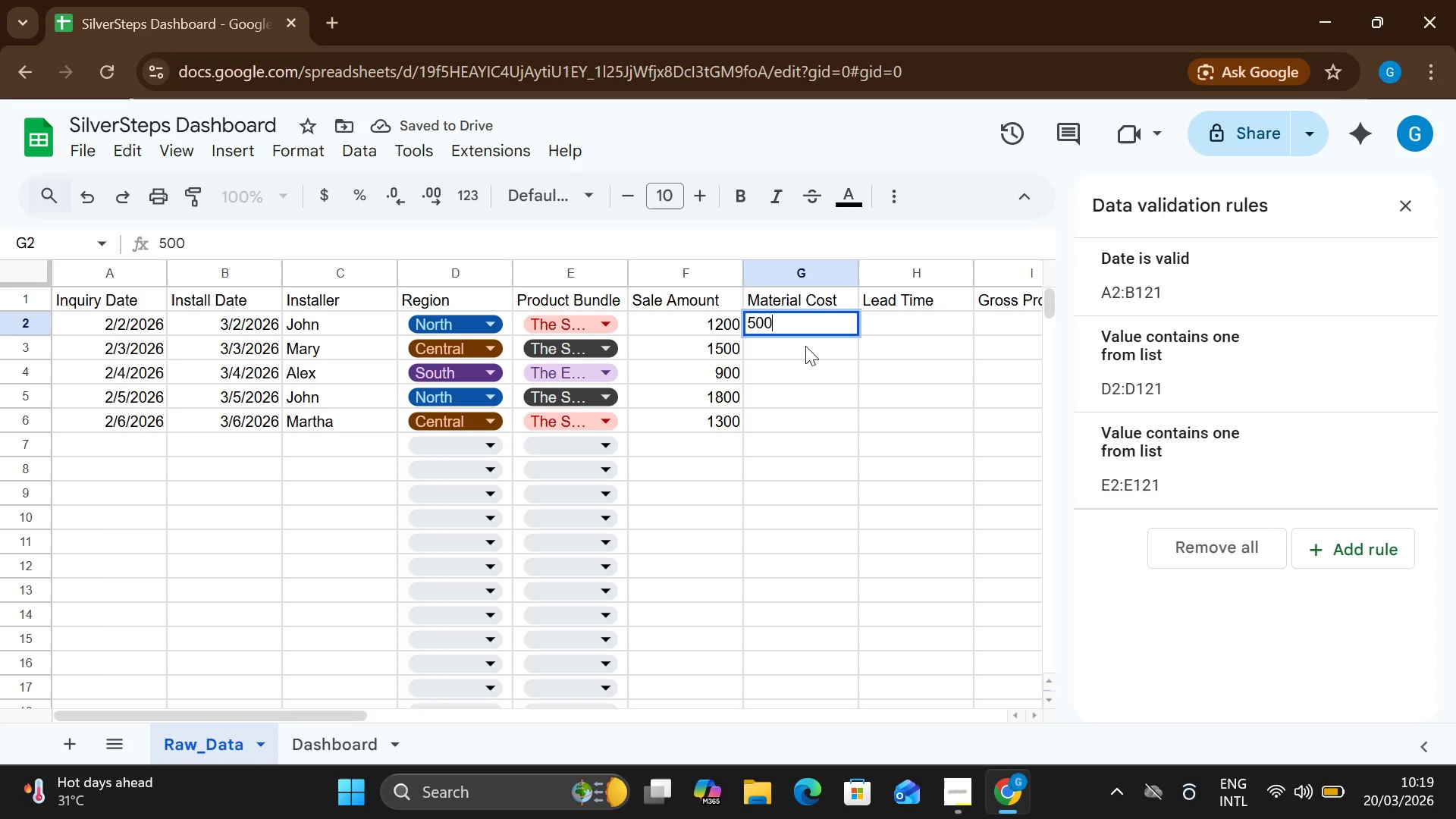 
double_click([805, 346])
 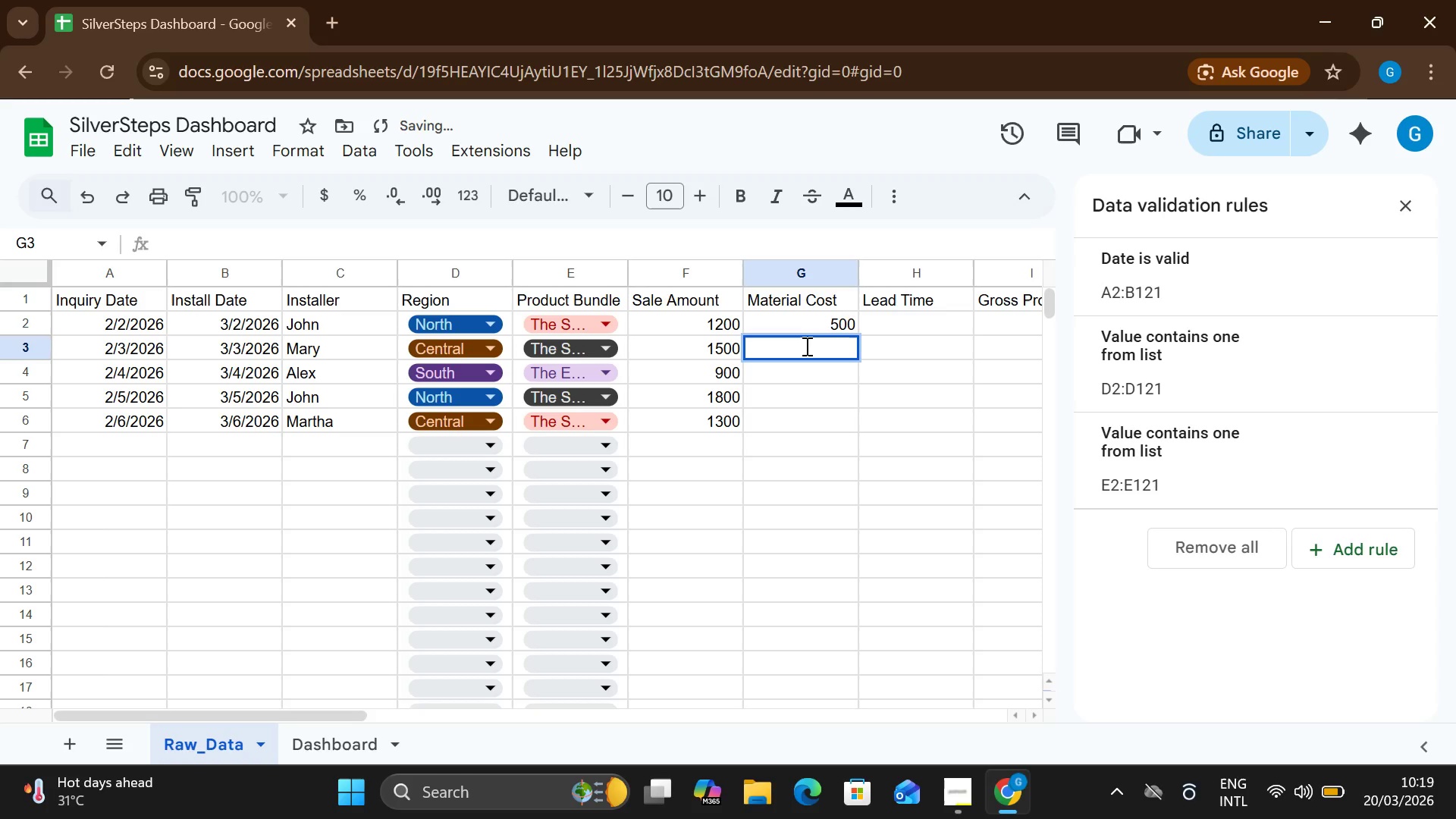 
type(700)
 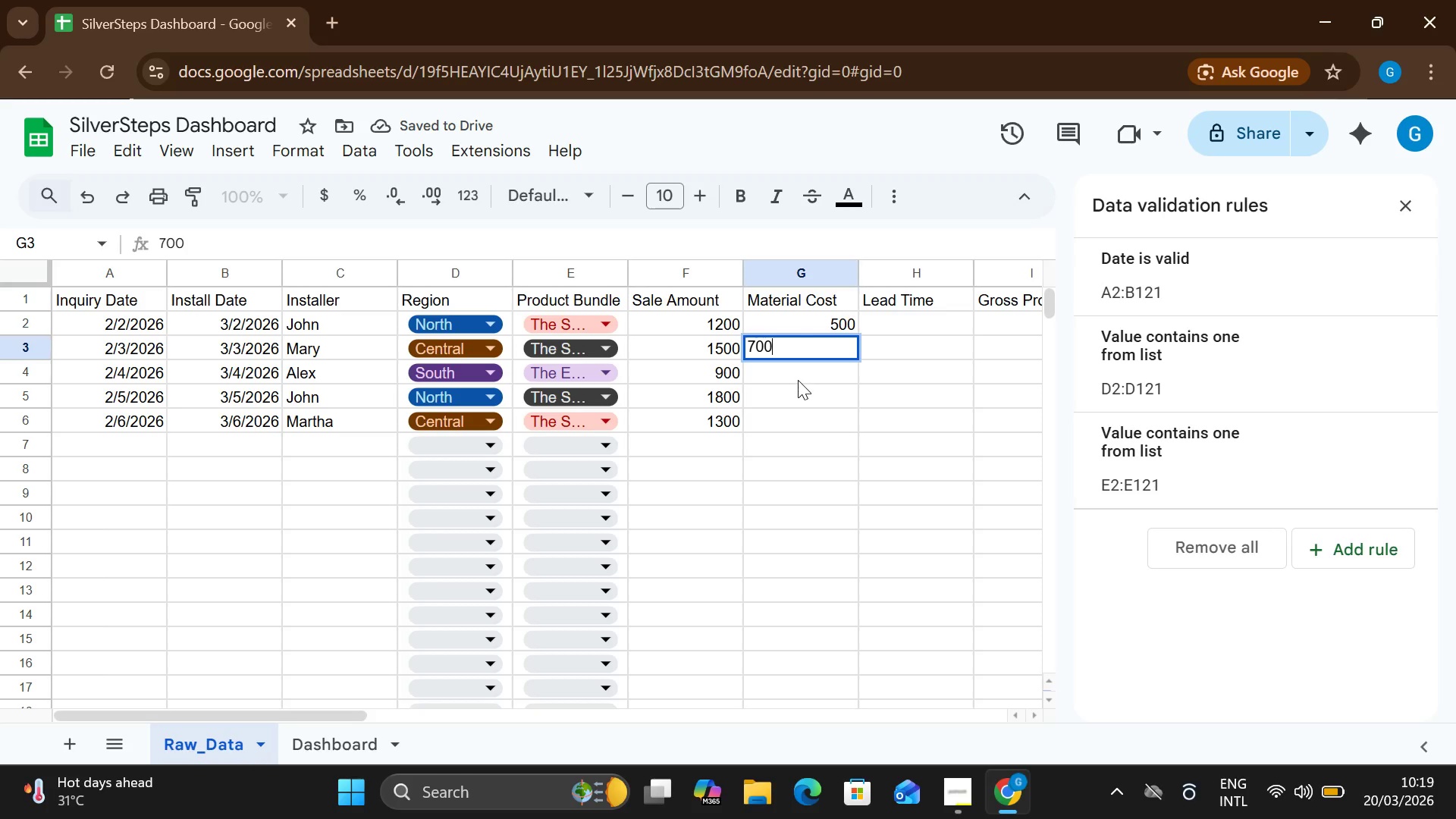 
left_click([798, 380])
 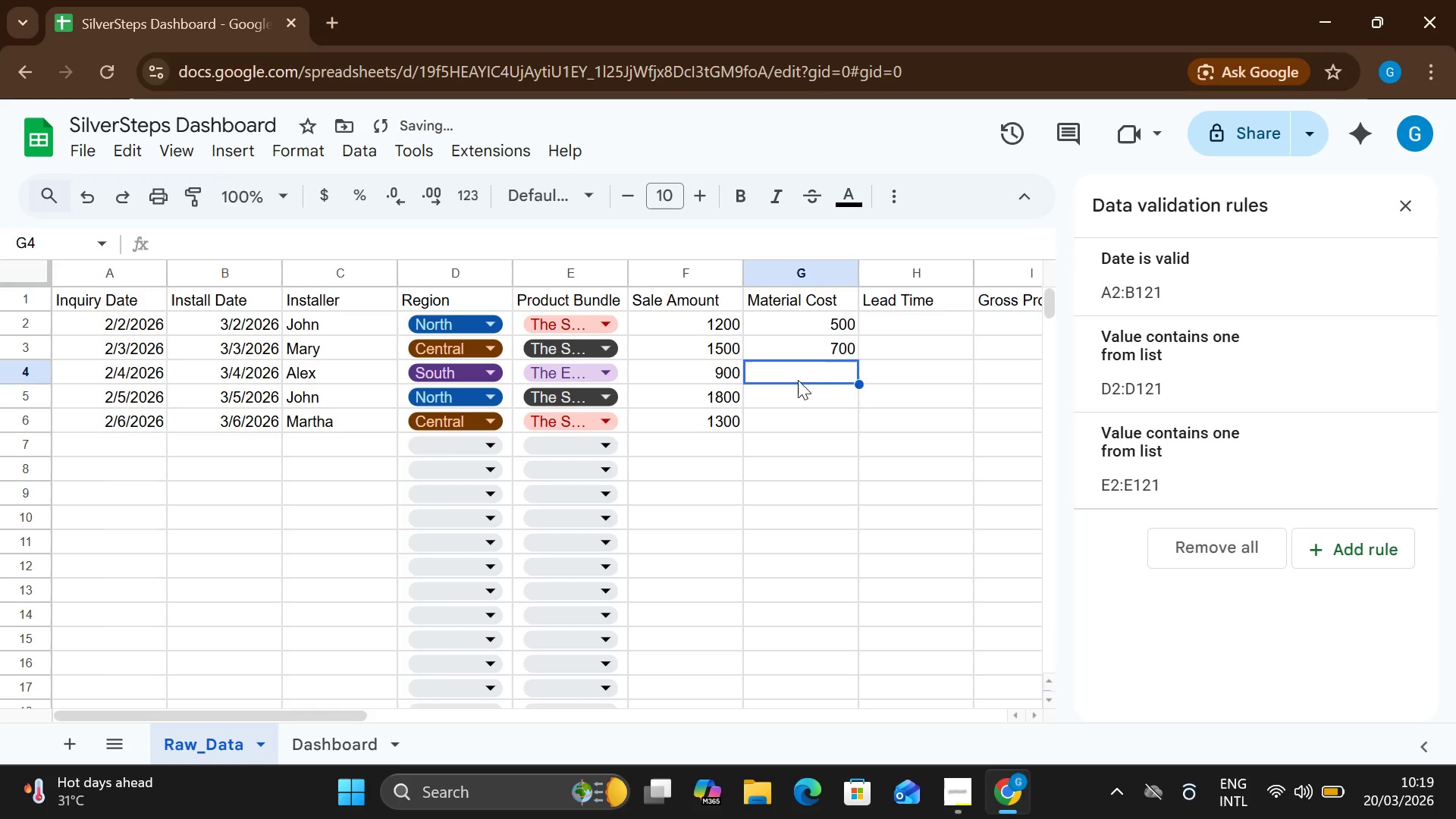 
type(300)
 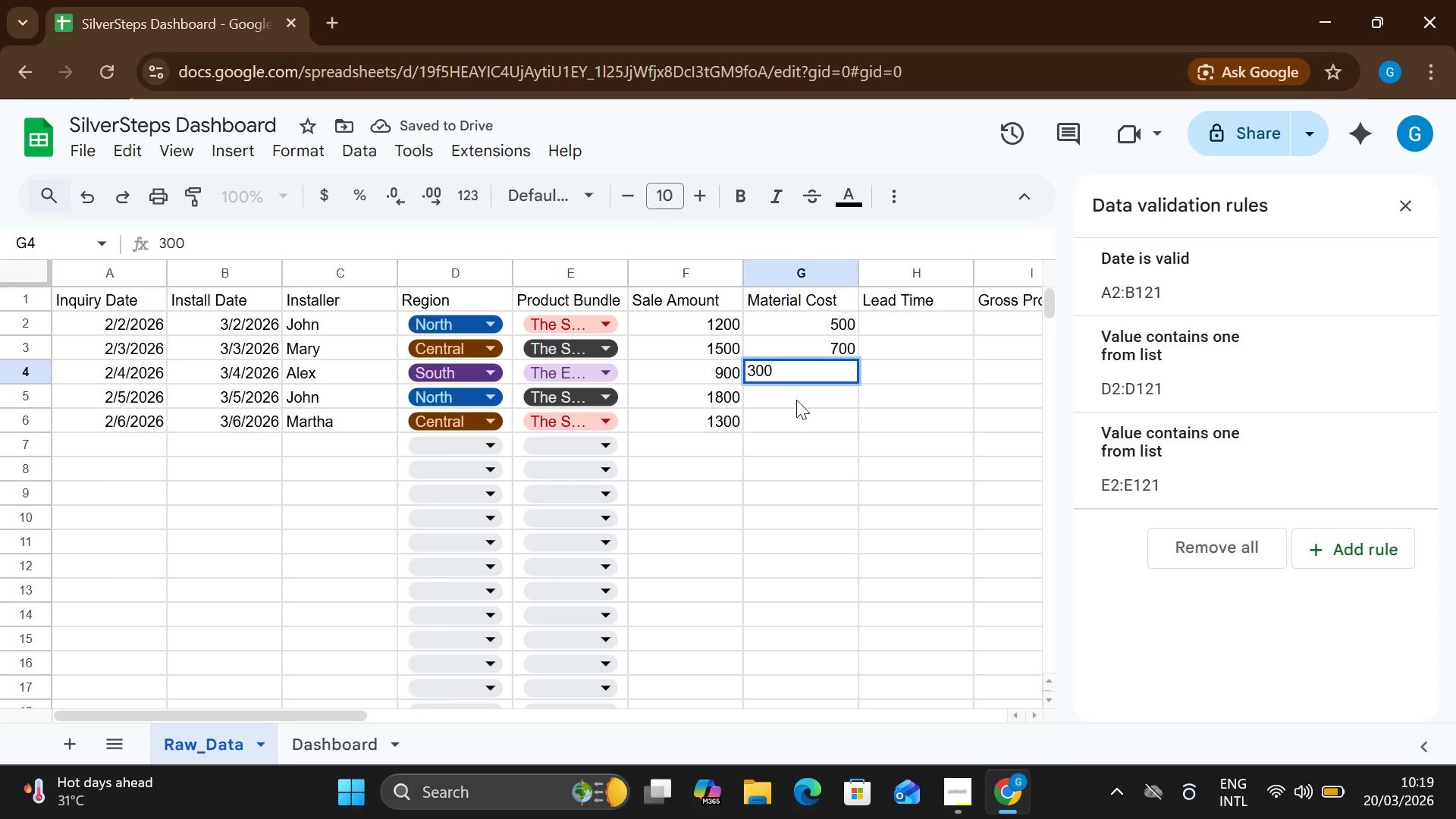 
double_click([796, 400])
 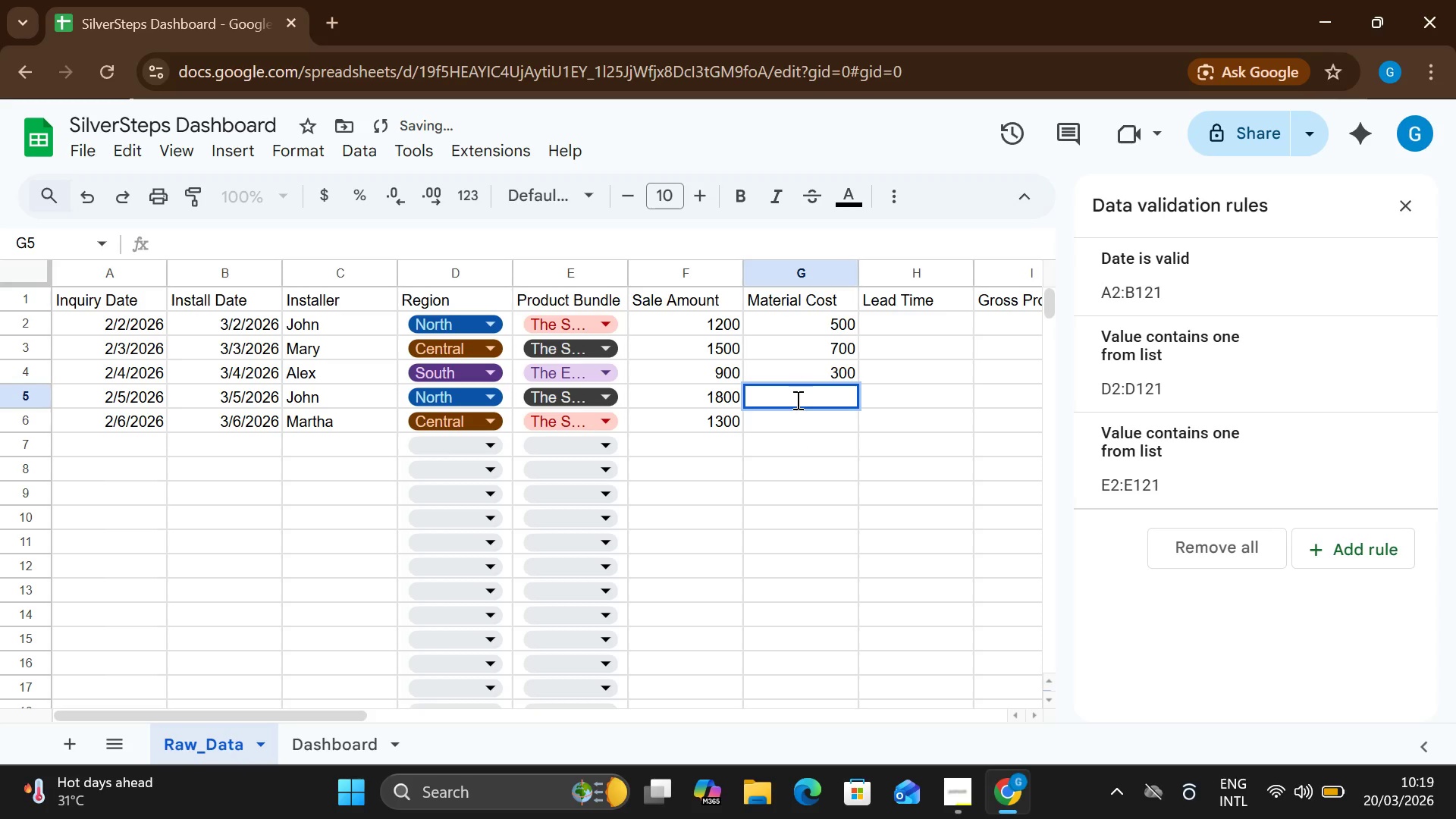 
type(800)
 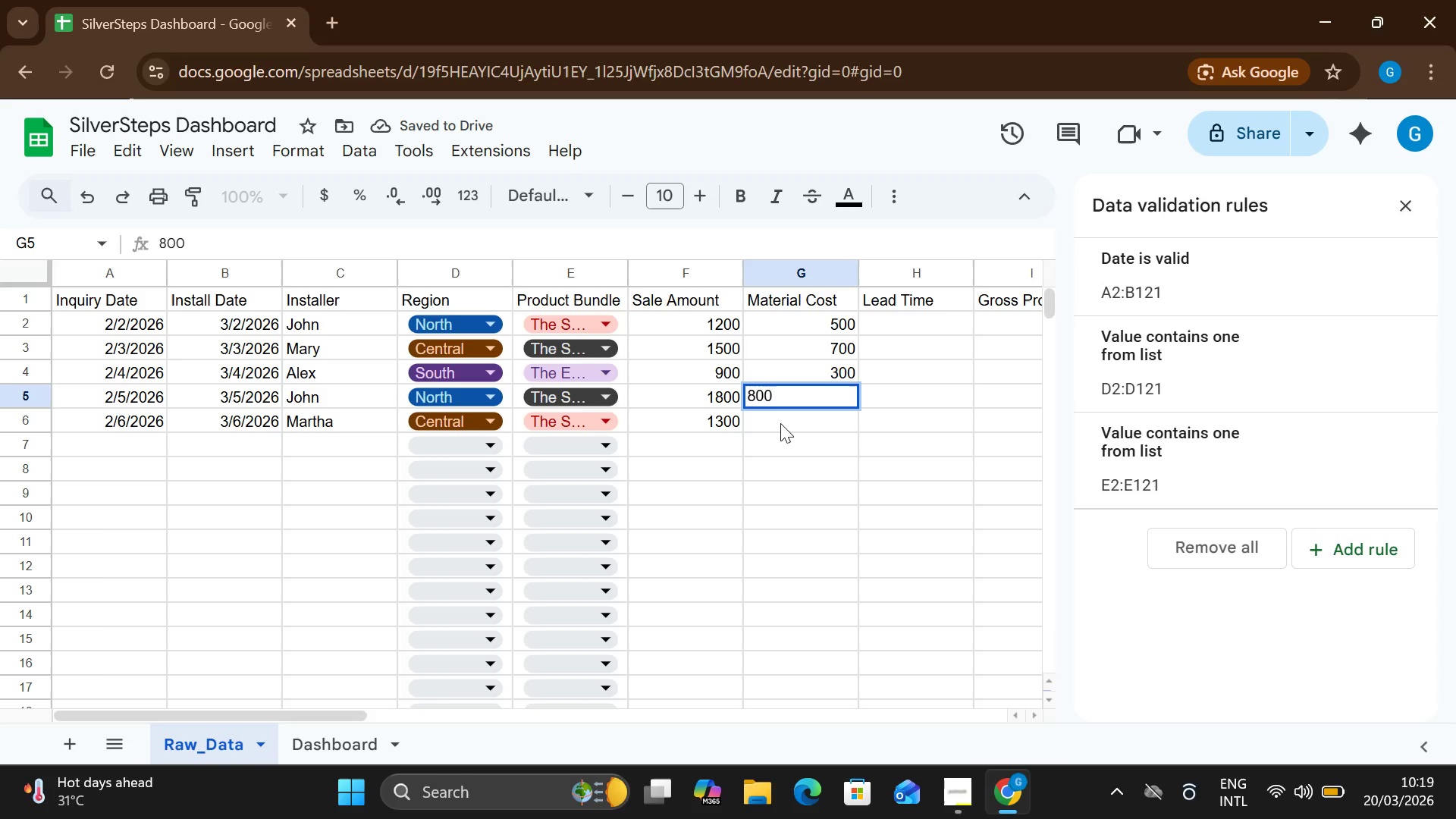 
double_click([780, 422])
 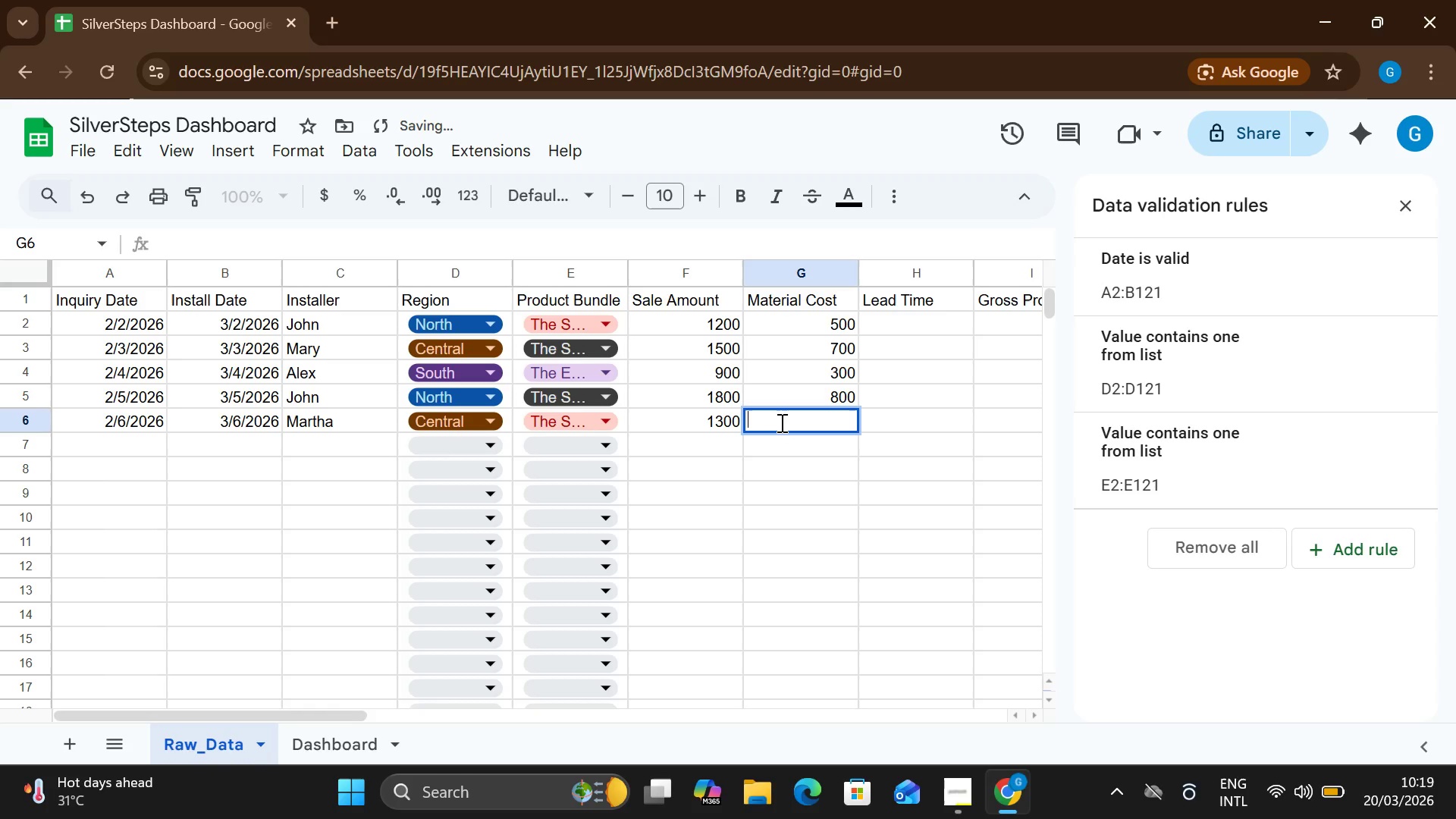 
type(600)
 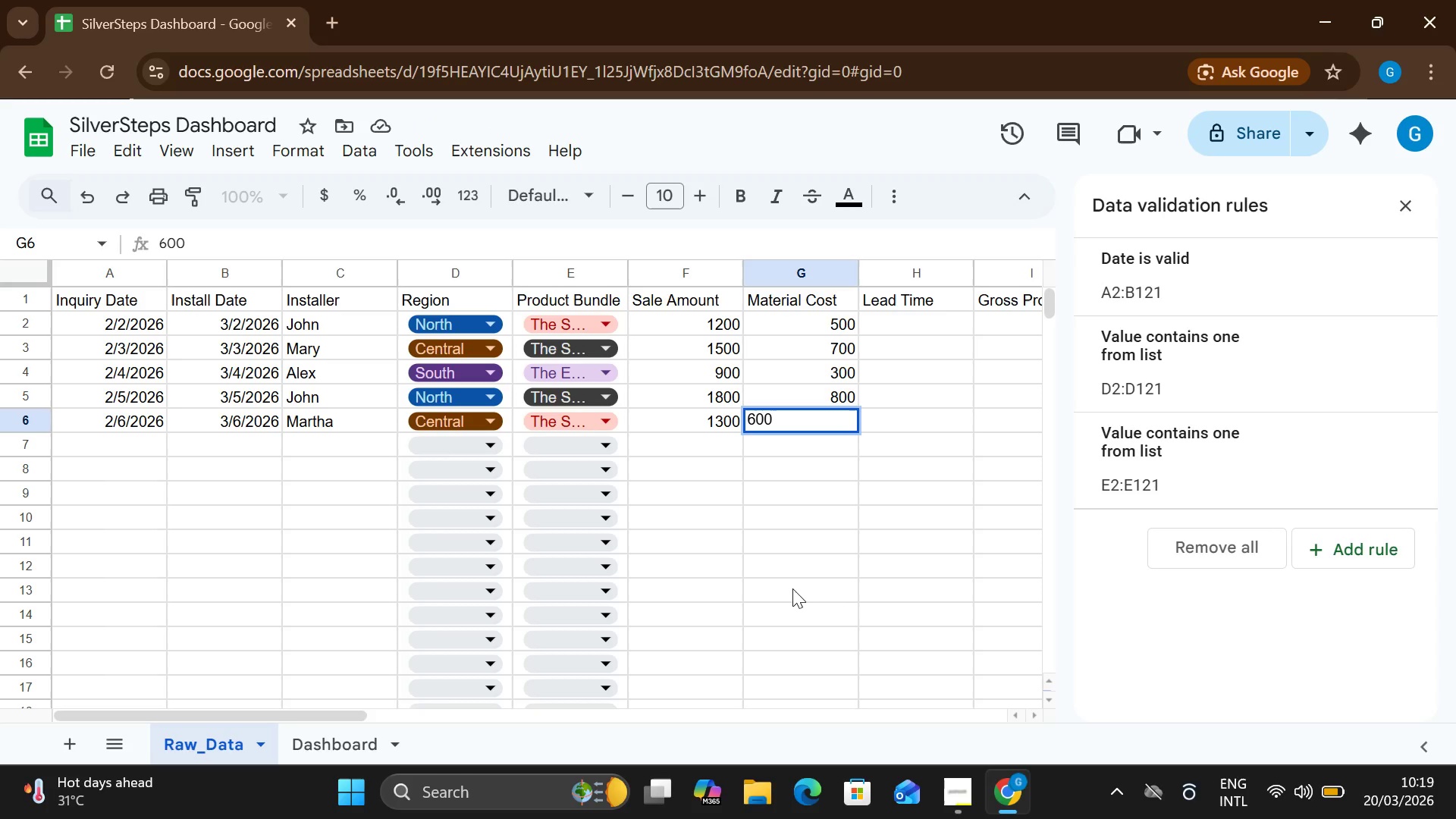 
left_click([811, 595])
 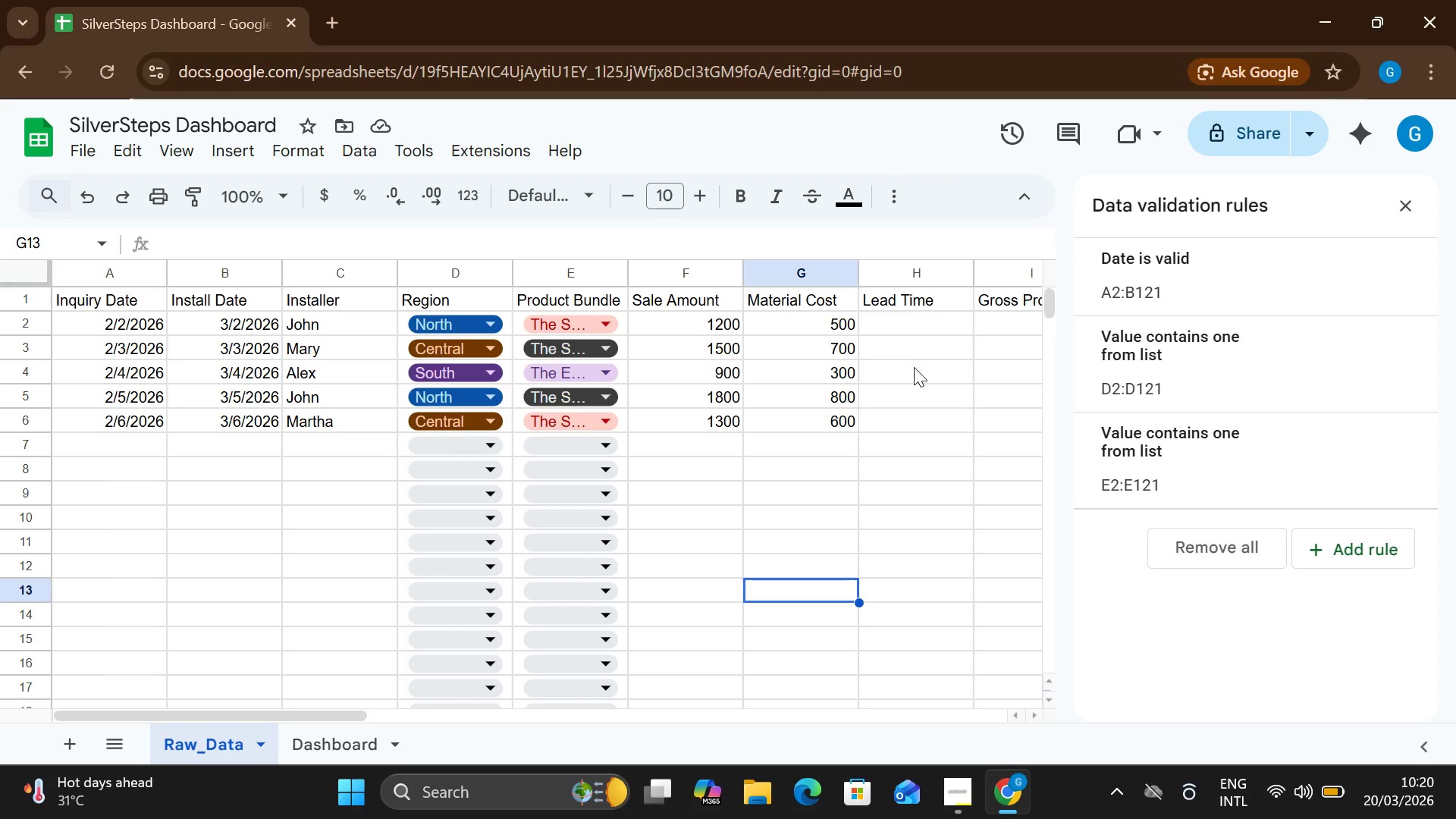 
wait(16.99)
 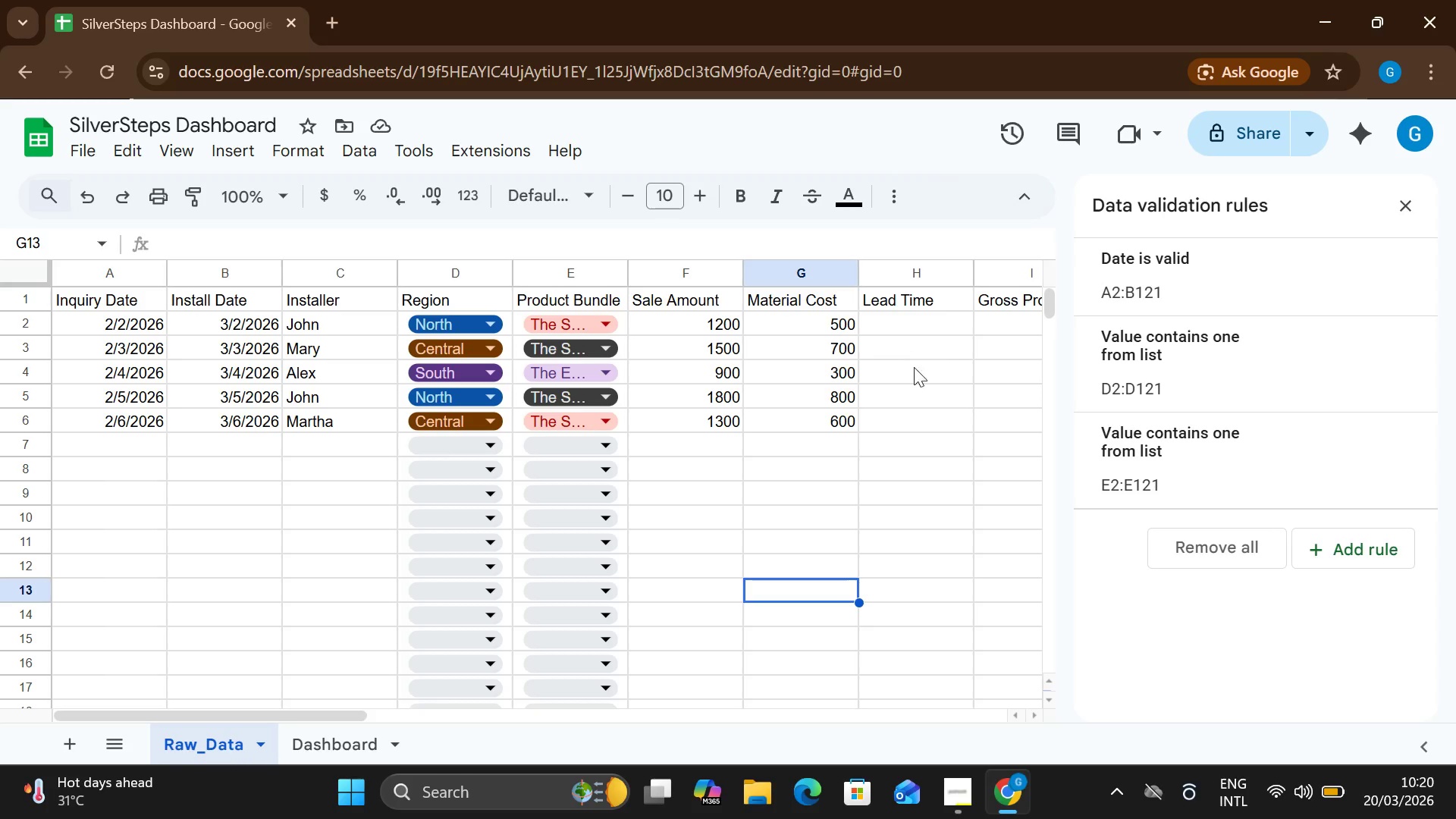 
double_click([907, 327])
 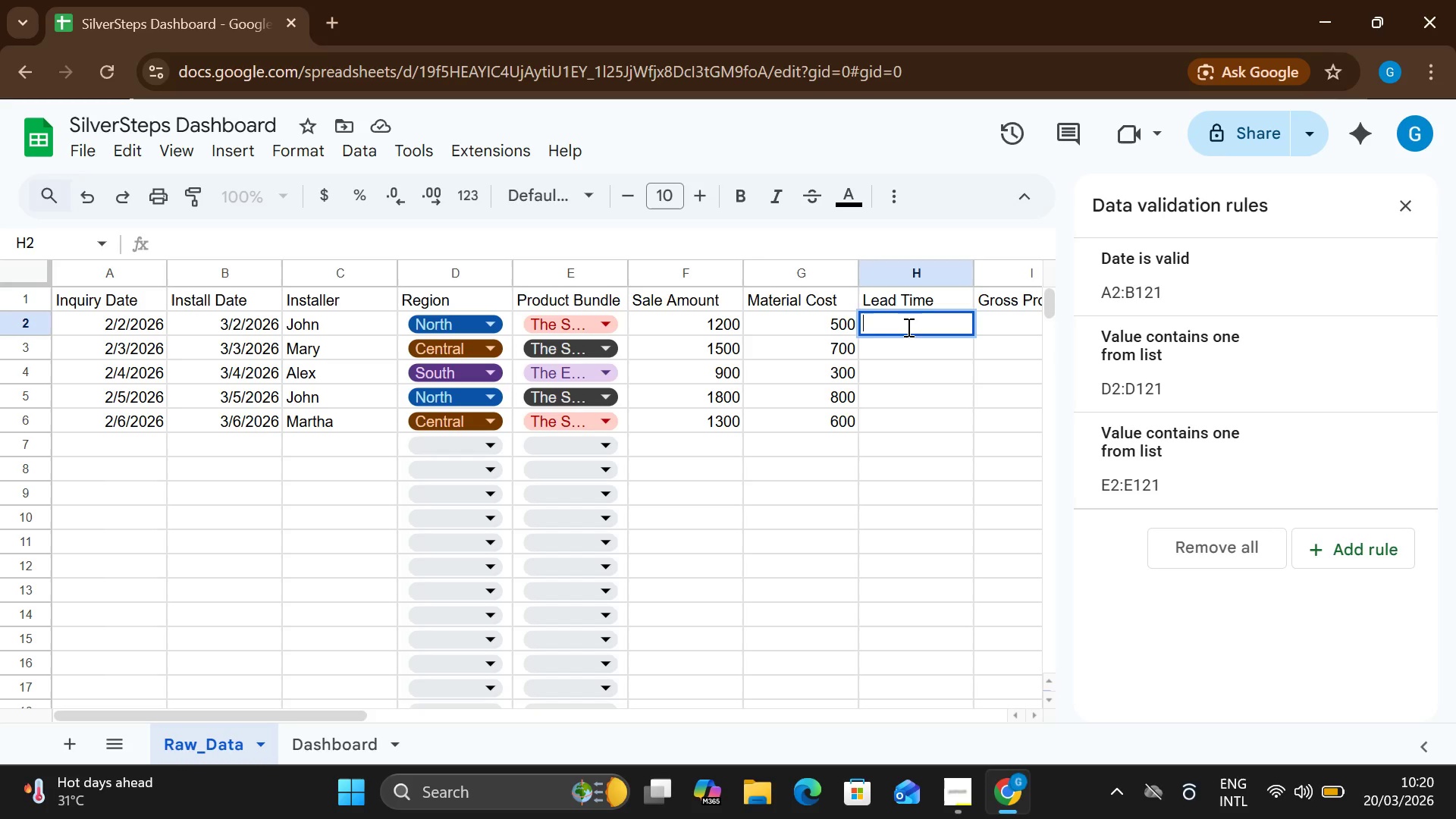 
hold_key(key=Enter, duration=0.66)
 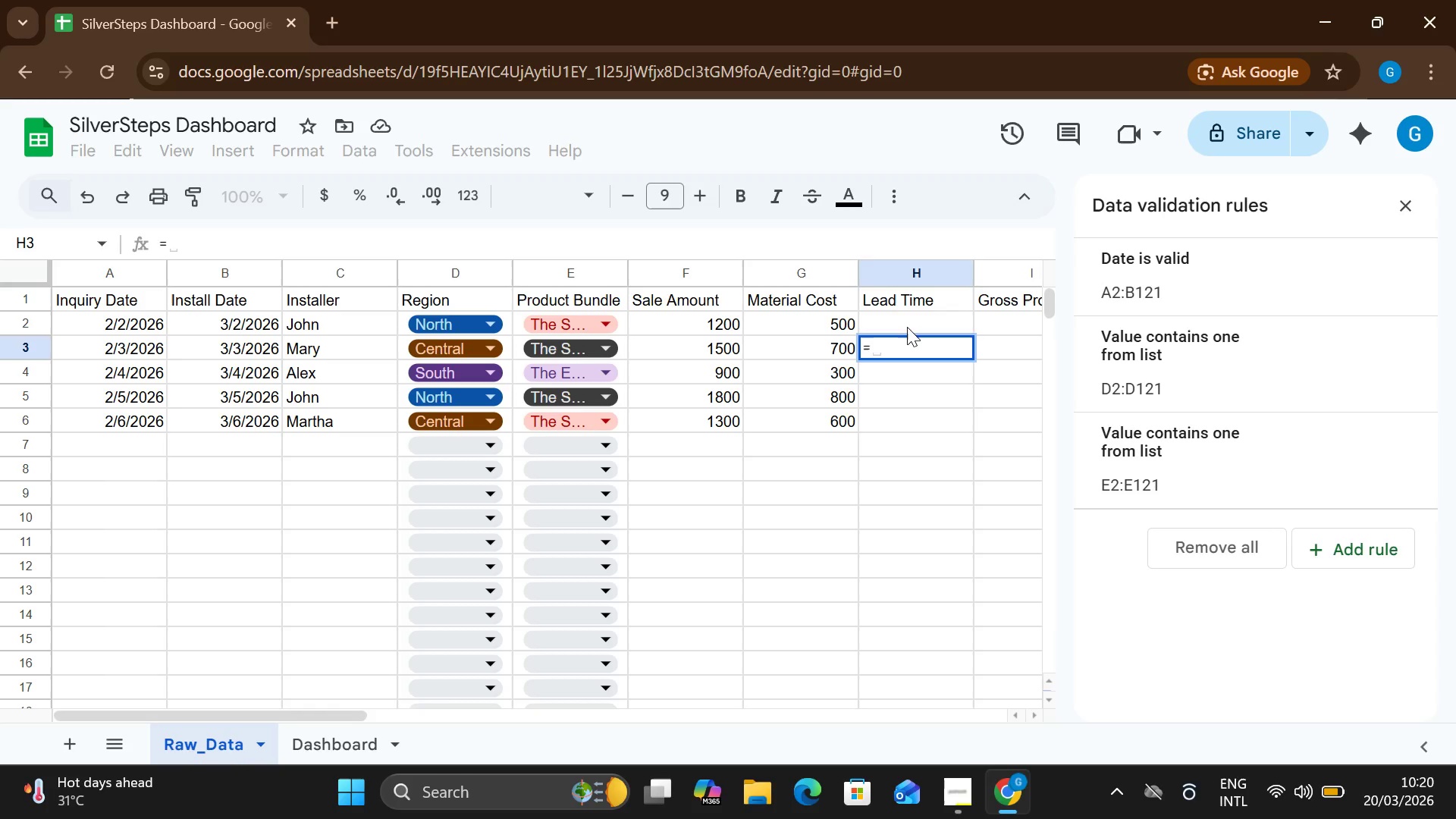 
key(Equal)
 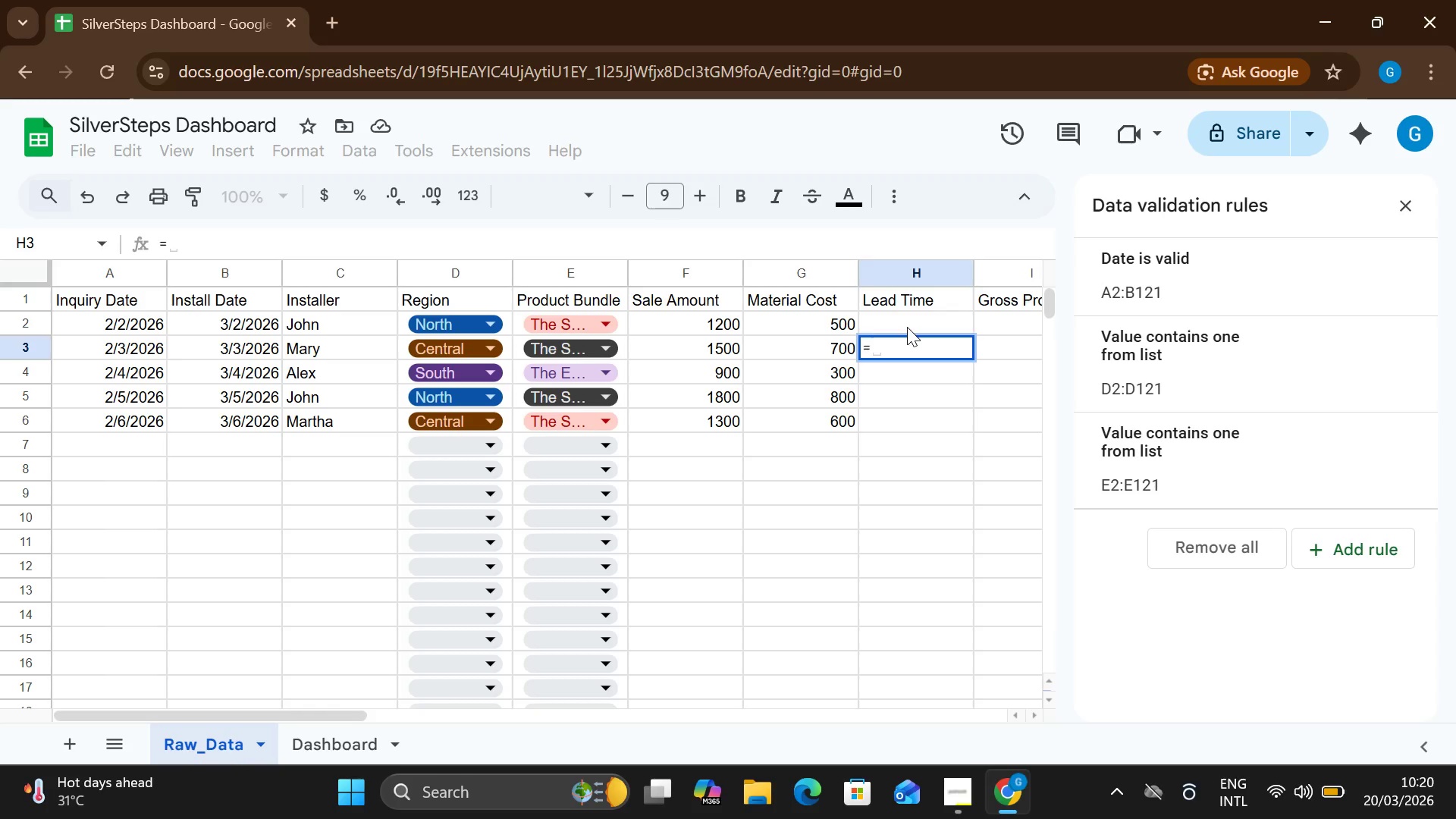 
key(Backspace)
 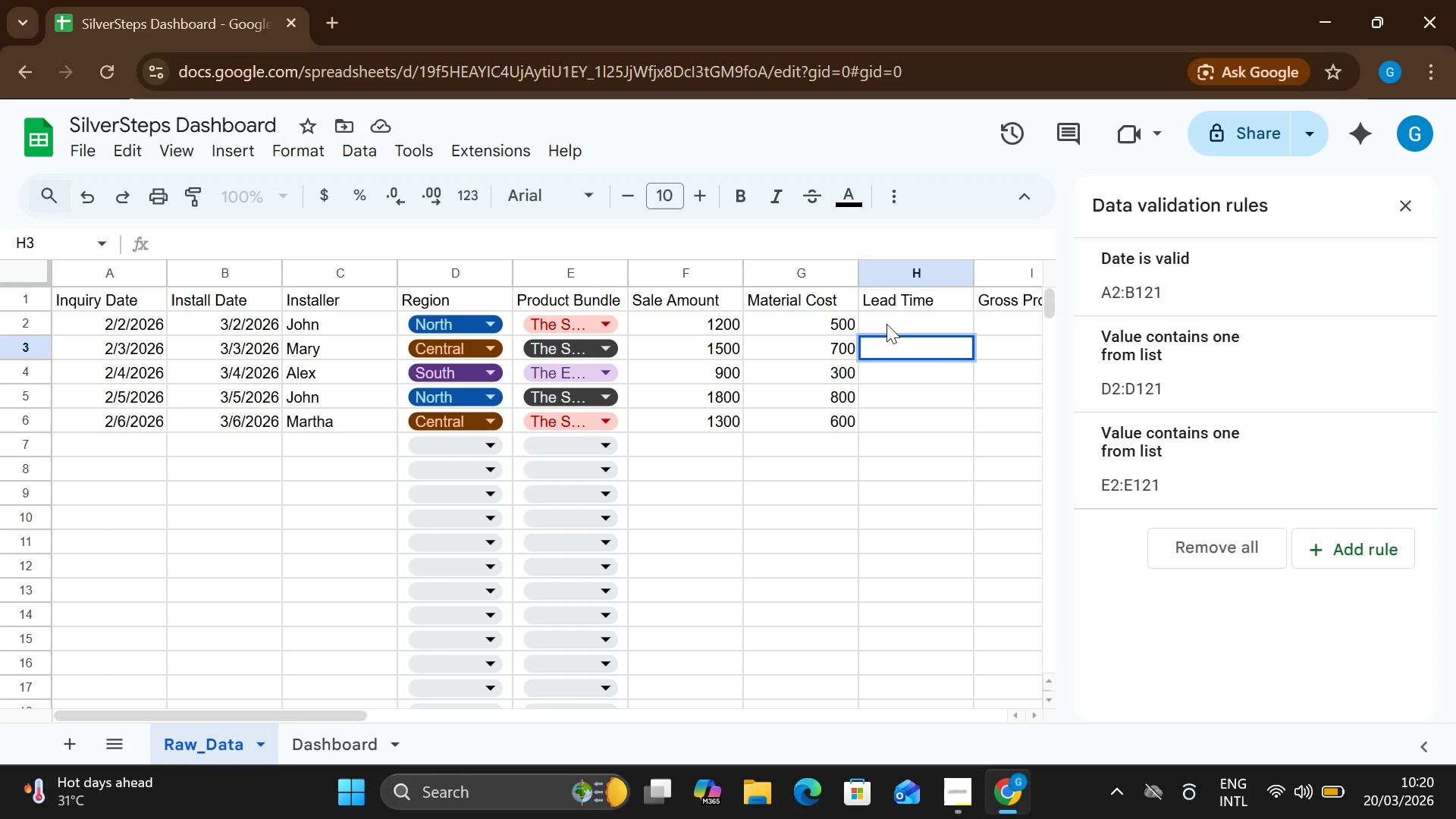 
left_click([886, 324])
 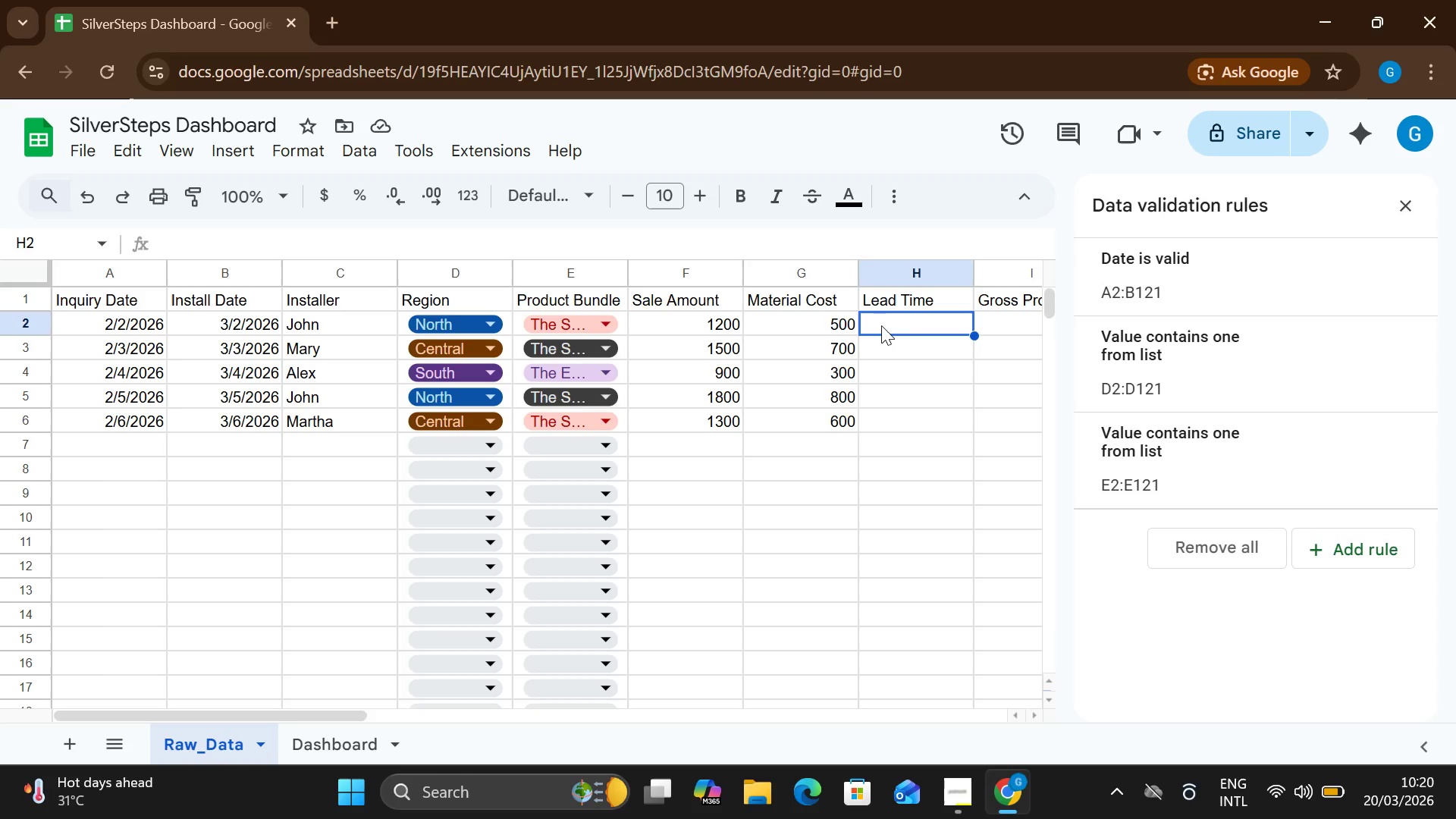 
hold_key(key=ShiftRight, duration=0.39)
 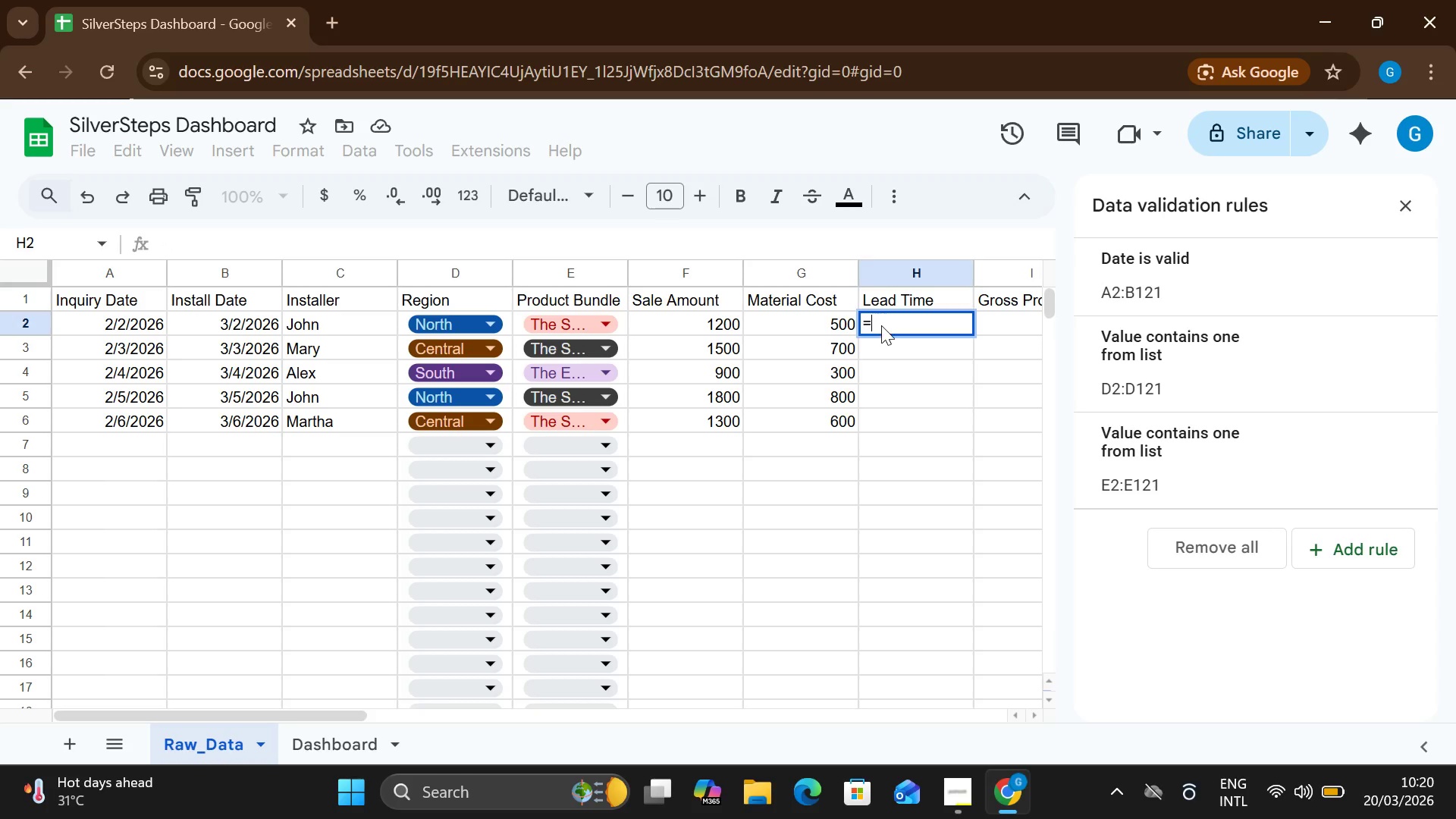 
type(=DATEDIF(A2,B2, "")
 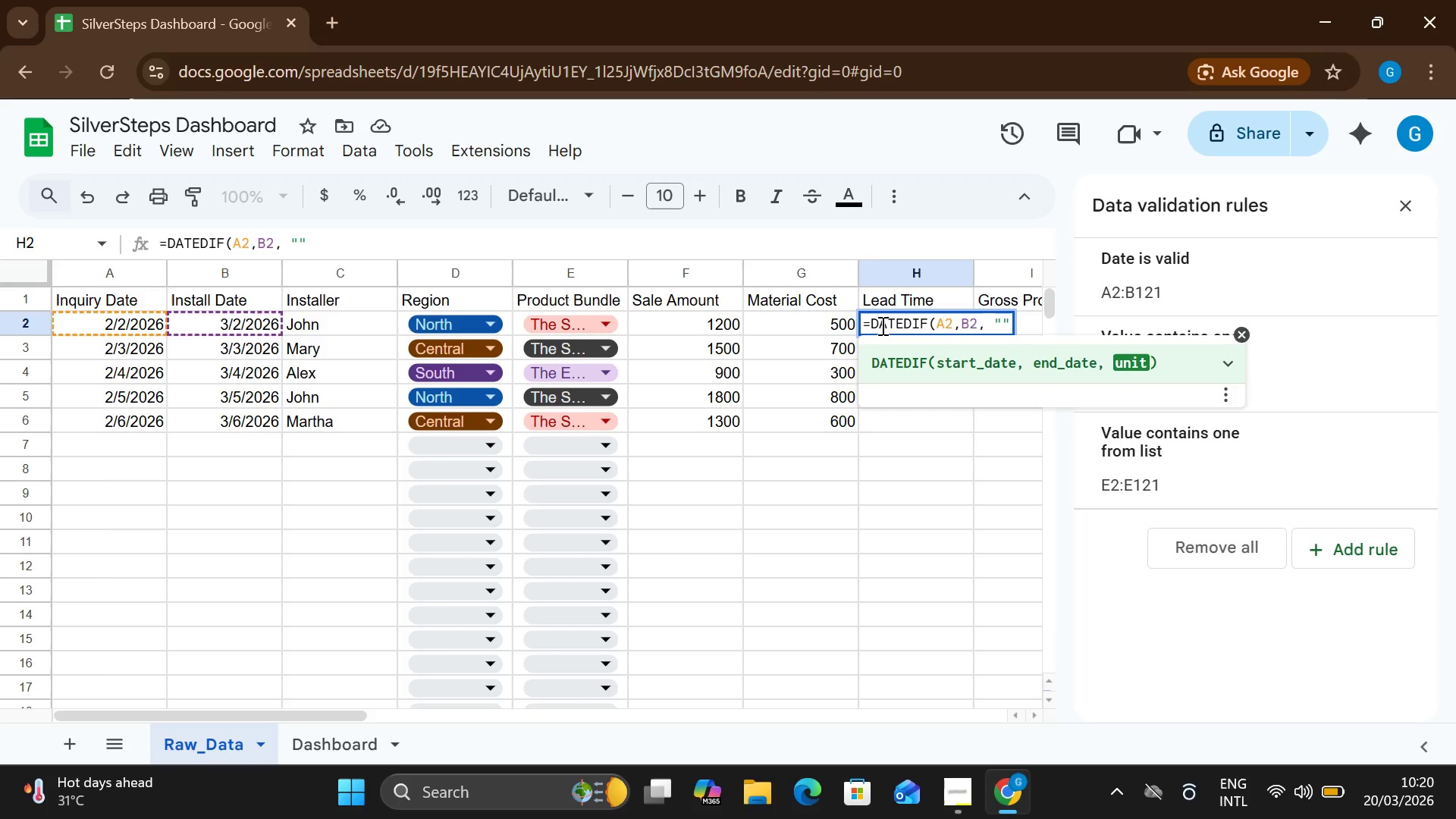 
key(ArrowLeft)
 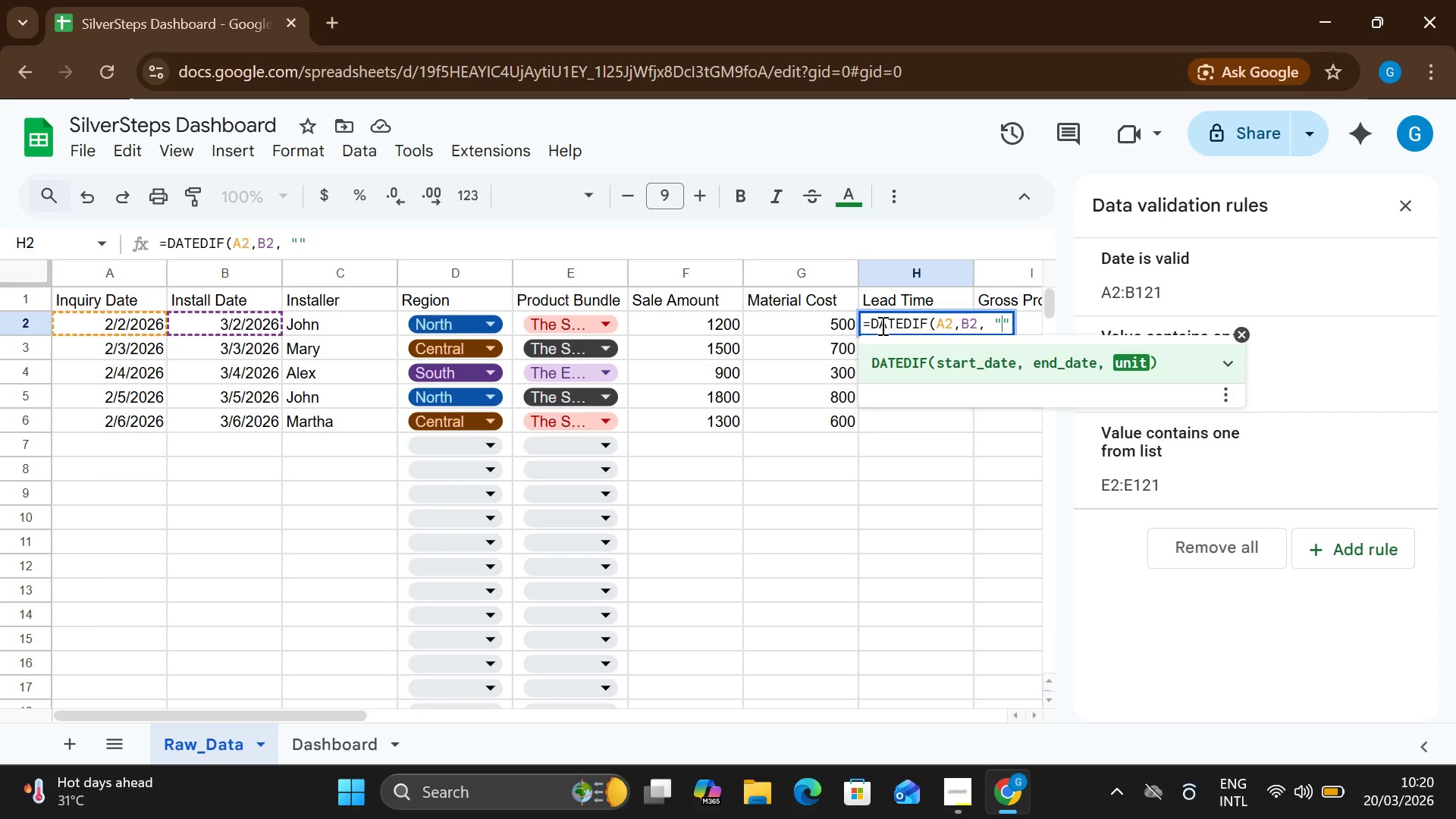 
key(D)
 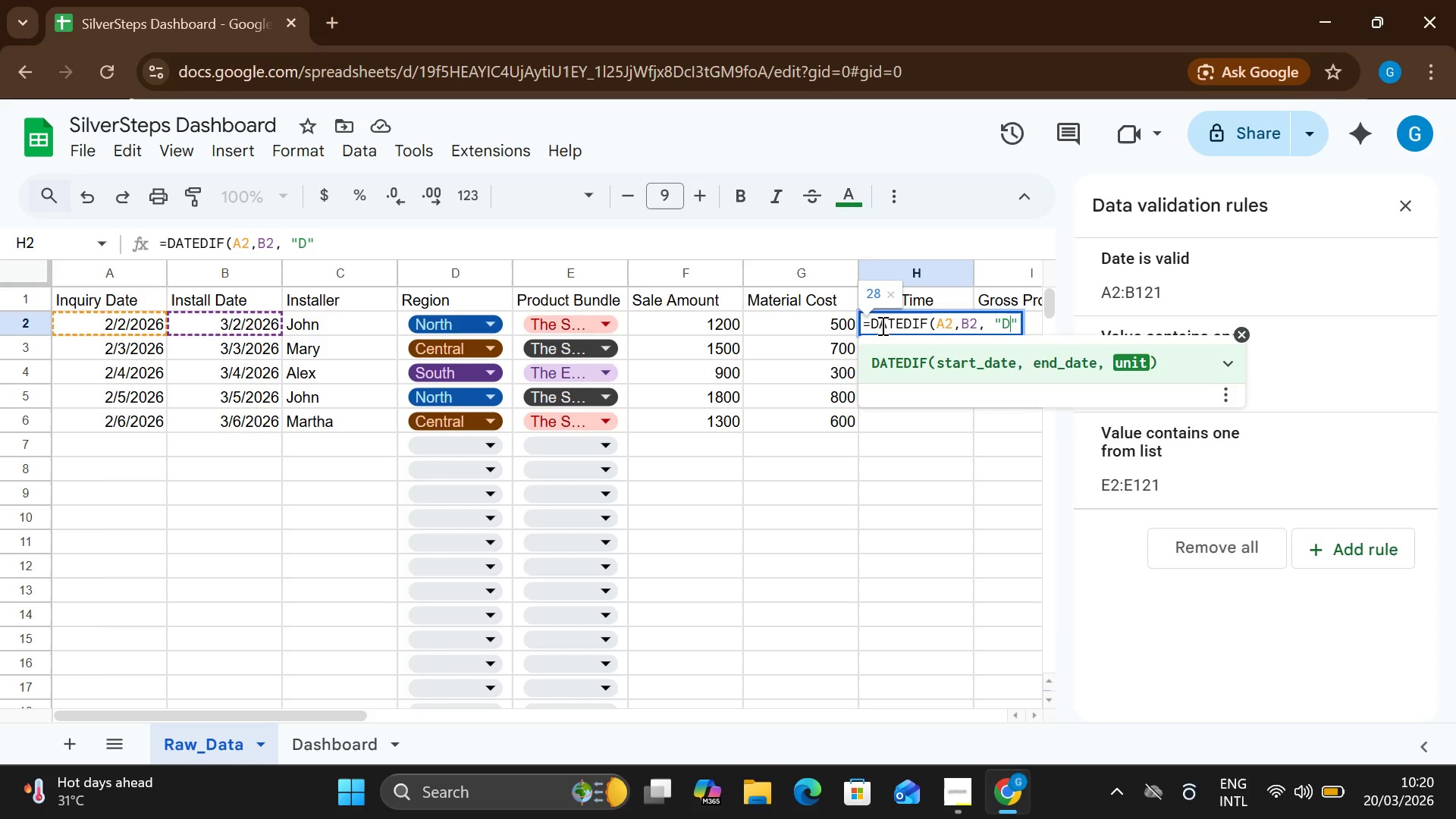 
key(ArrowRight)
 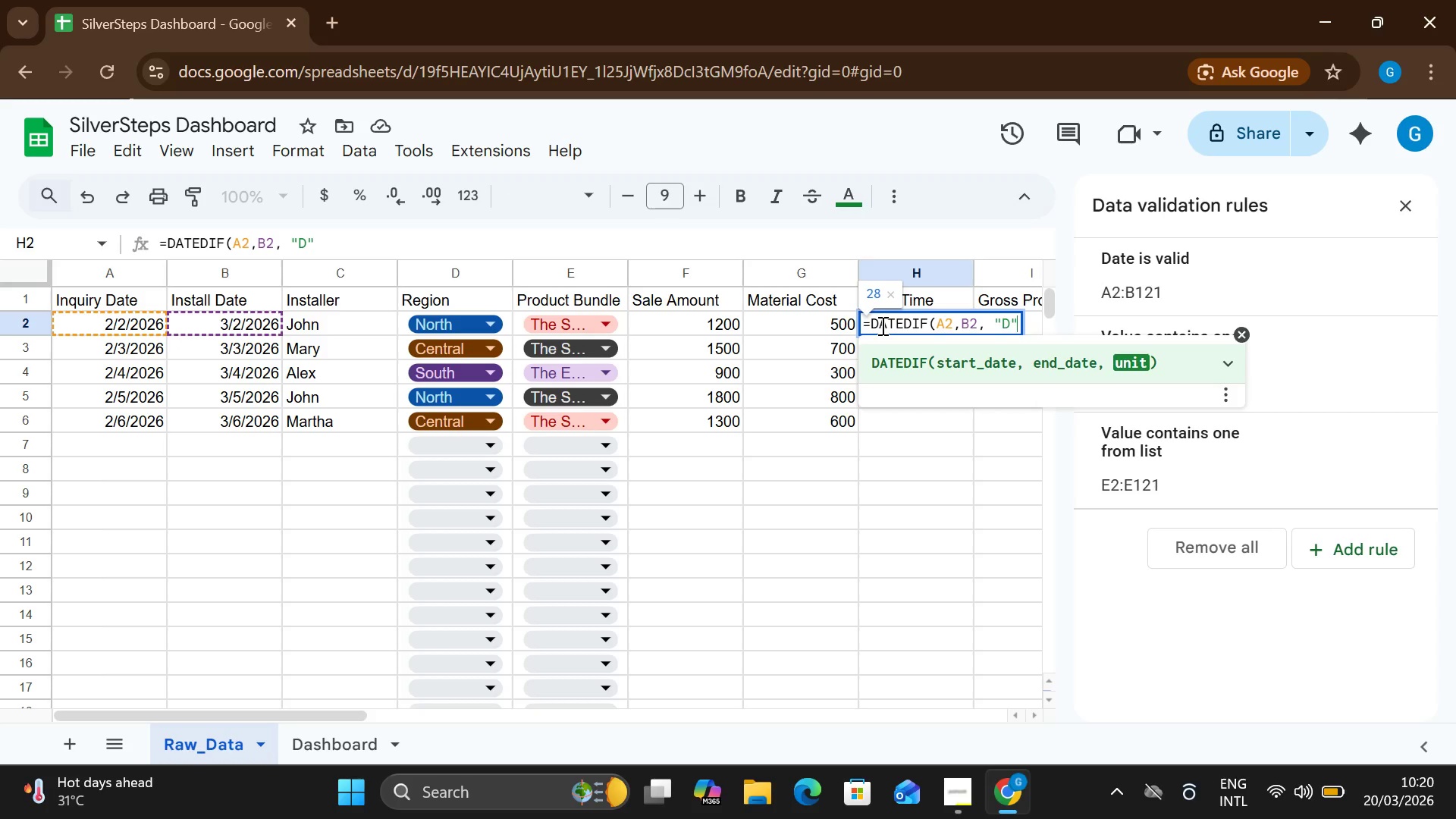 
key(Shift+0)
 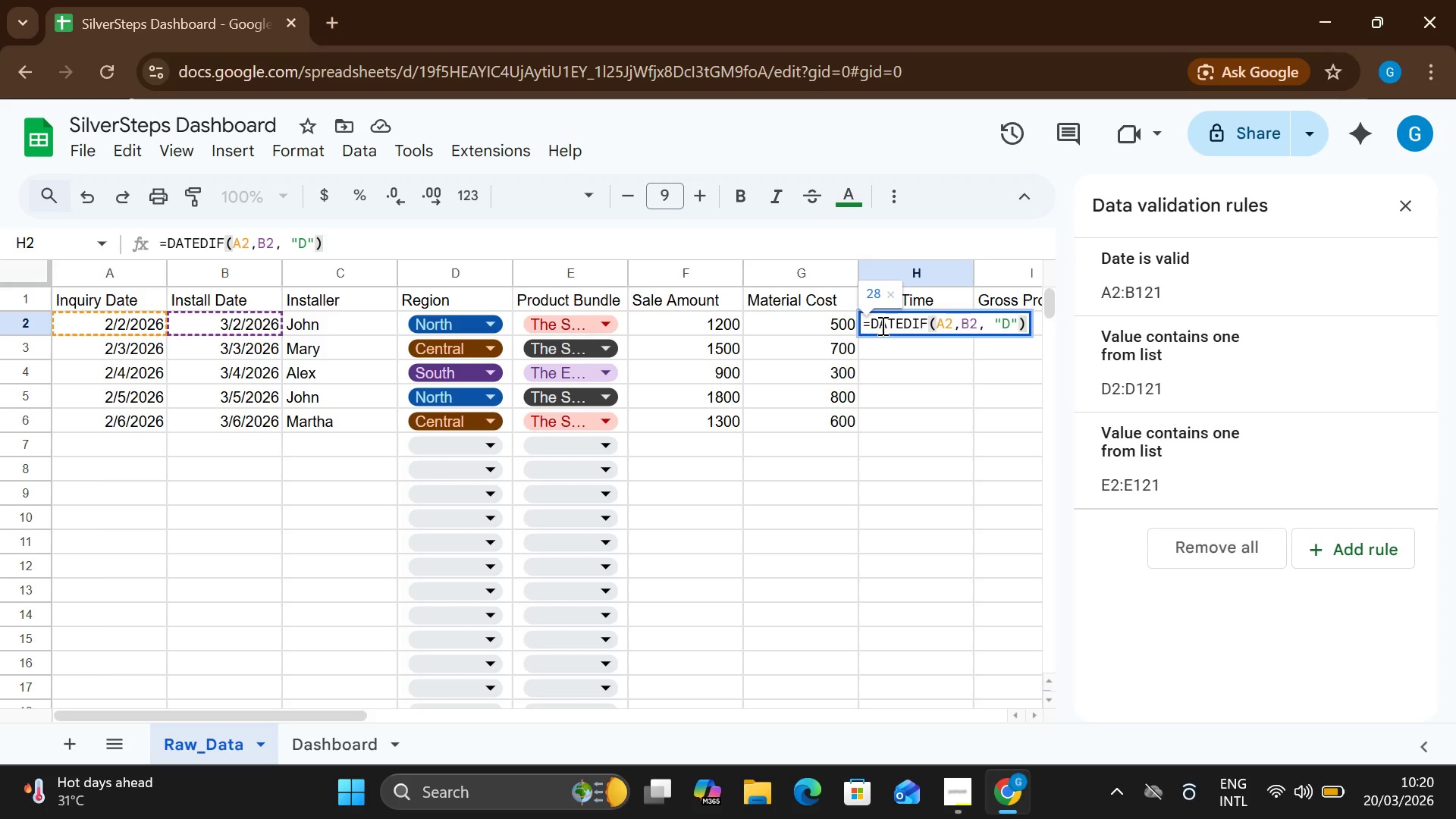 
key(Enter)
 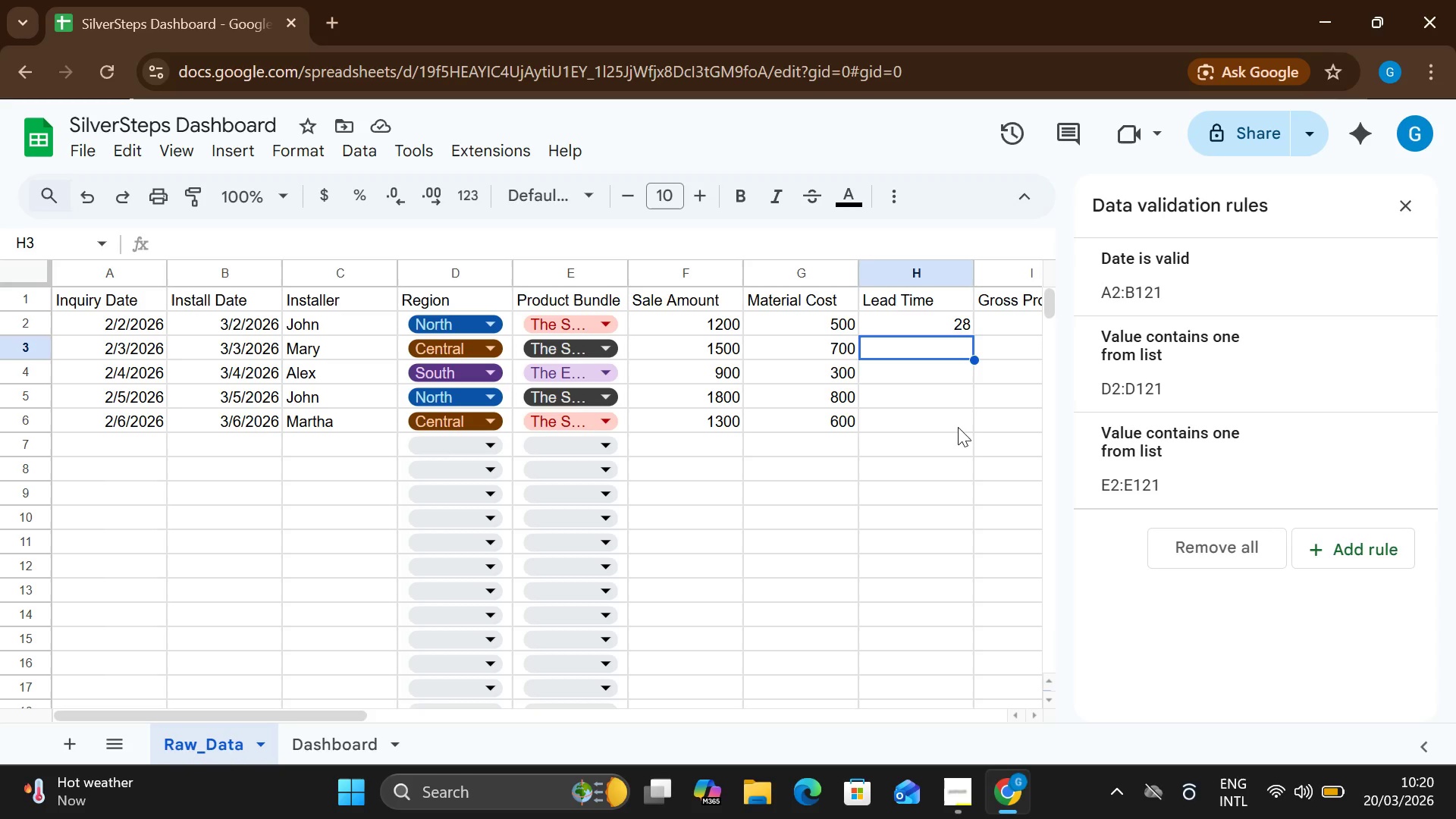 
wait(14.91)
 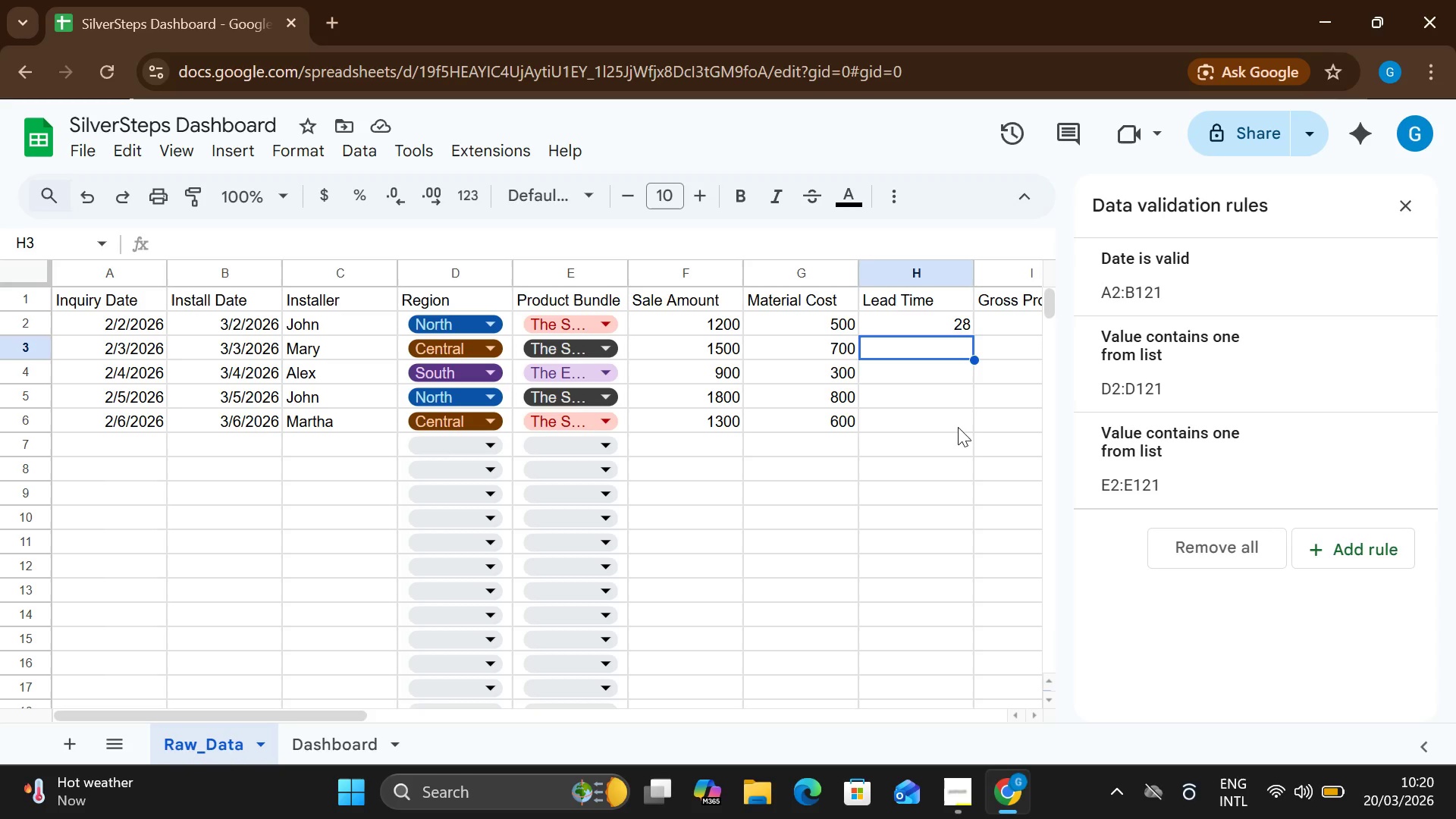 
left_click([960, 321])
 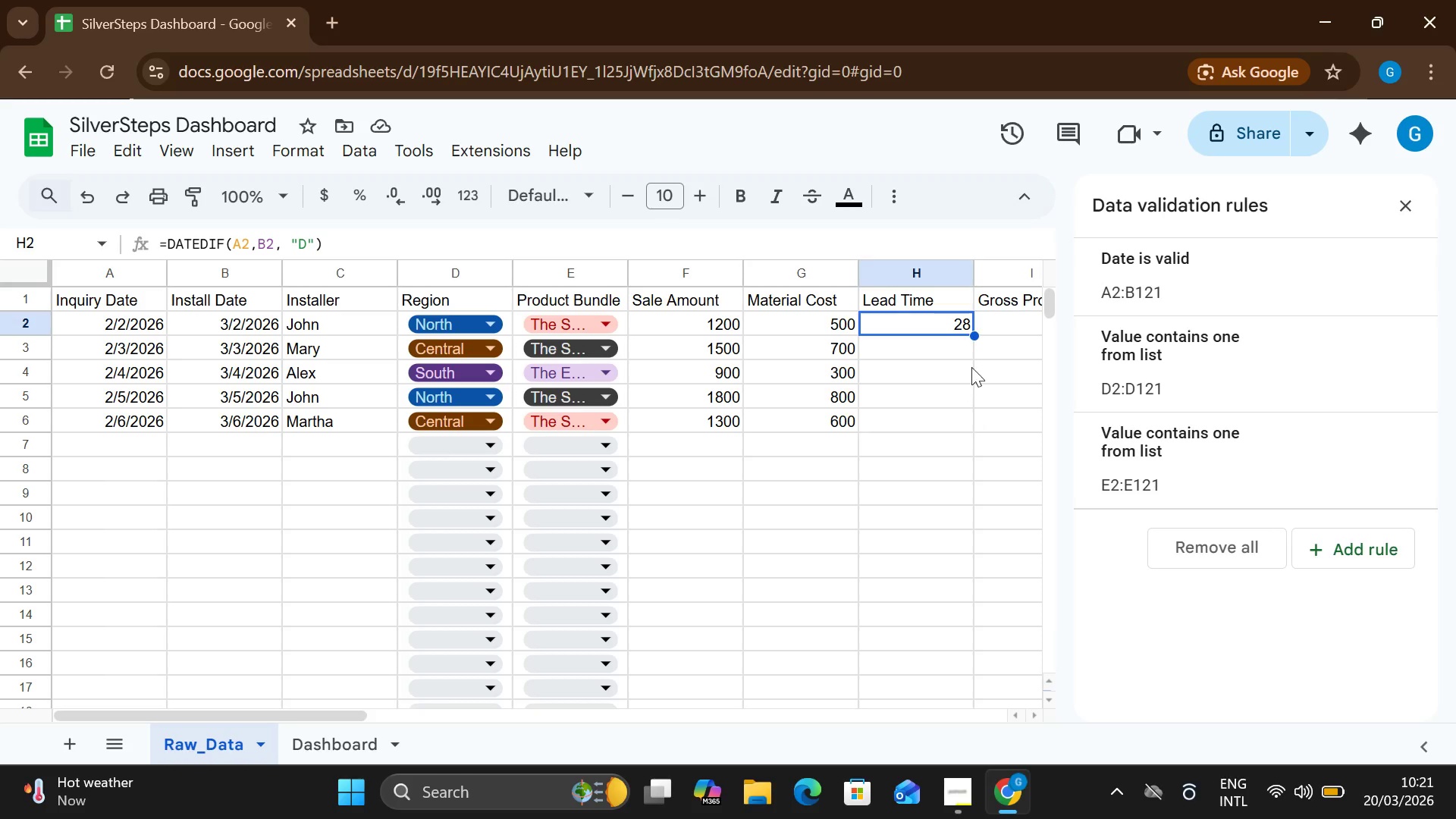 
left_click_drag(start_coordinate=[975, 337], to_coordinate=[968, 426])
 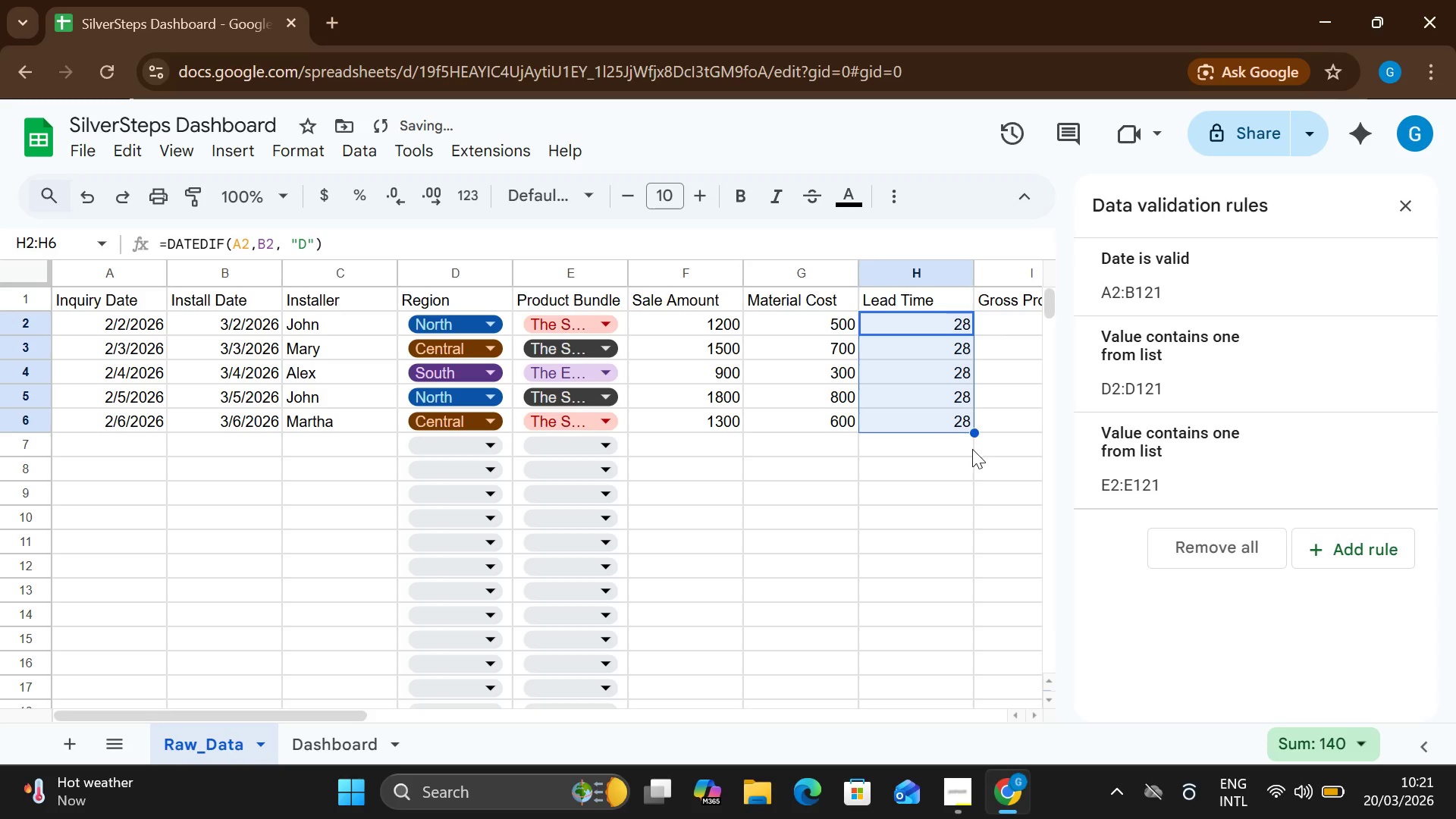 
left_click([971, 461])
 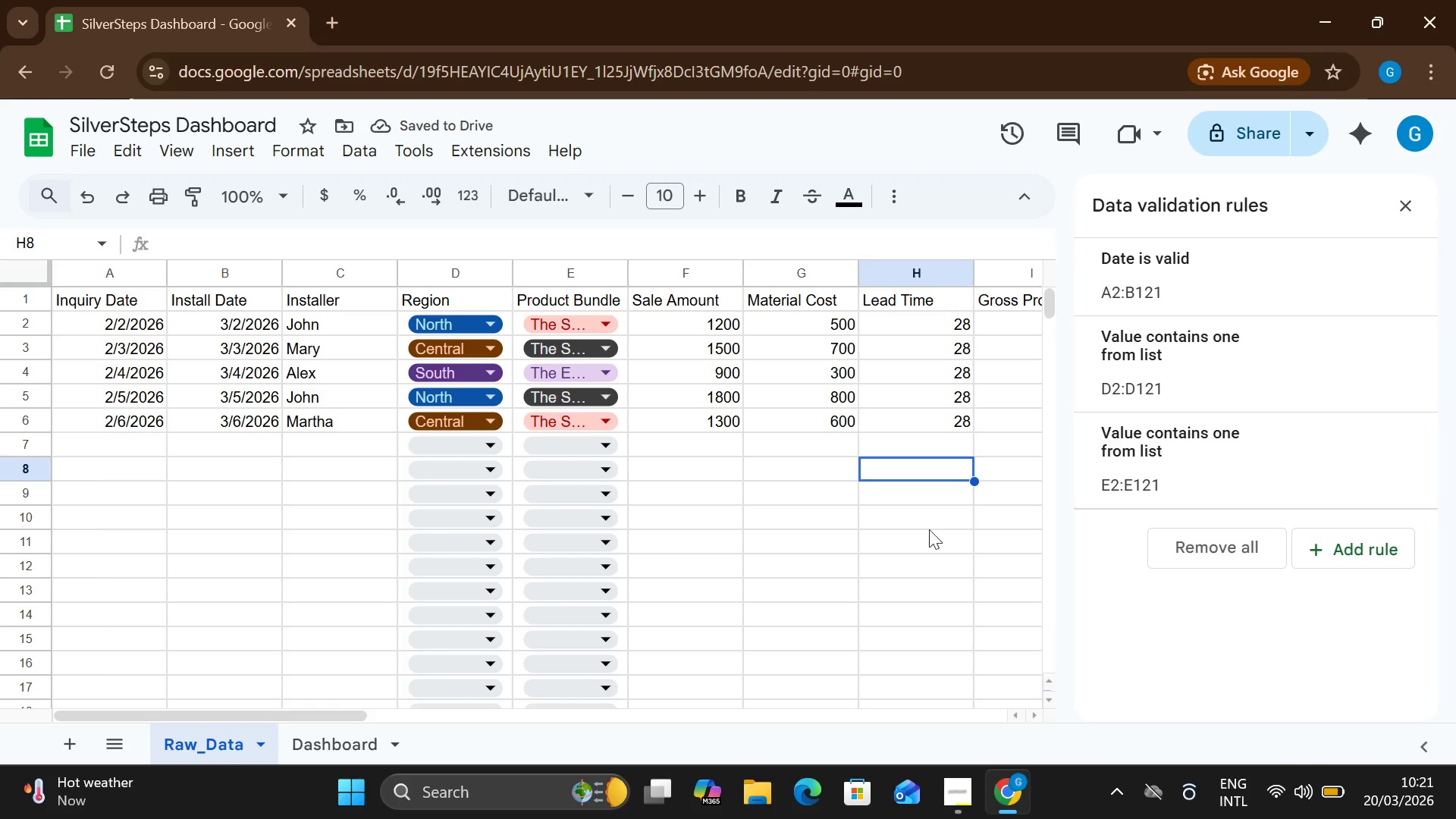 
key(Control+Z)
 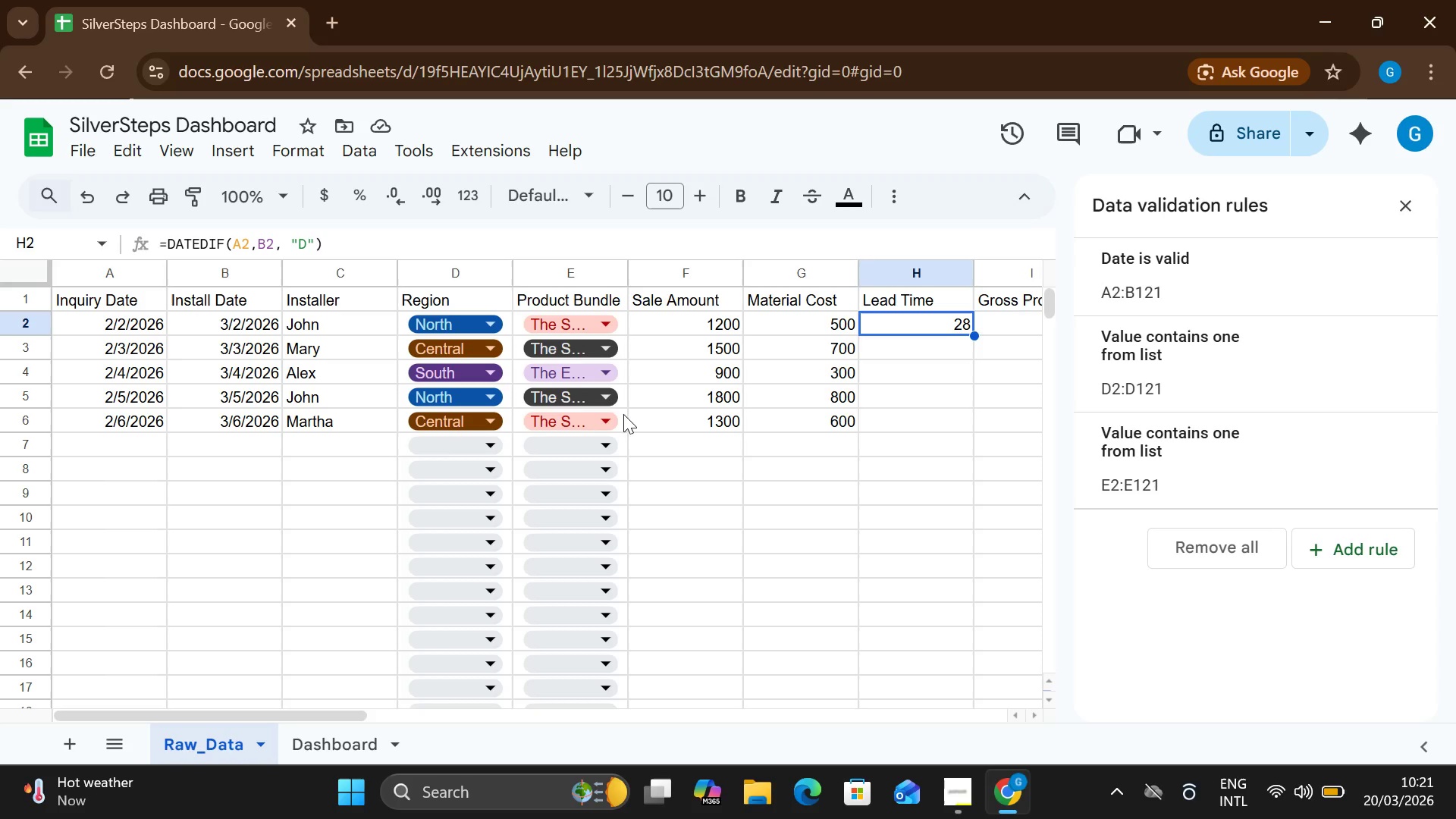 
wait(32.94)
 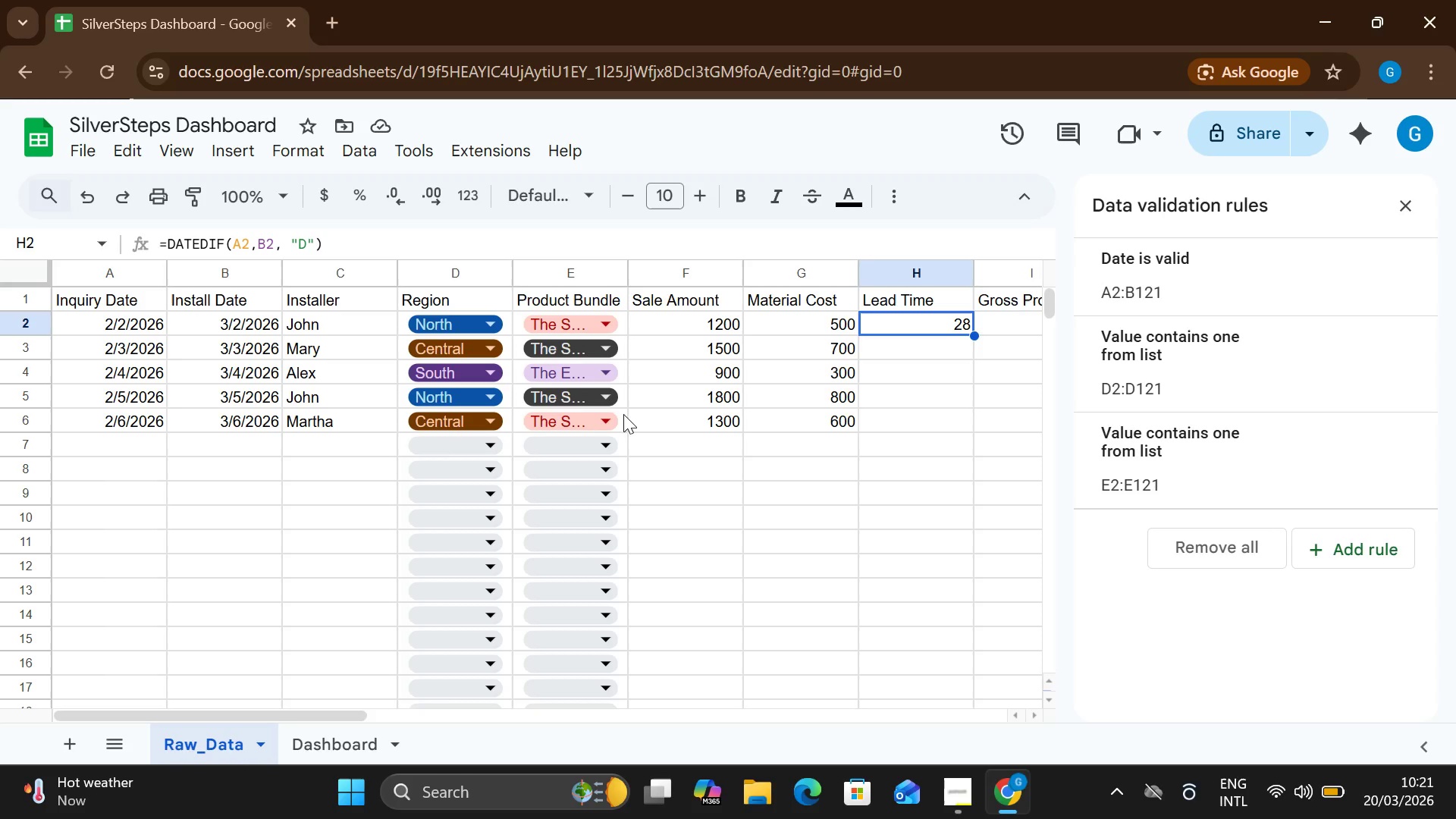 
left_click([143, 321])
 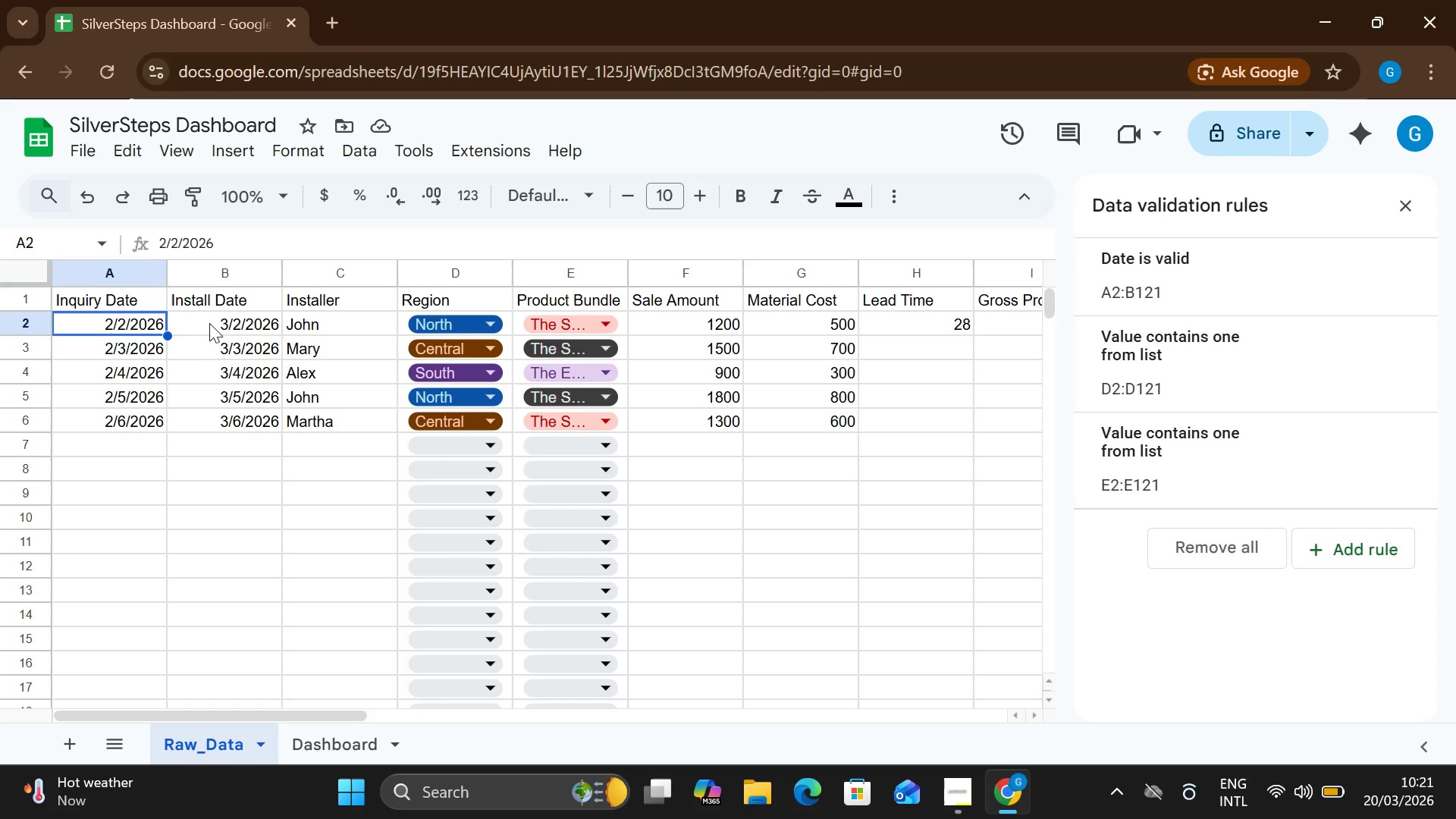 
left_click([227, 324])
 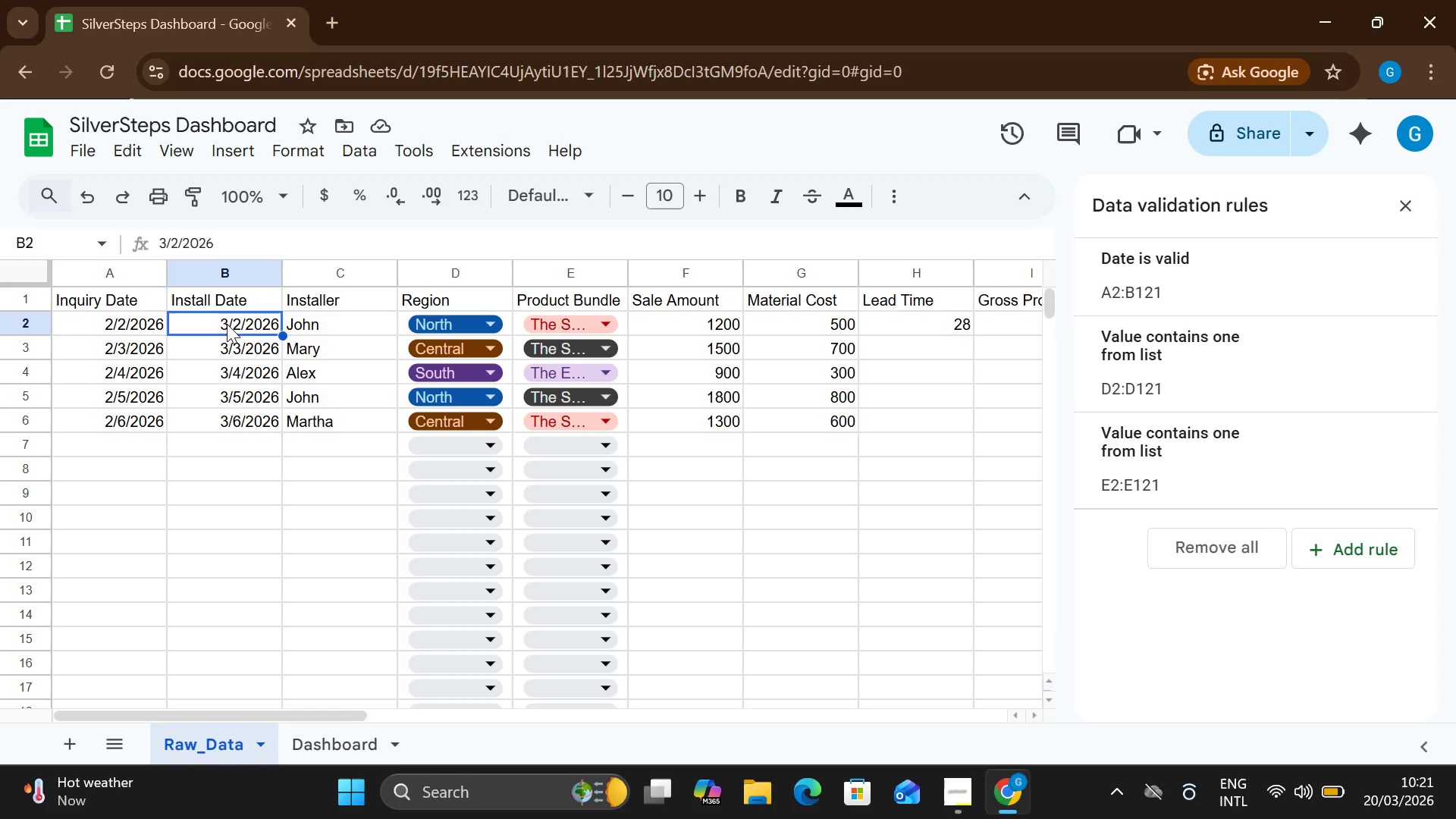 
double_click([227, 324])
 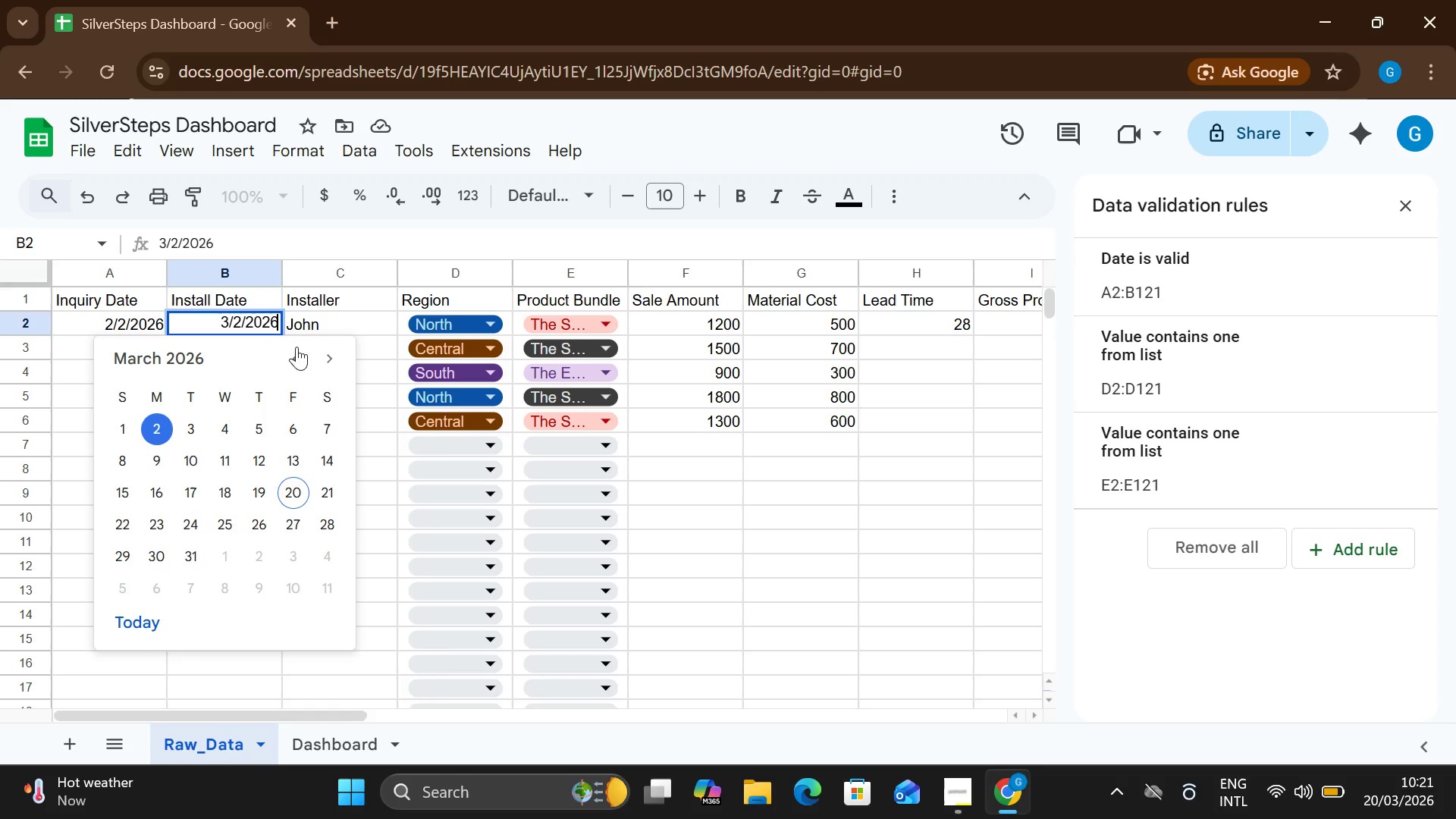 
left_click([297, 361])
 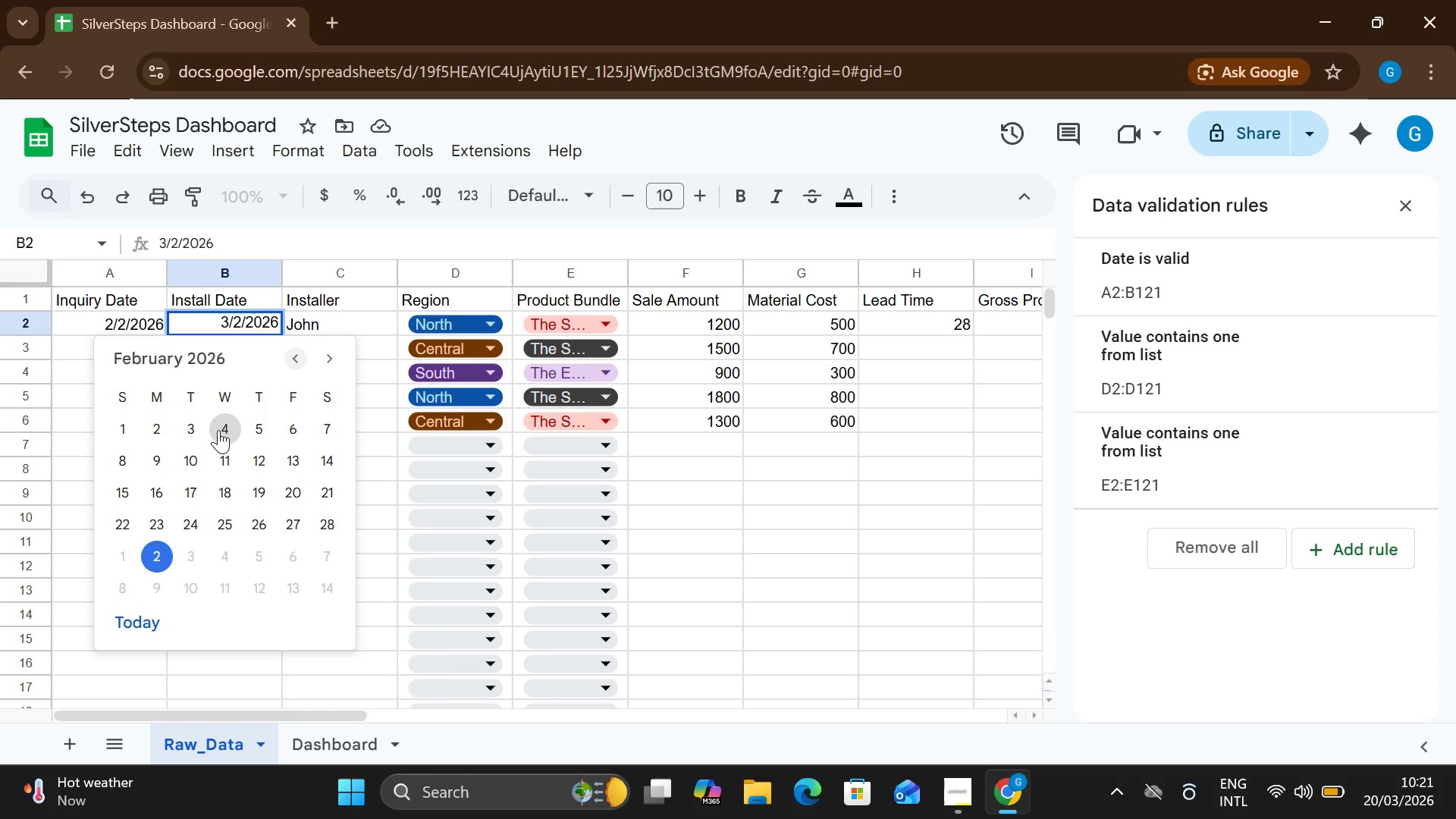 
left_click([218, 430])
 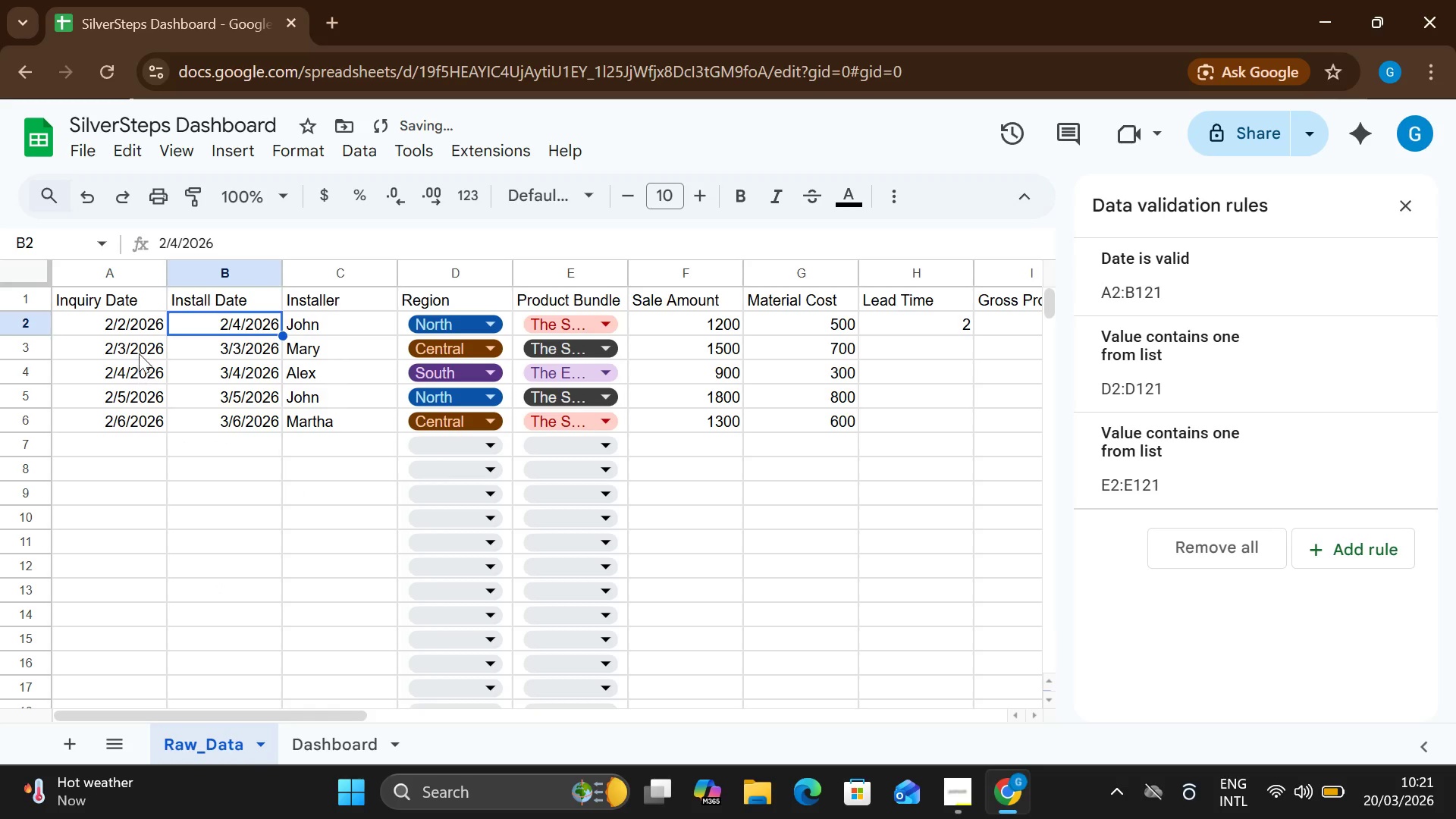 
left_click([139, 350])
 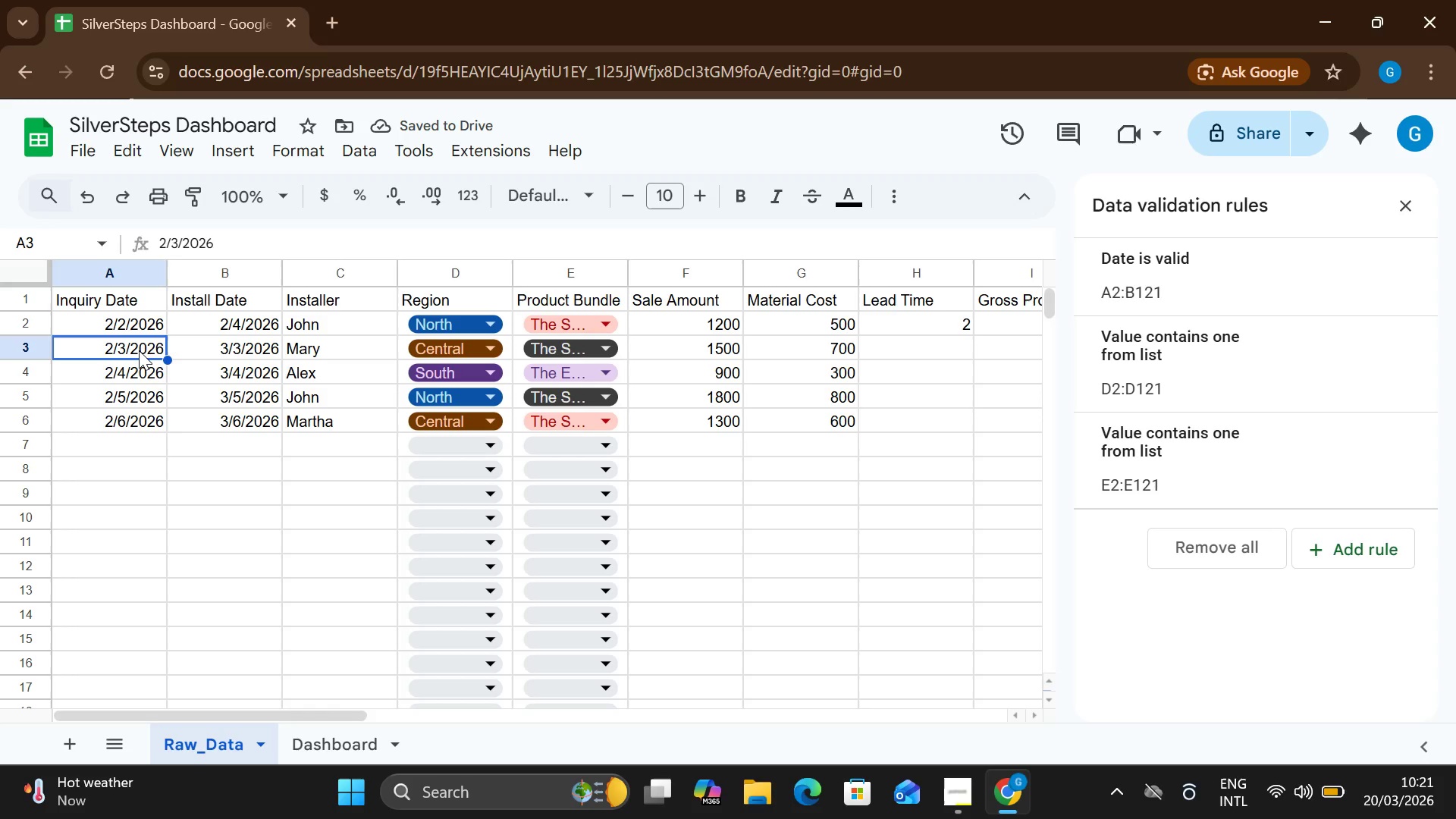 
double_click([139, 350])
 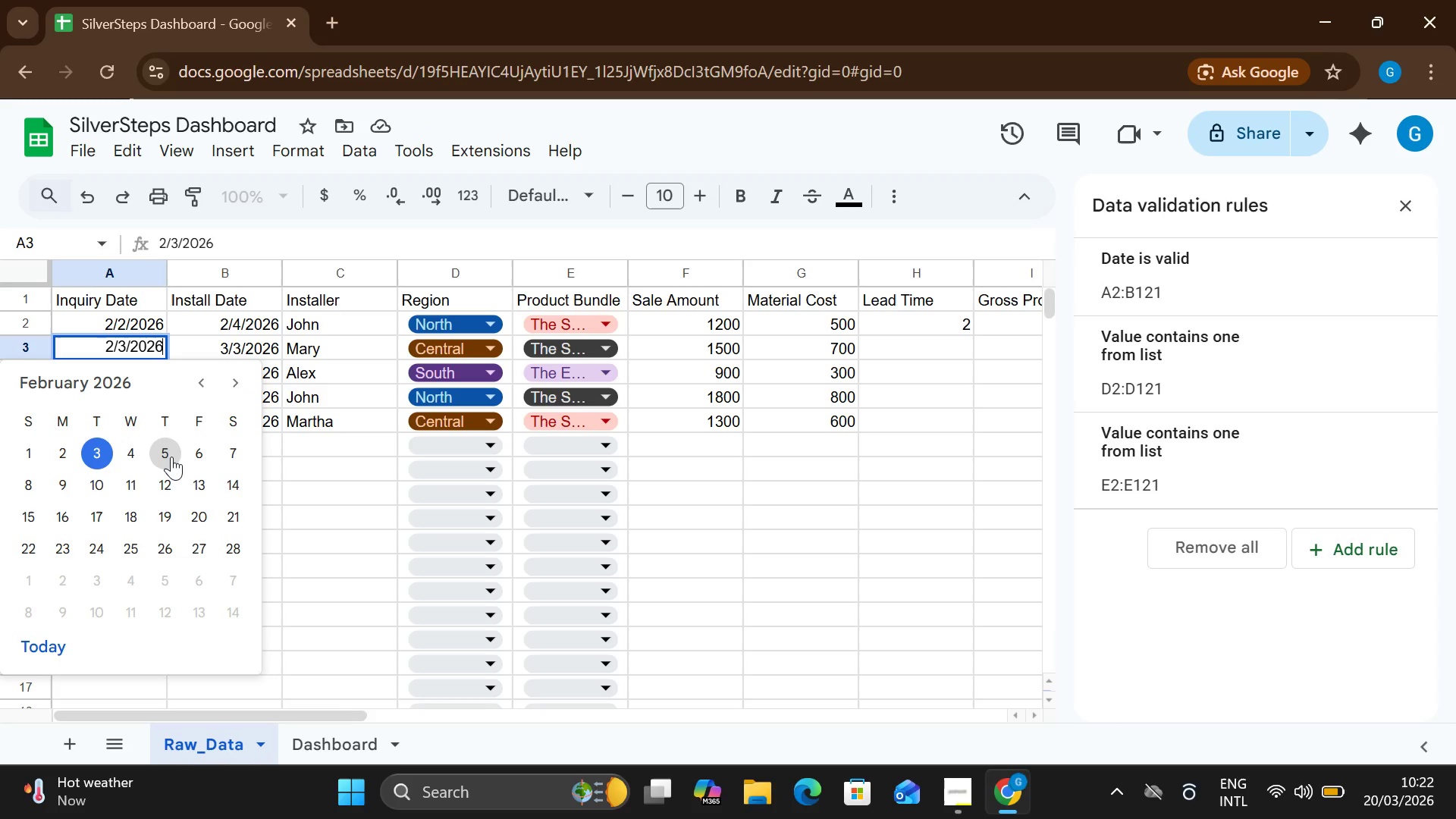 
wait(6.08)
 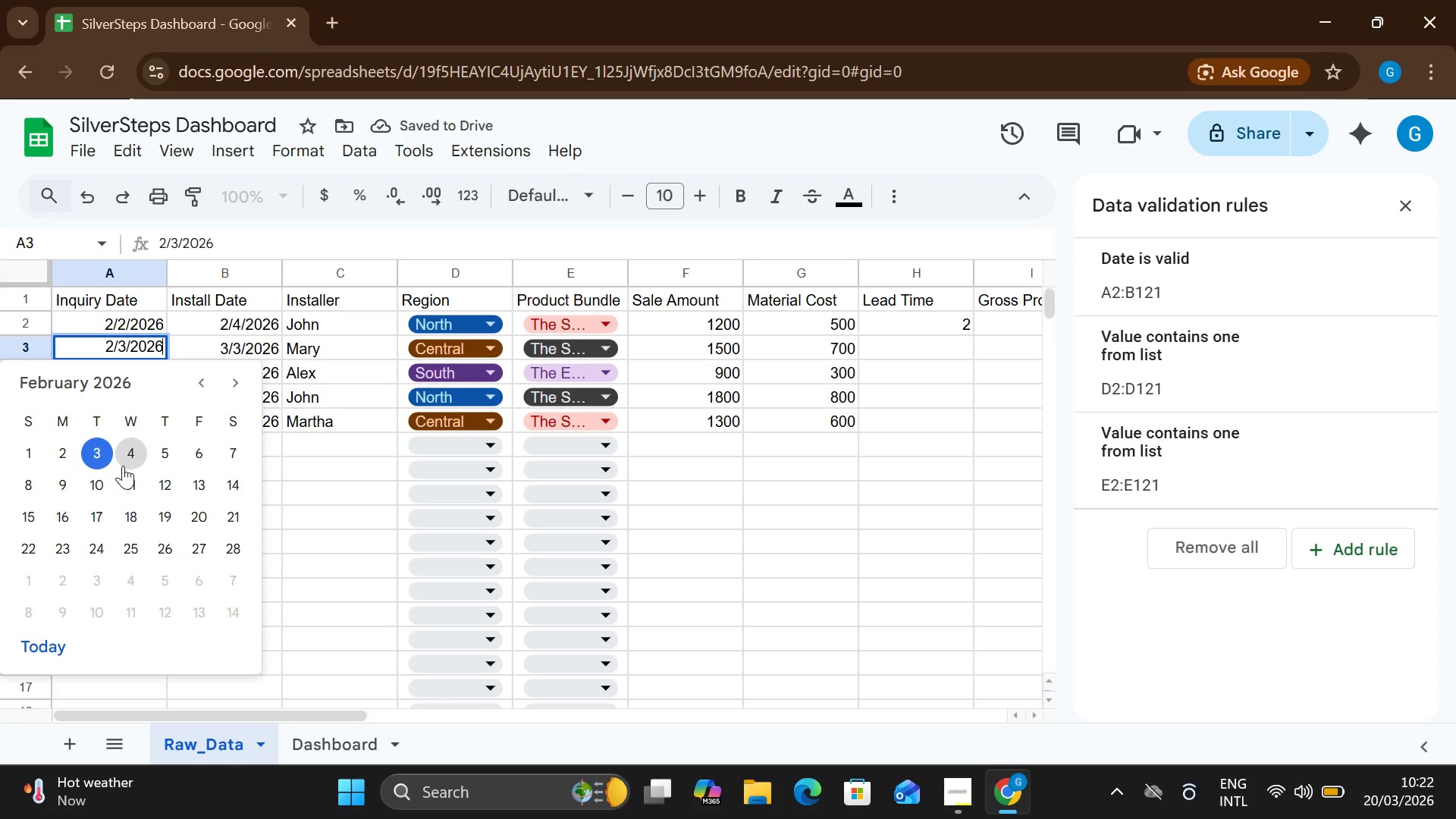 
left_click([171, 457])
 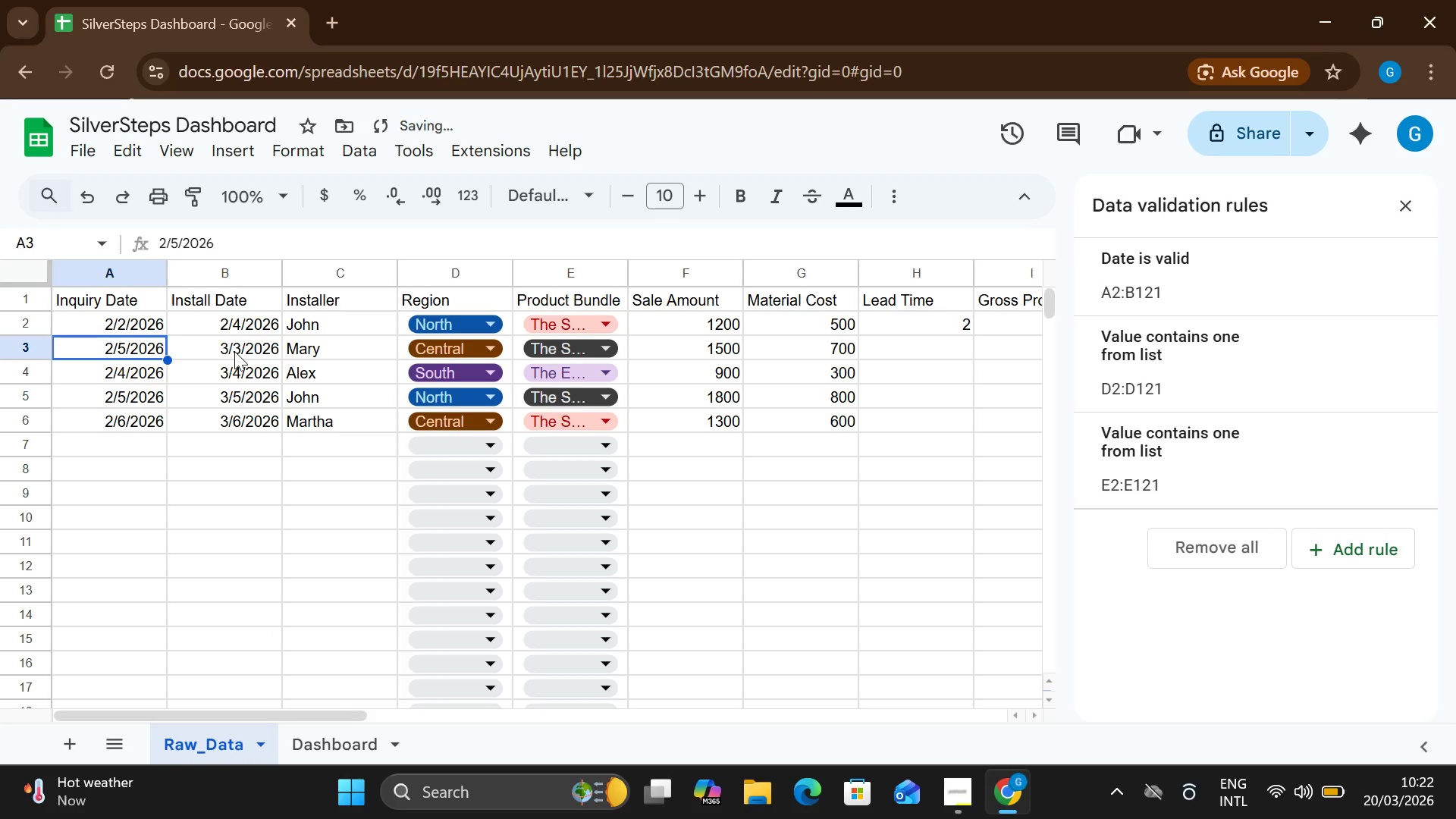 
double_click([234, 351])
 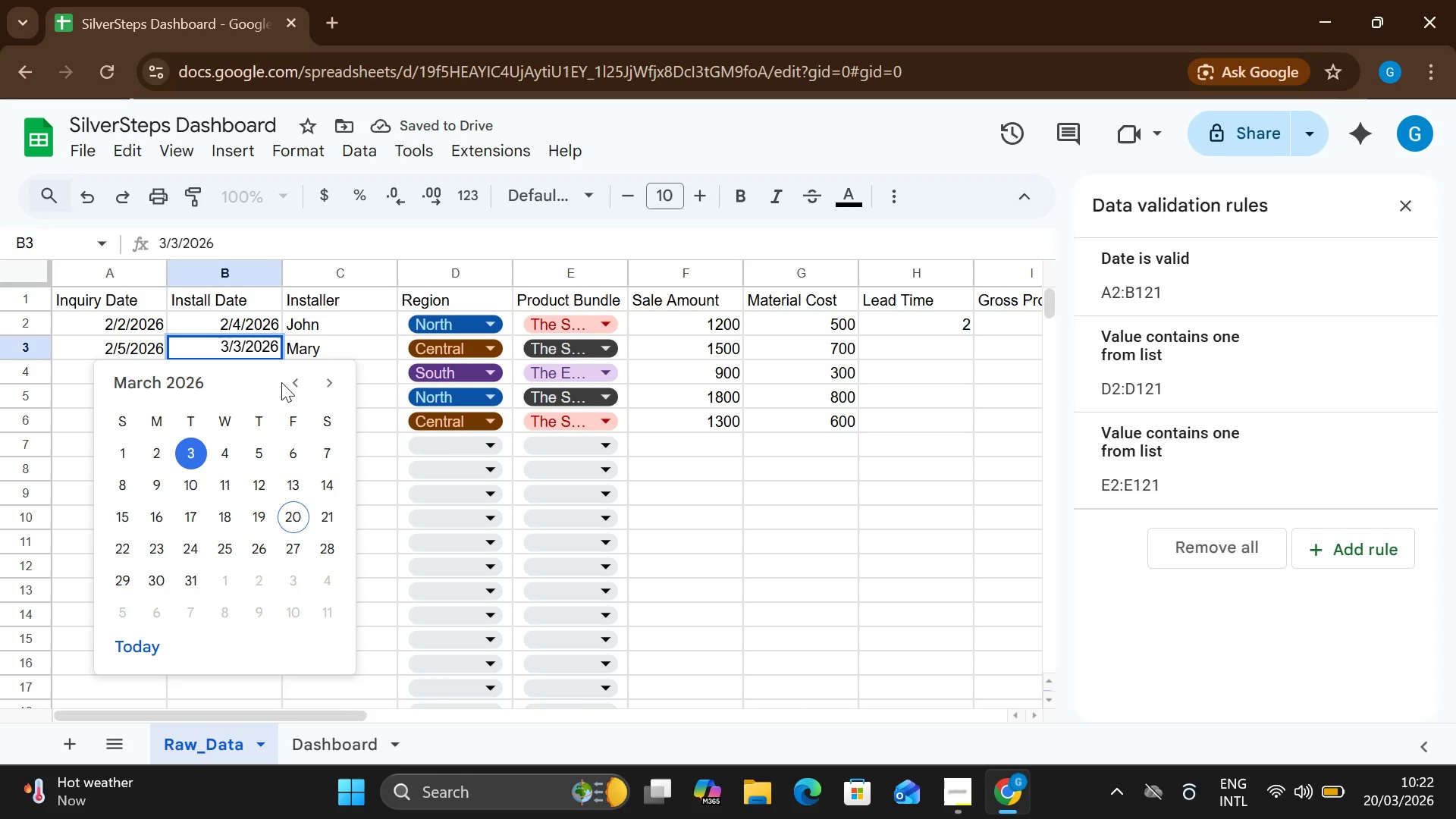 
left_click([288, 382])
 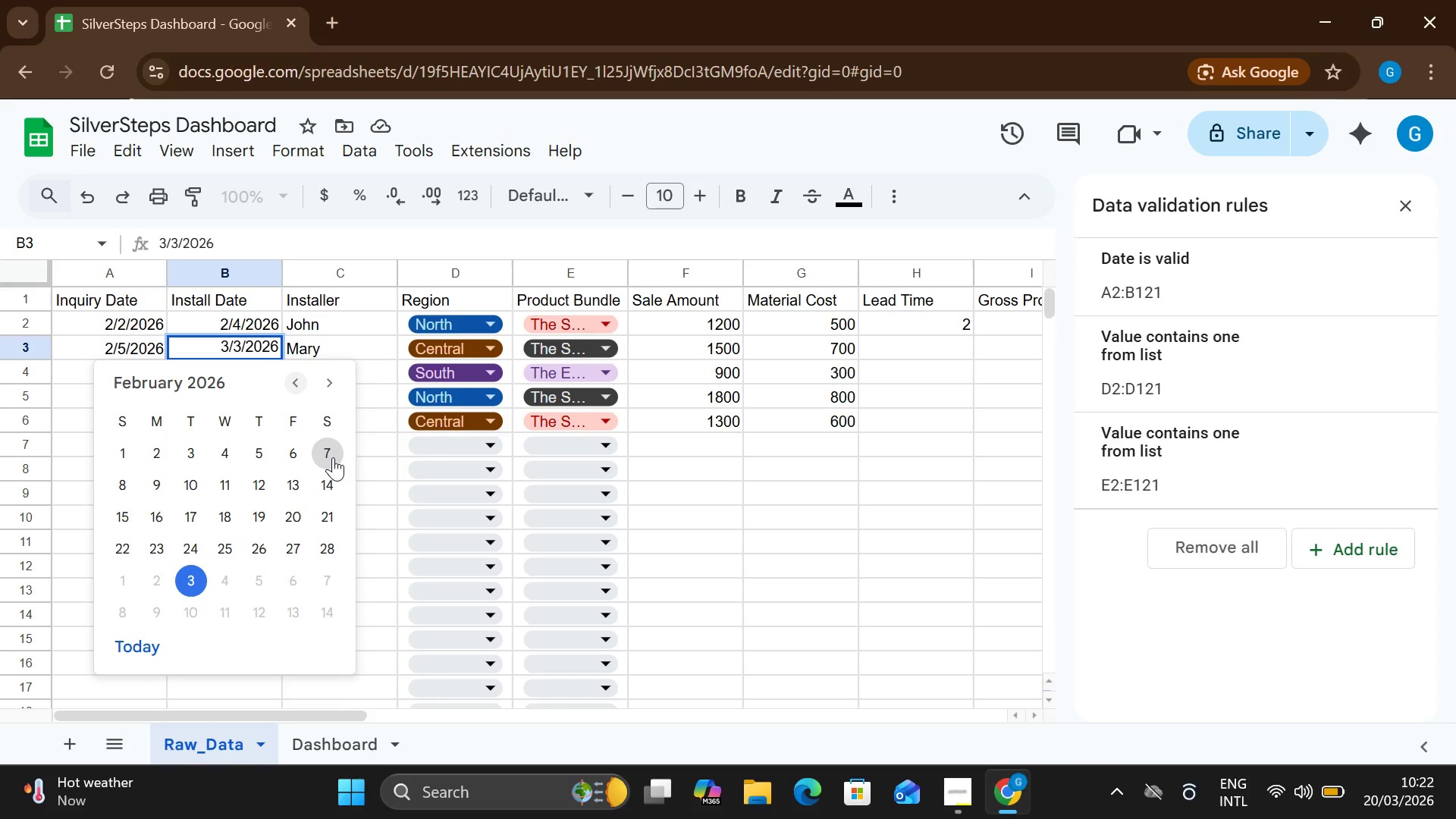 
left_click([333, 457])
 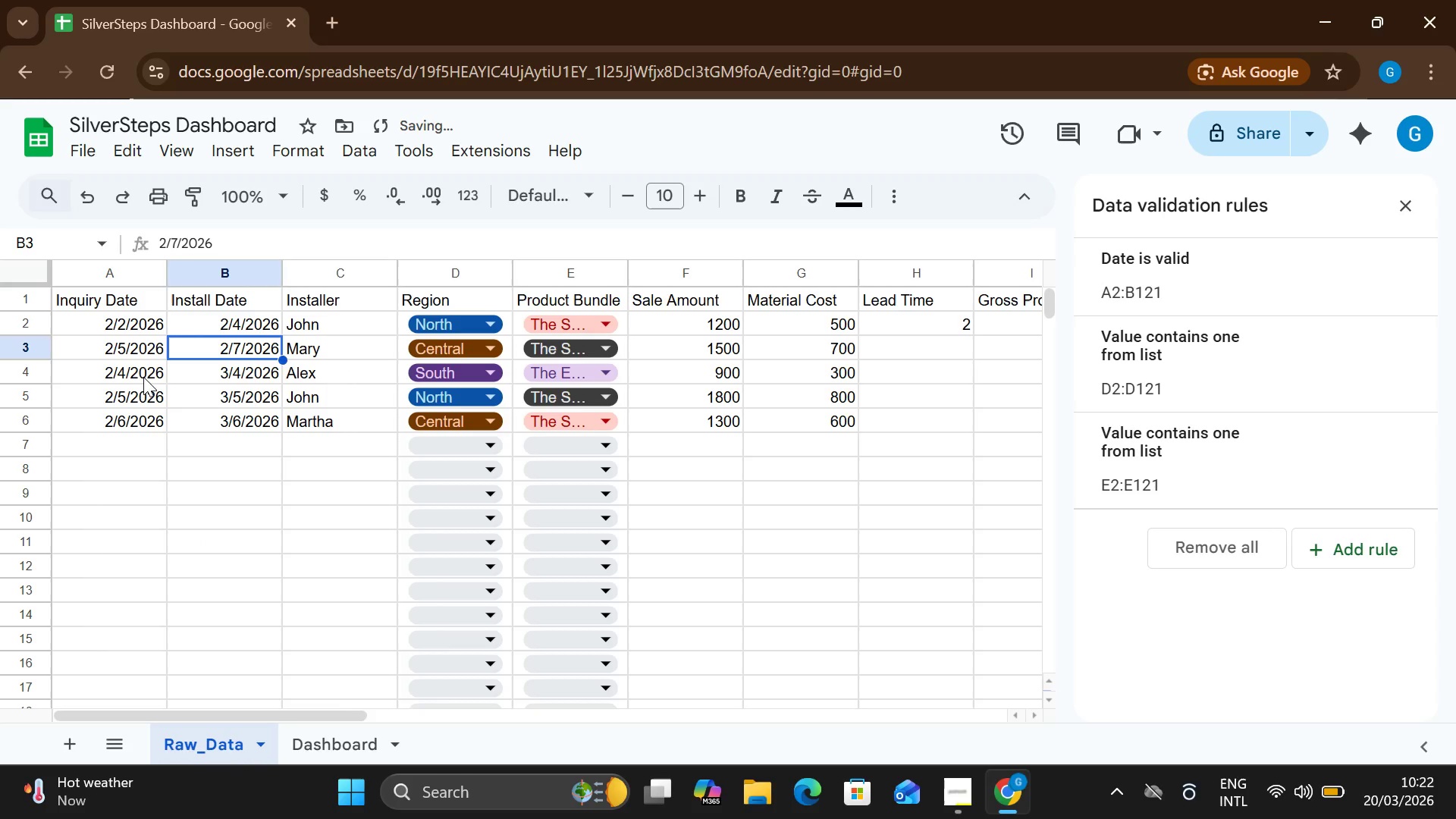 
double_click([142, 375])
 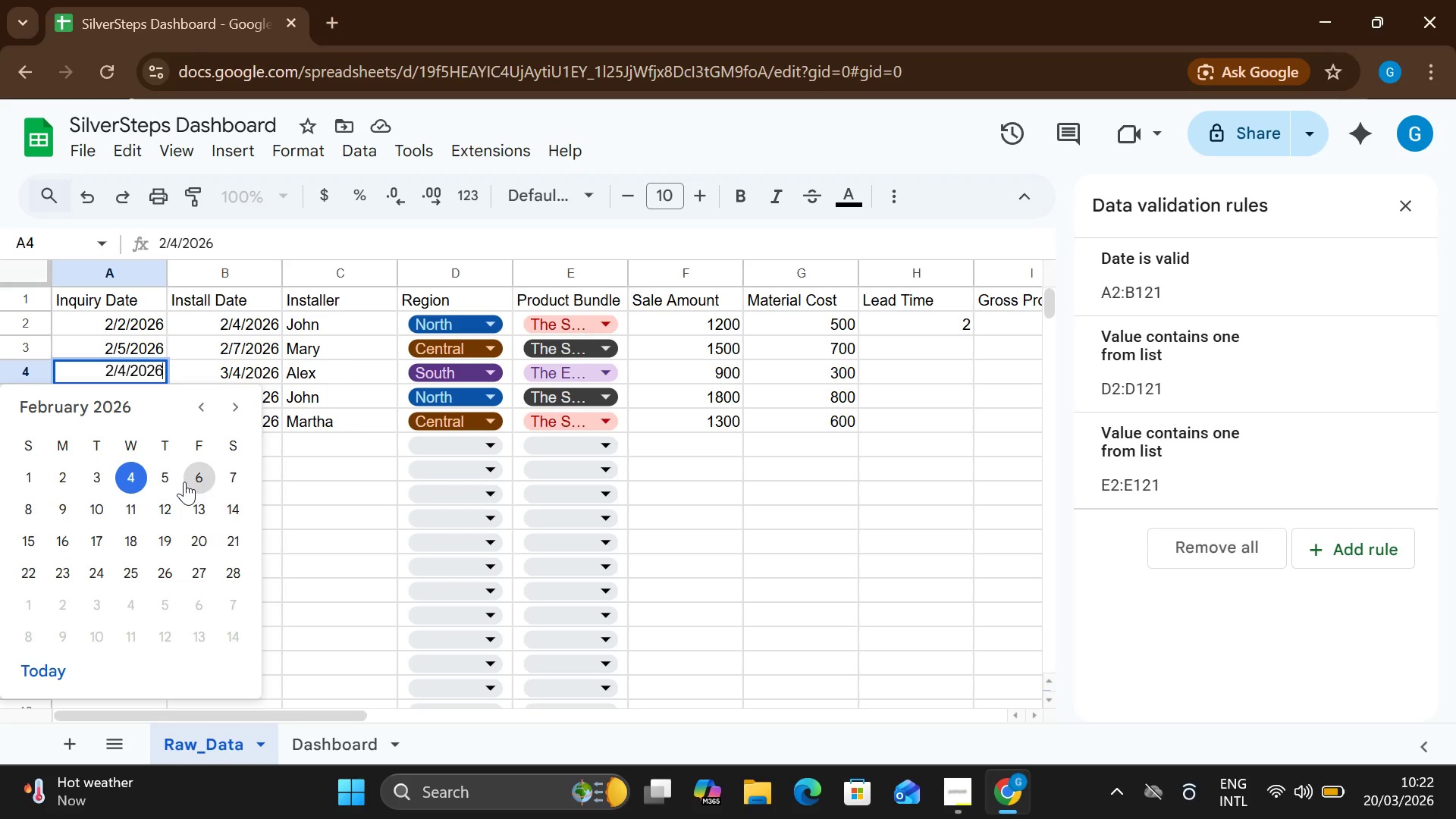 
wait(7.12)
 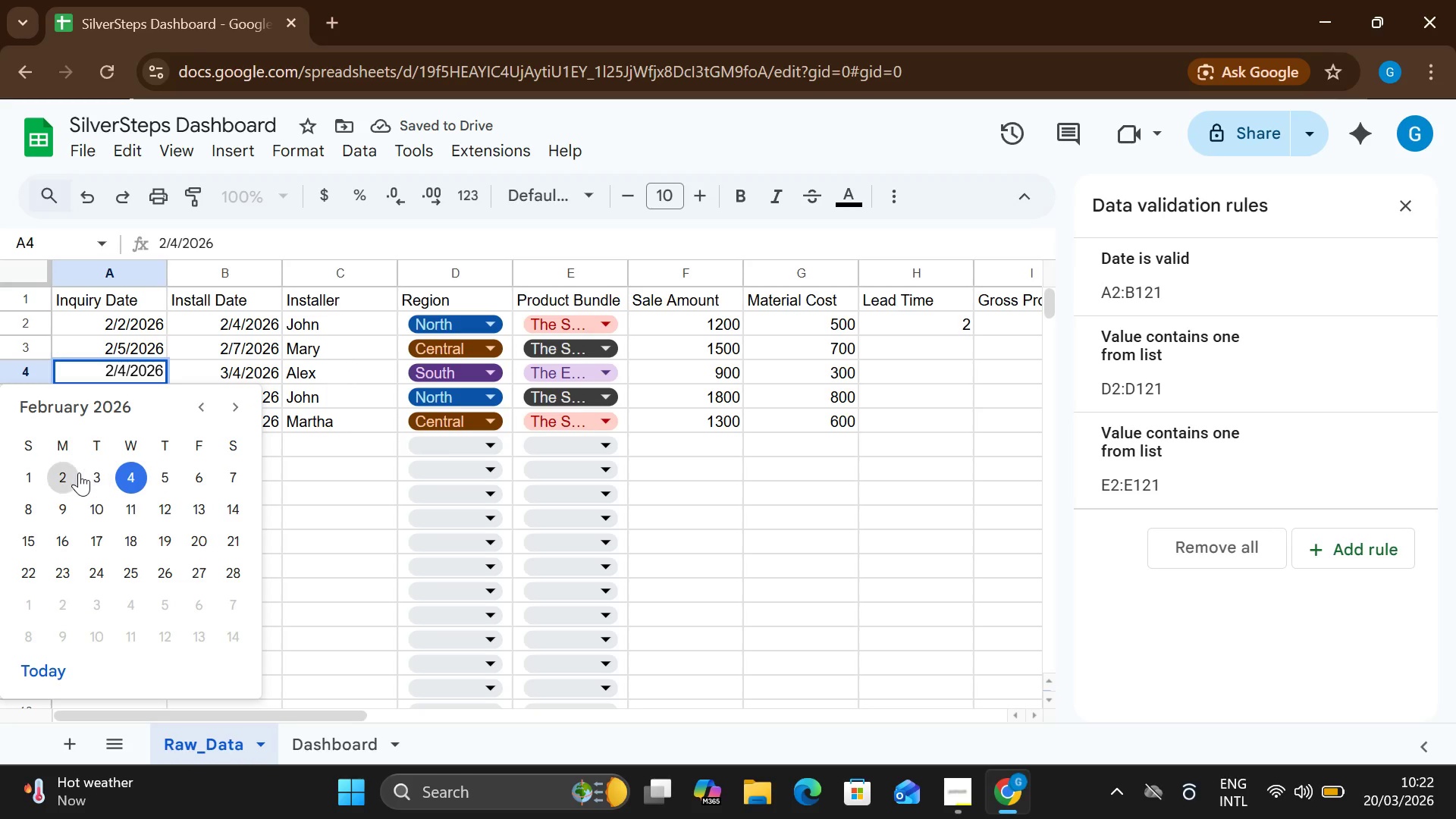 
left_click([61, 505])
 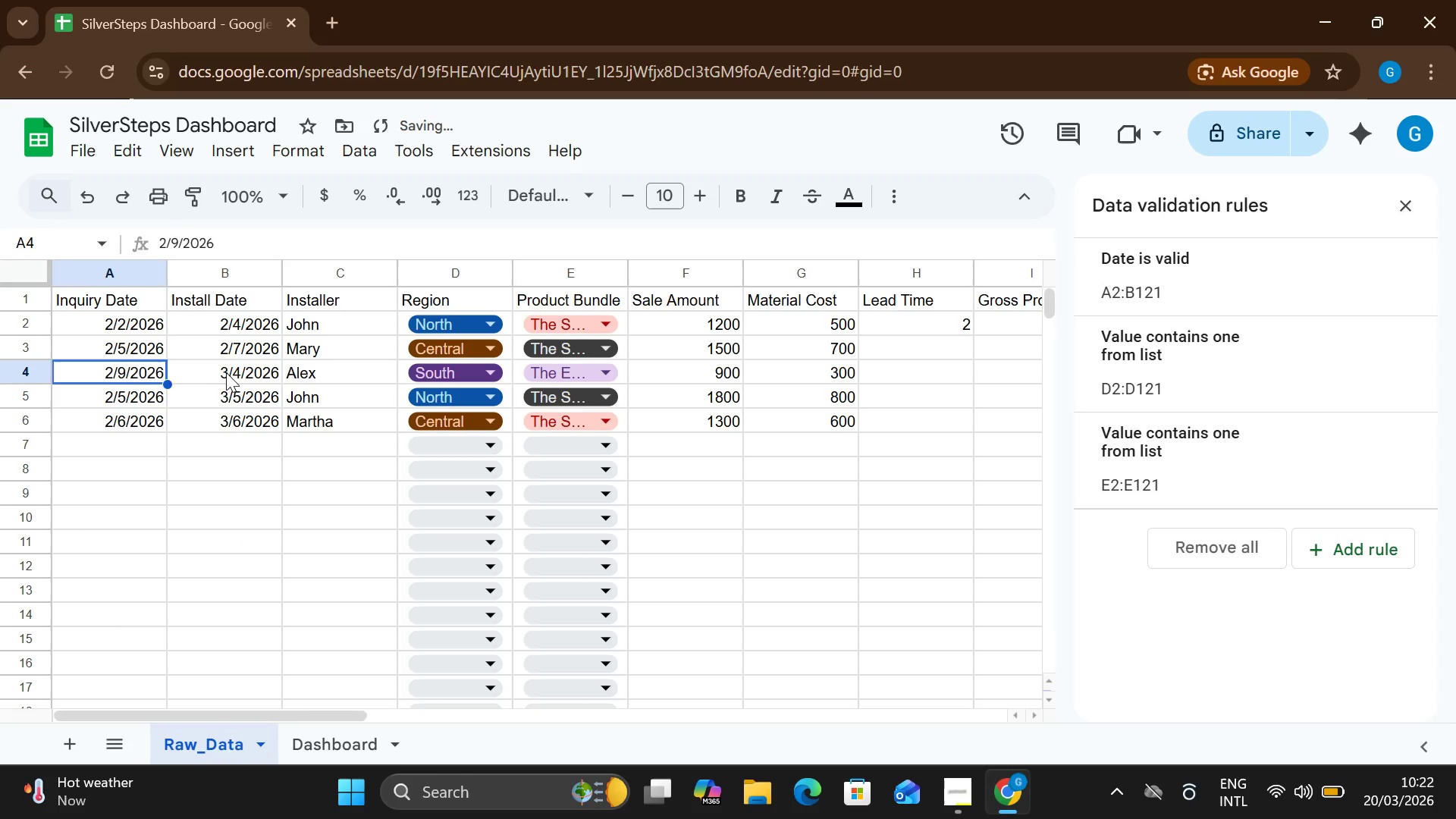 
double_click([226, 372])
 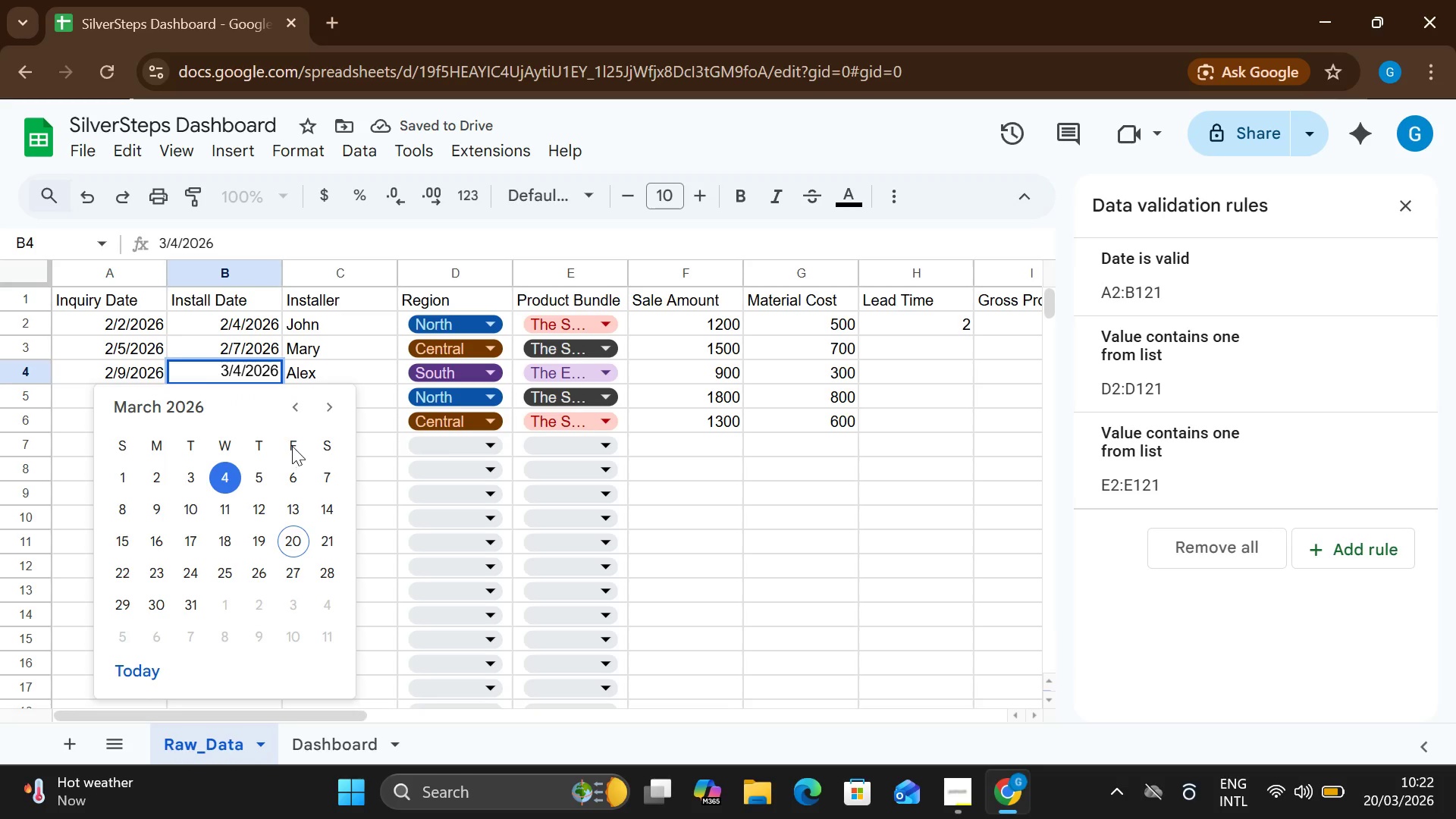 
left_click([295, 407])
 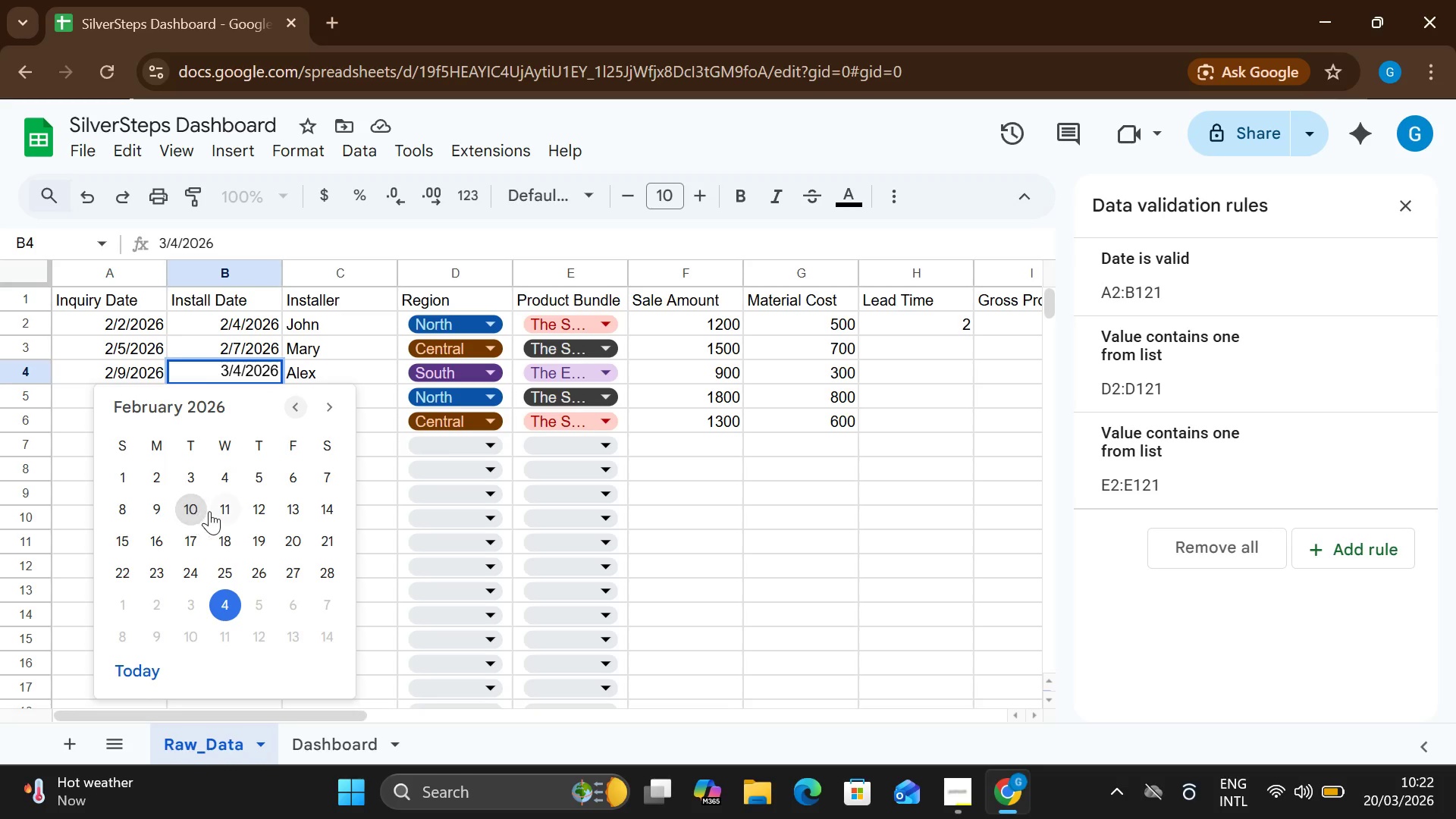 
left_click([217, 510])
 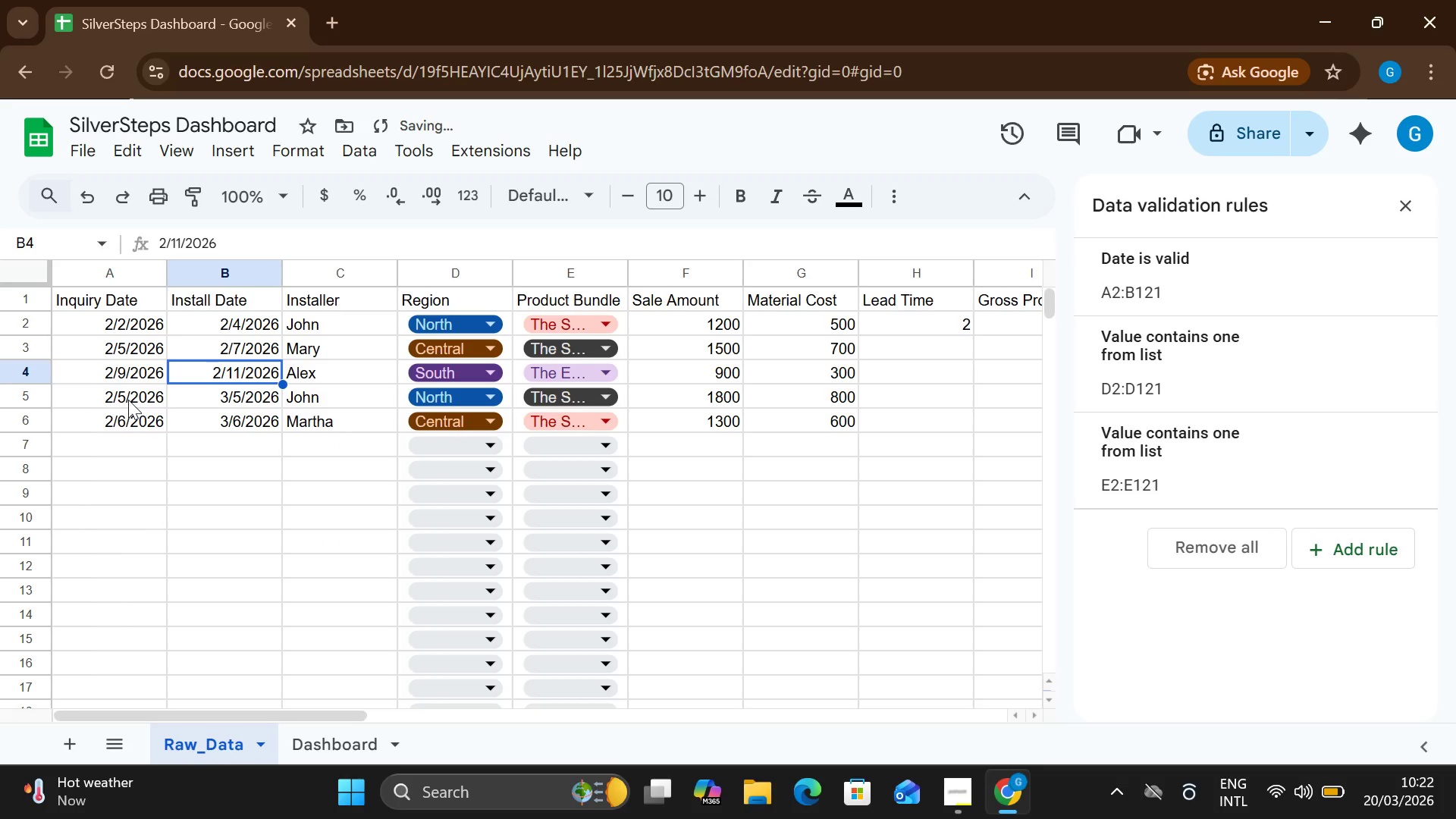 
left_click([128, 400])
 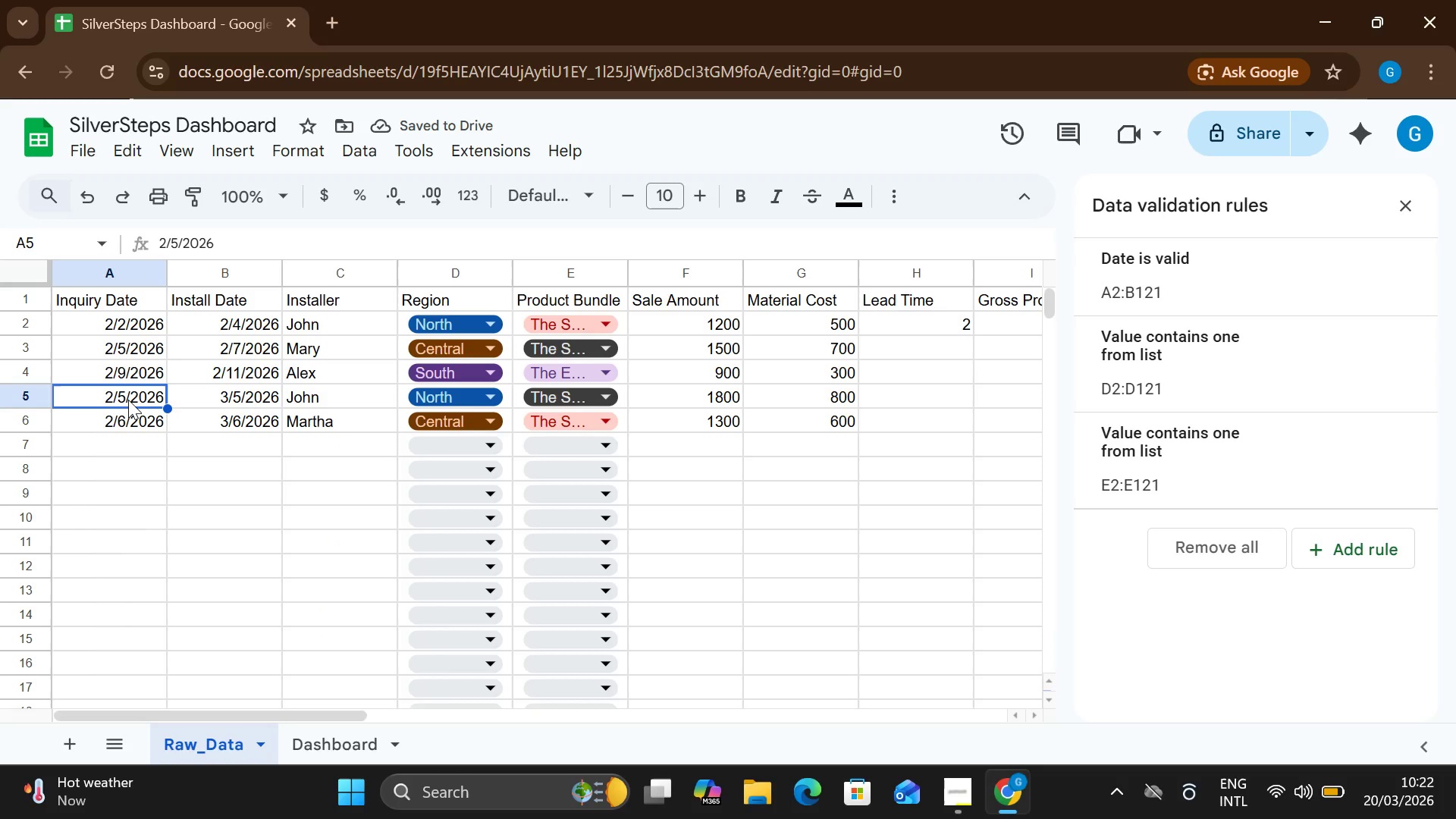 
left_click([128, 400])
 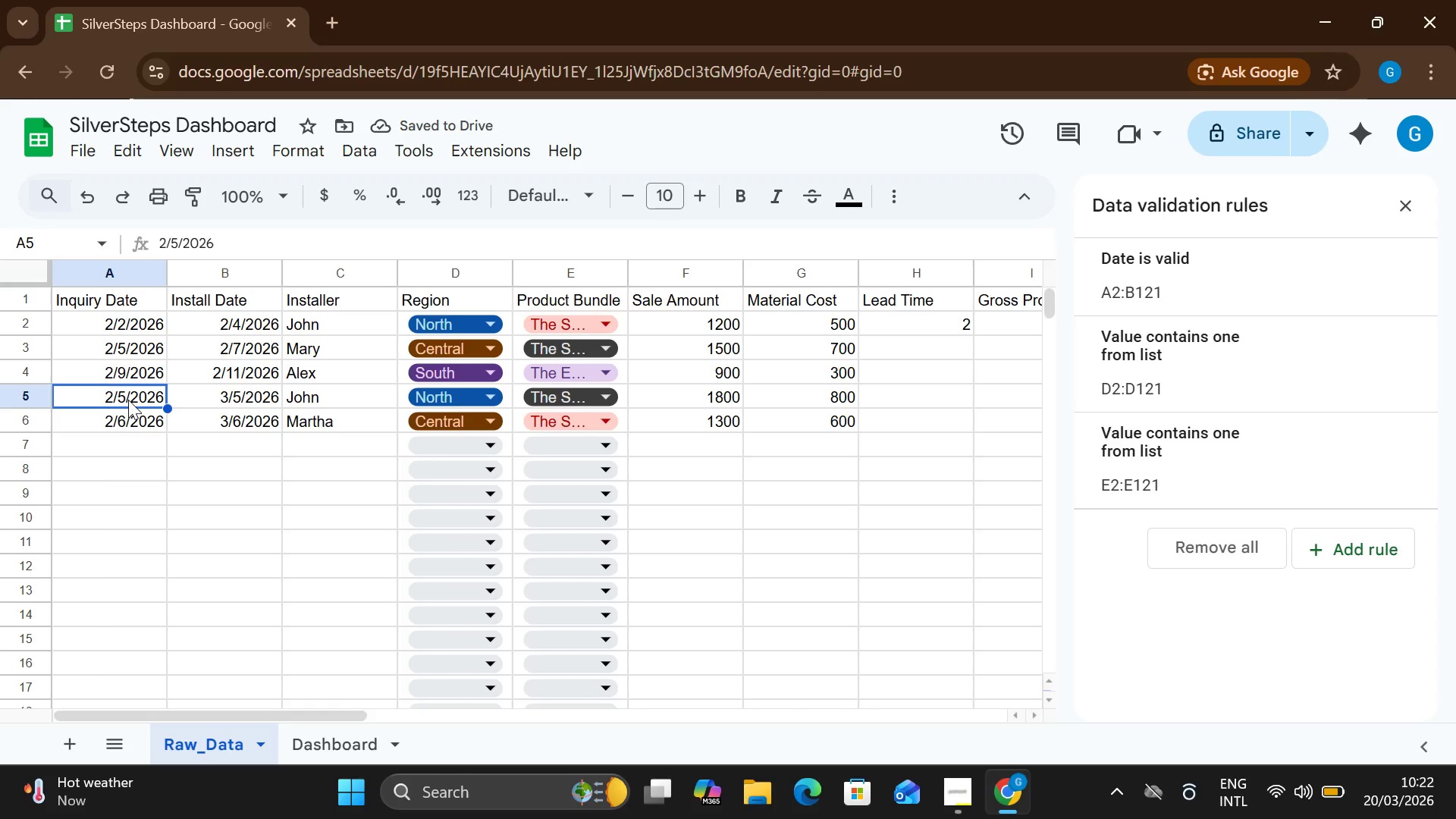 
double_click([128, 400])
 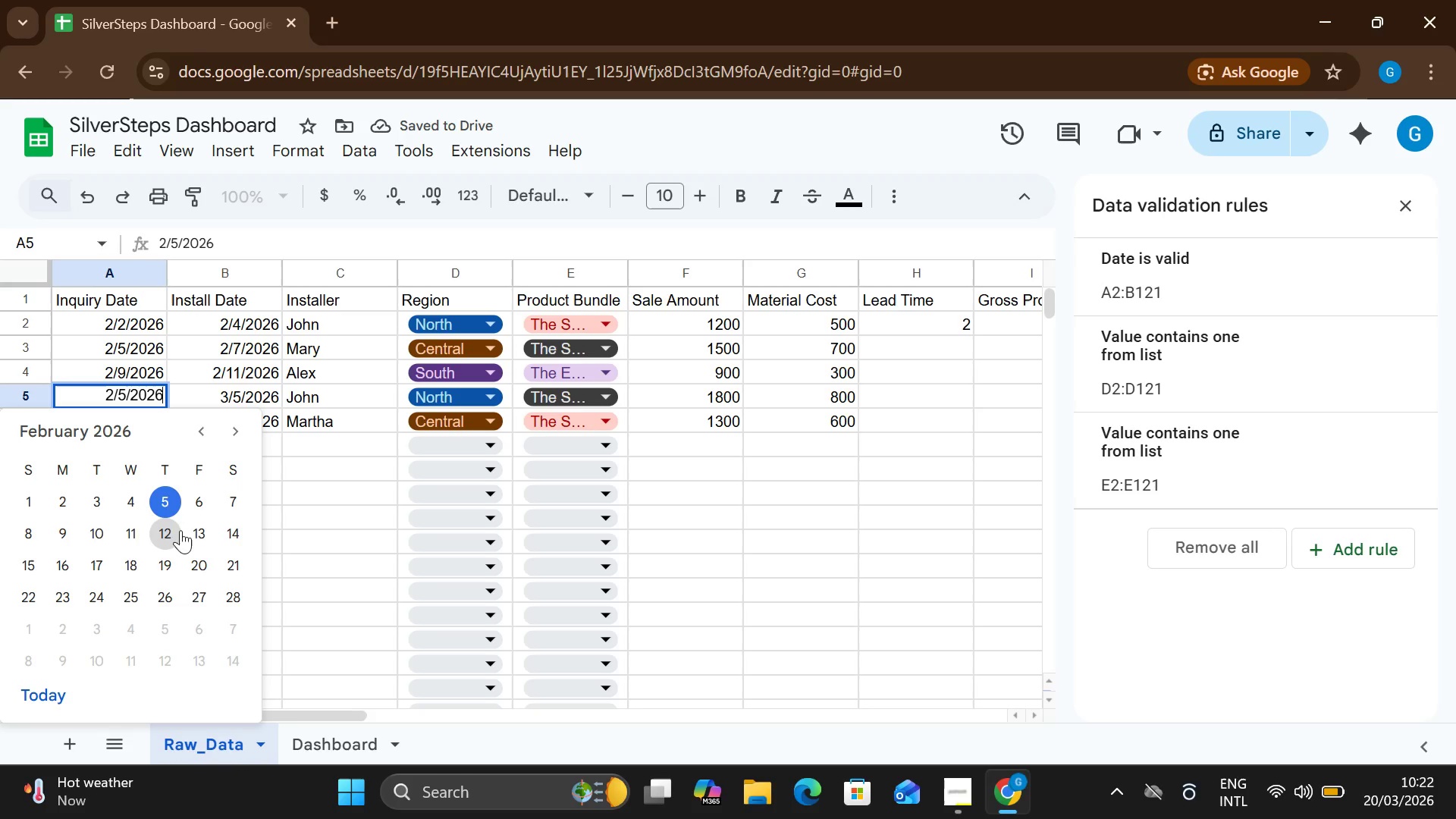 
left_click([192, 533])
 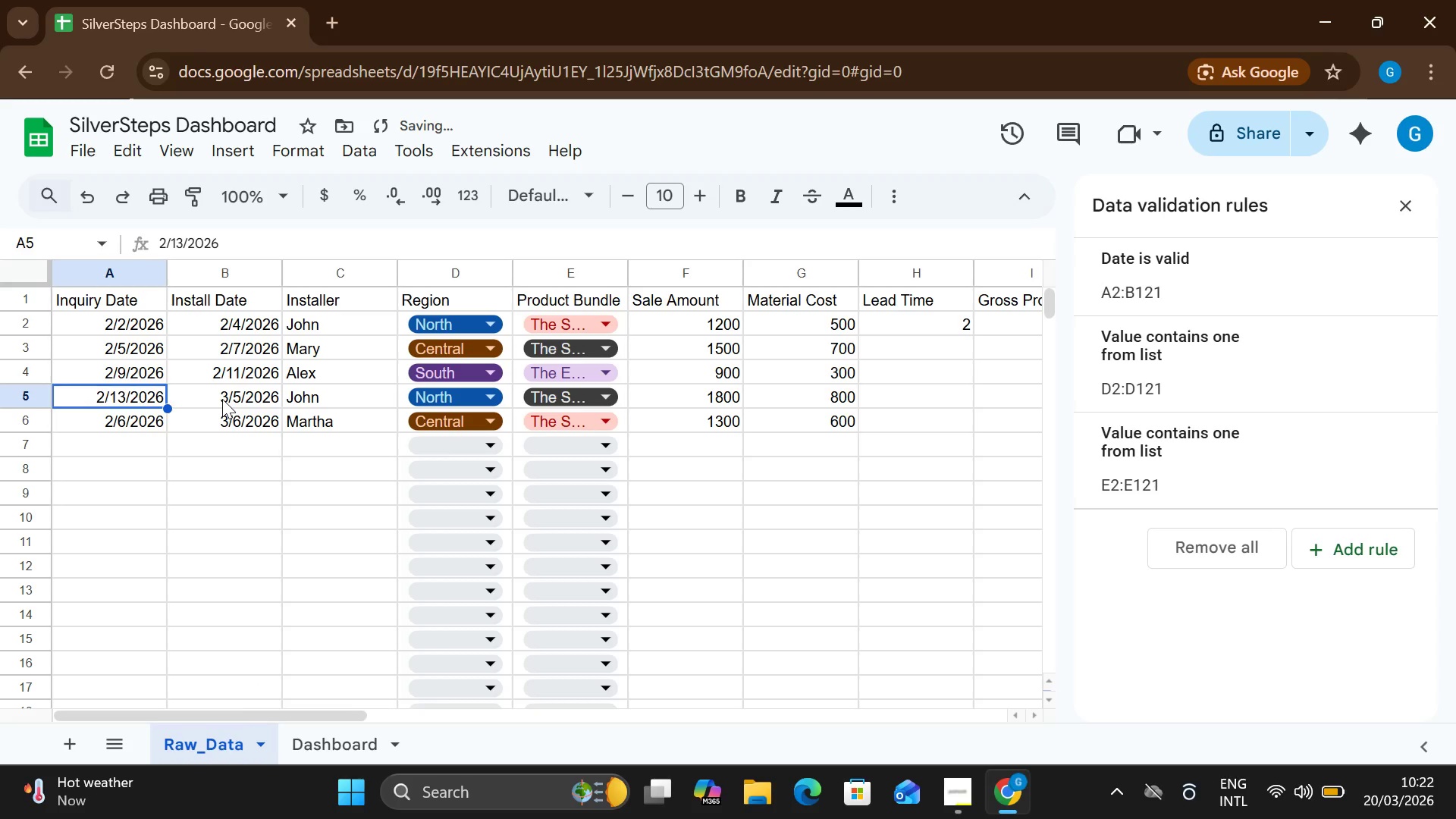 
double_click([222, 399])
 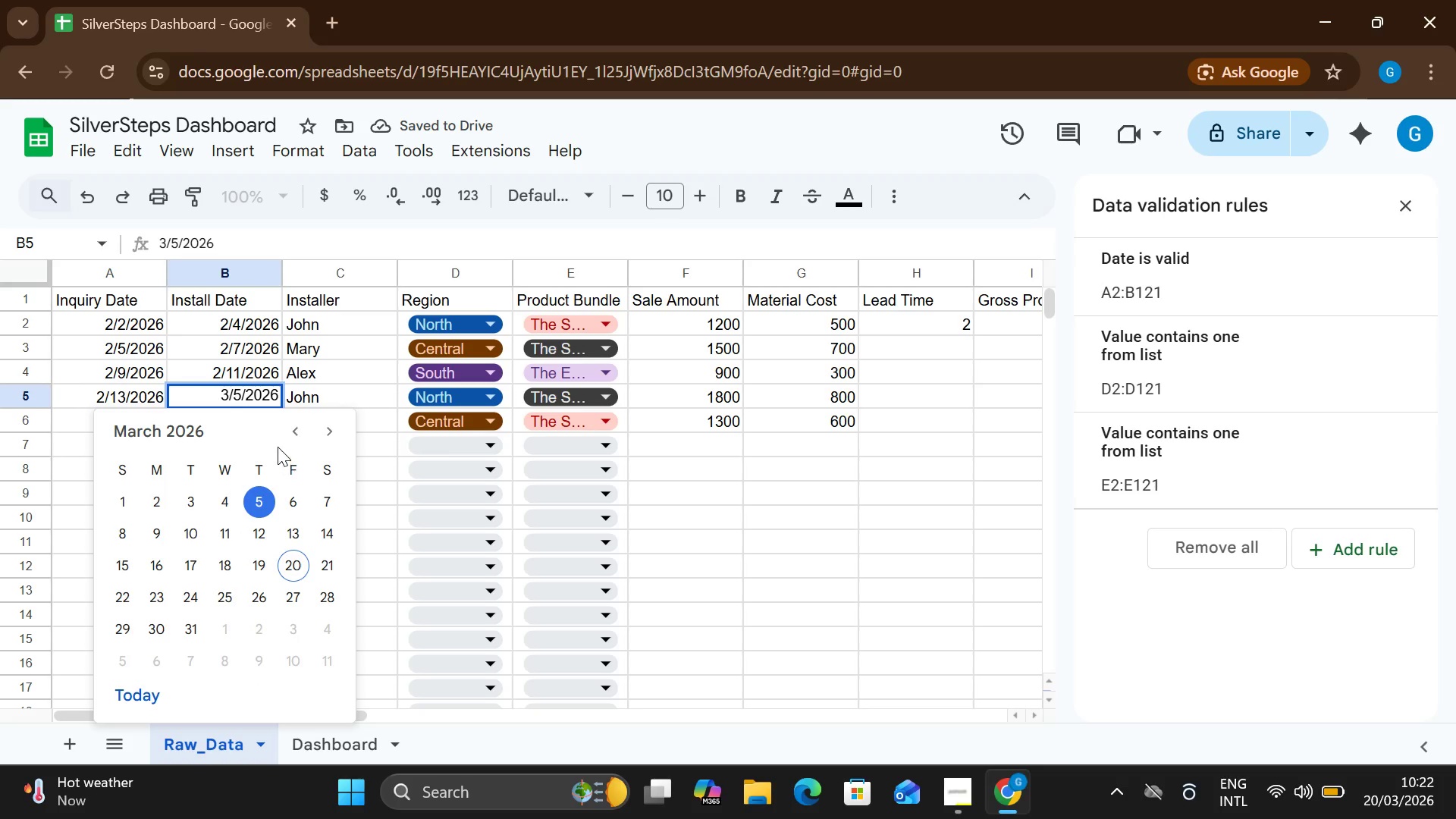 
left_click([299, 429])
 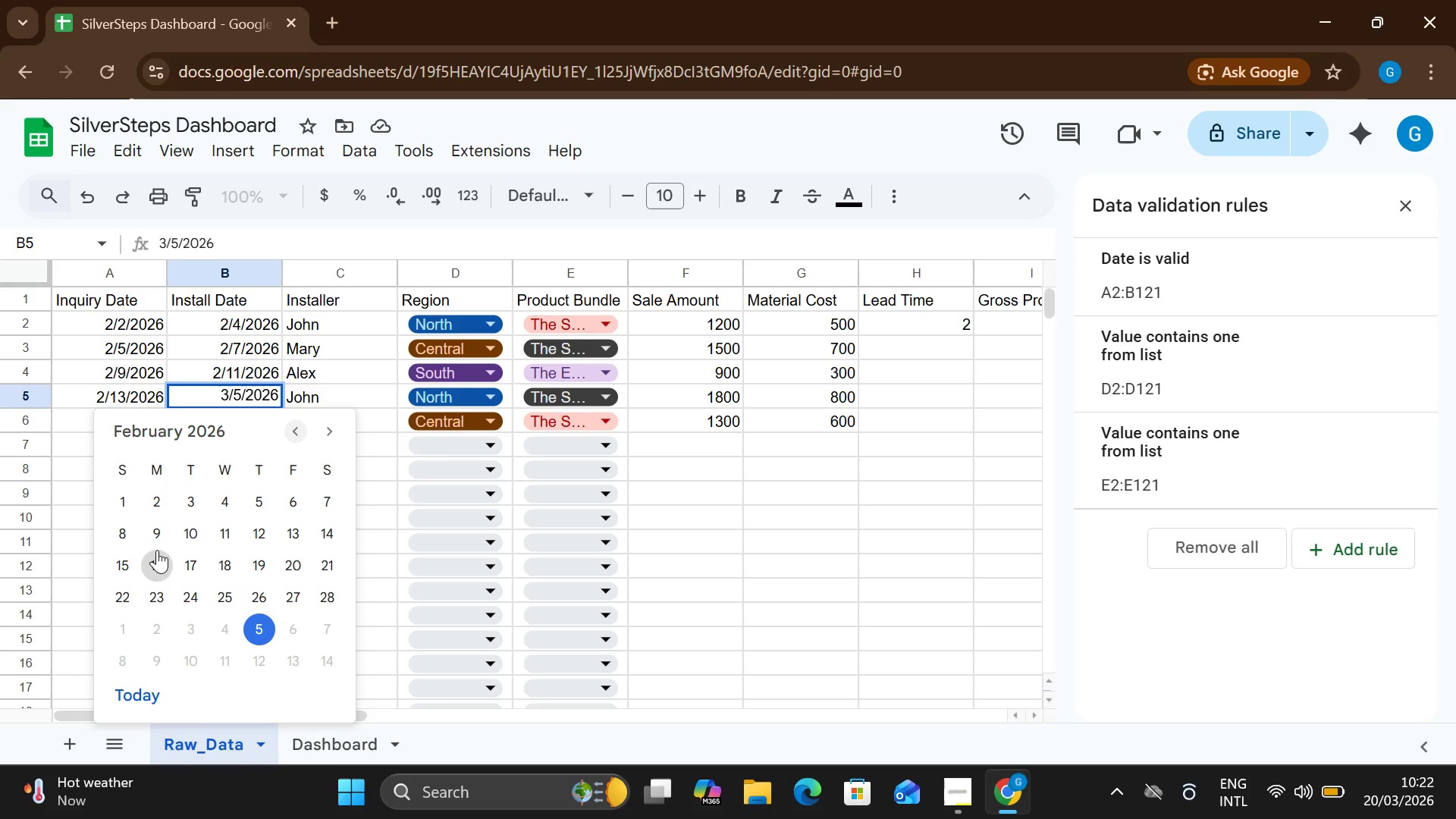 
left_click([127, 566])
 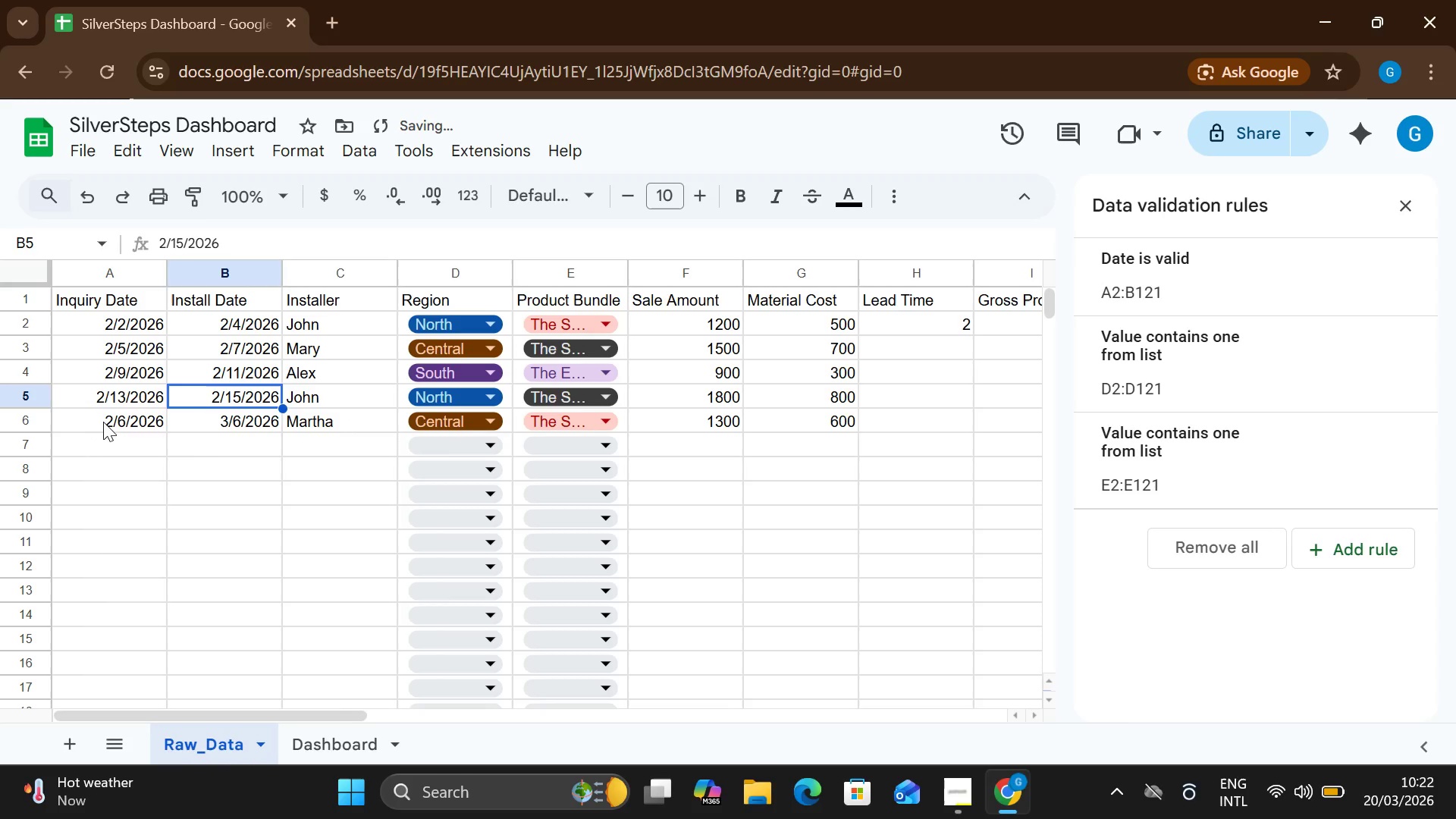 
double_click([104, 422])
 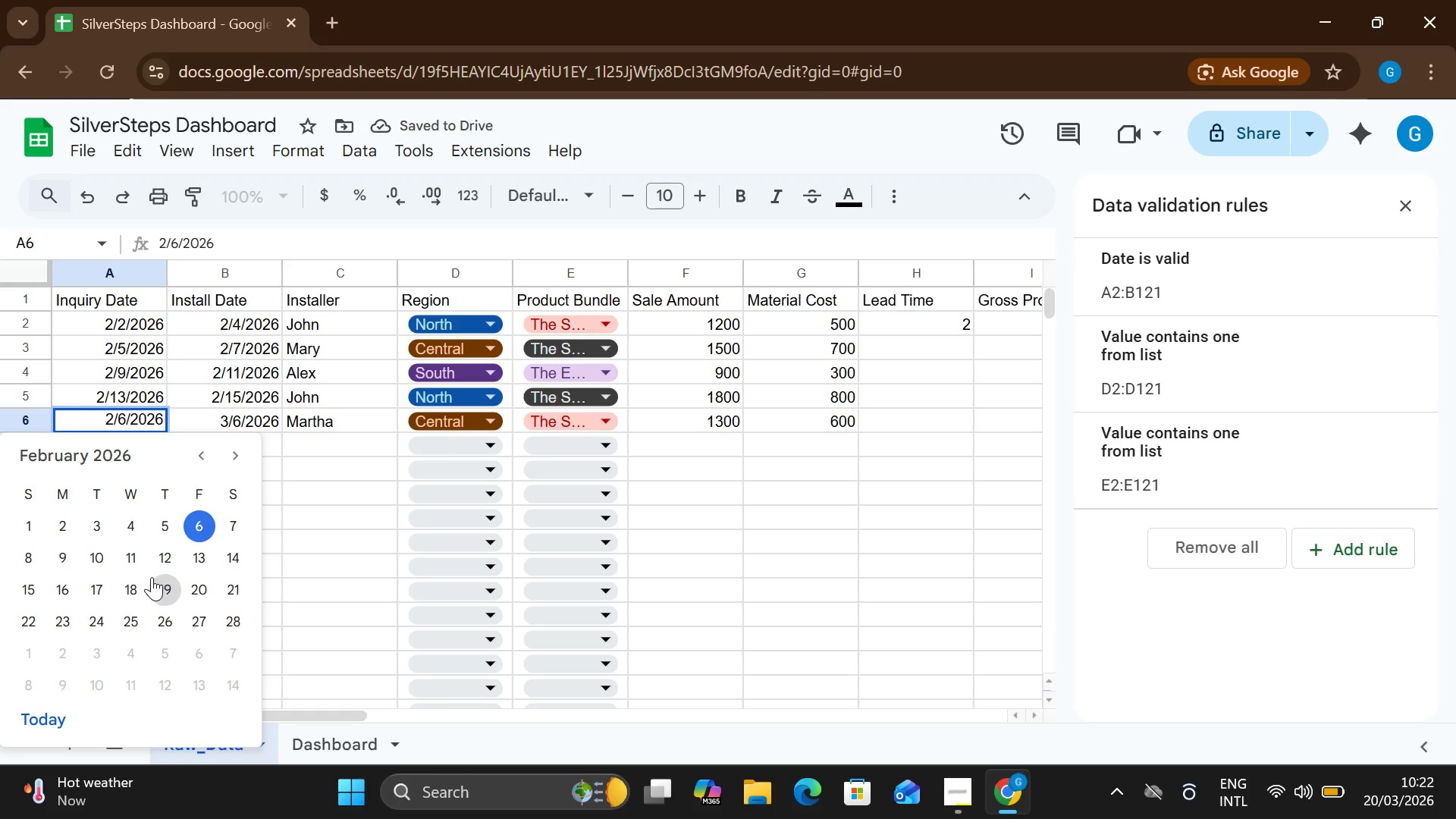 
left_click([90, 595])
 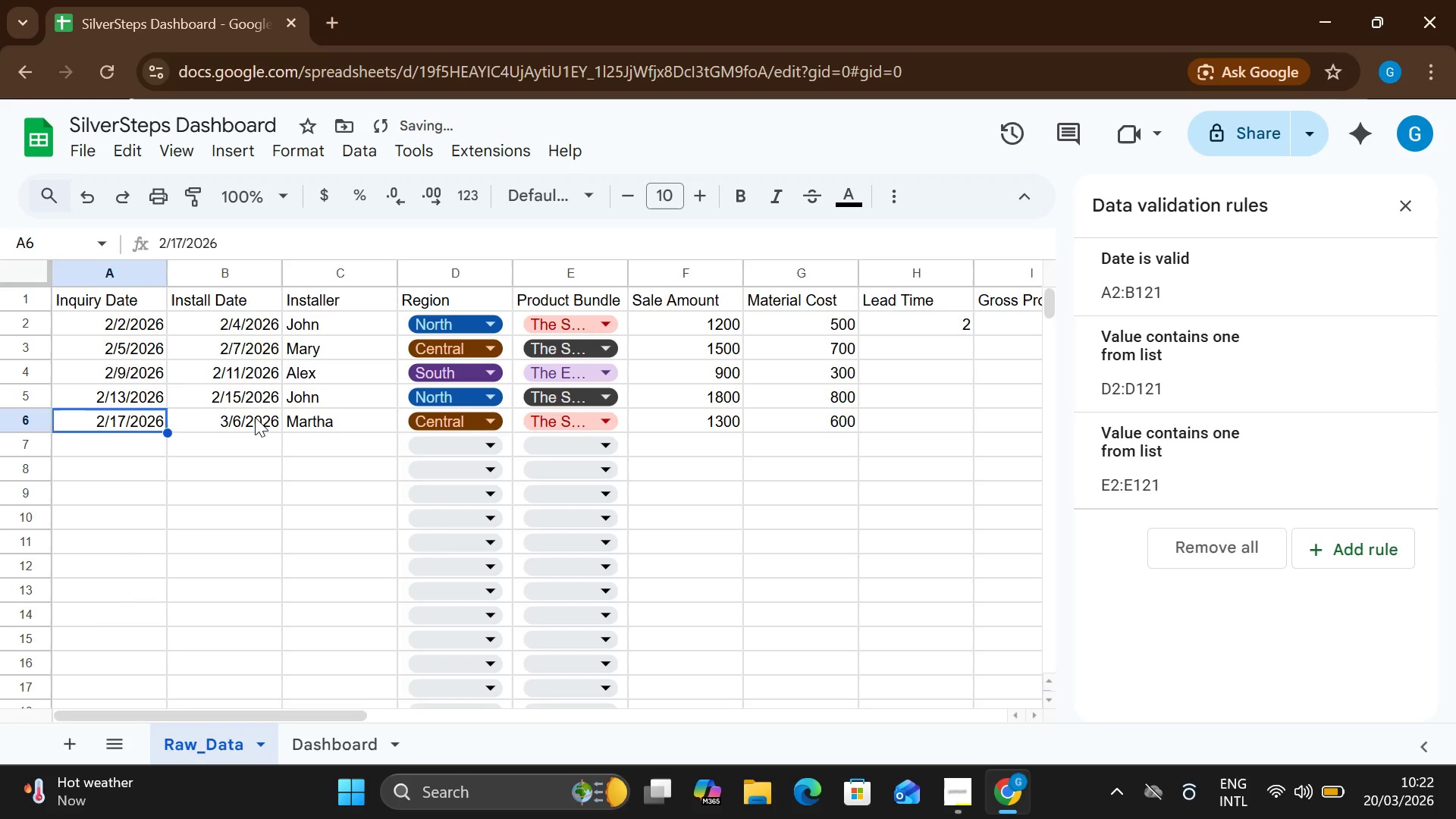 
double_click([255, 417])
 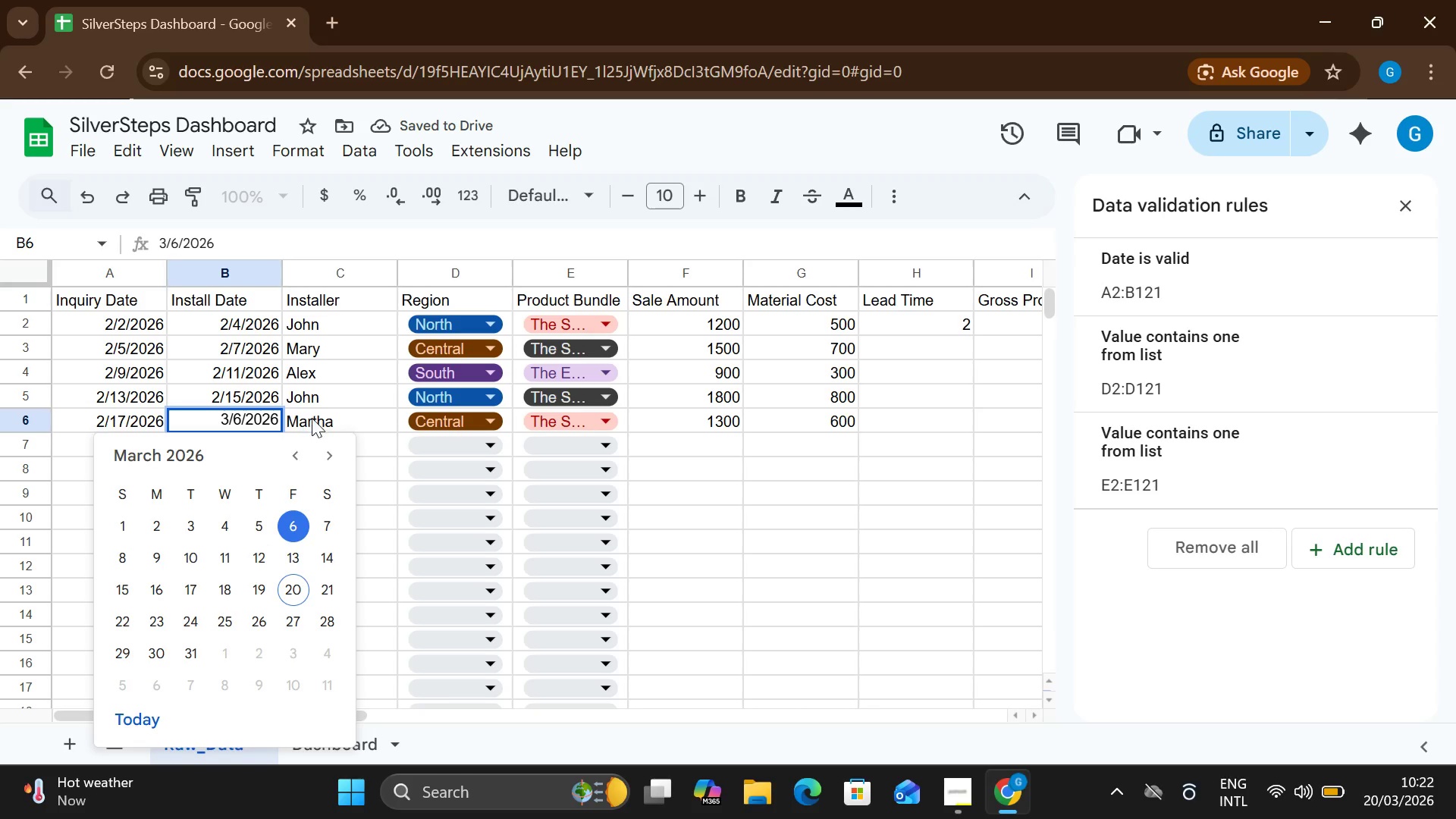 
left_click([291, 446])
 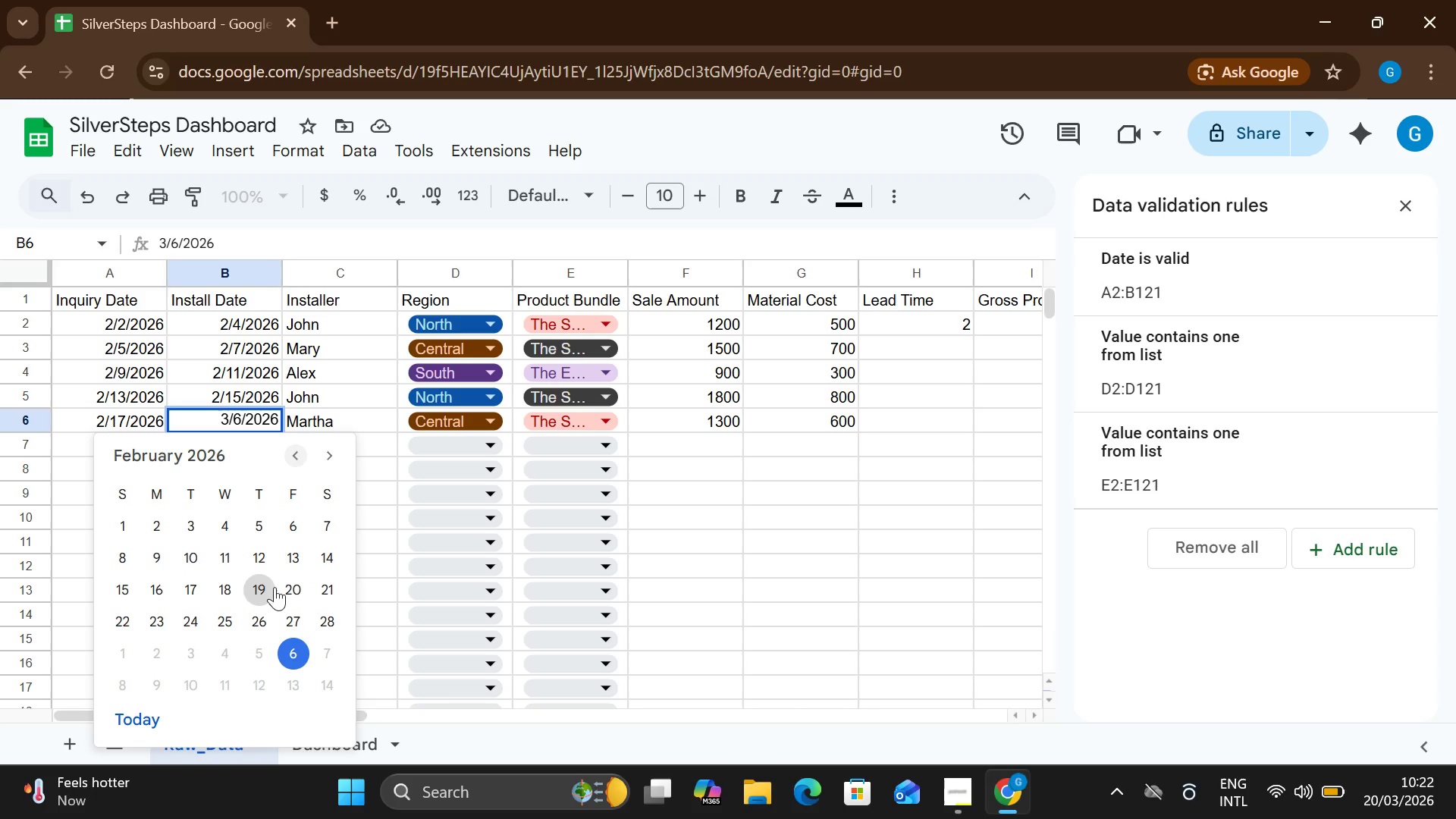 
left_click([294, 588])
 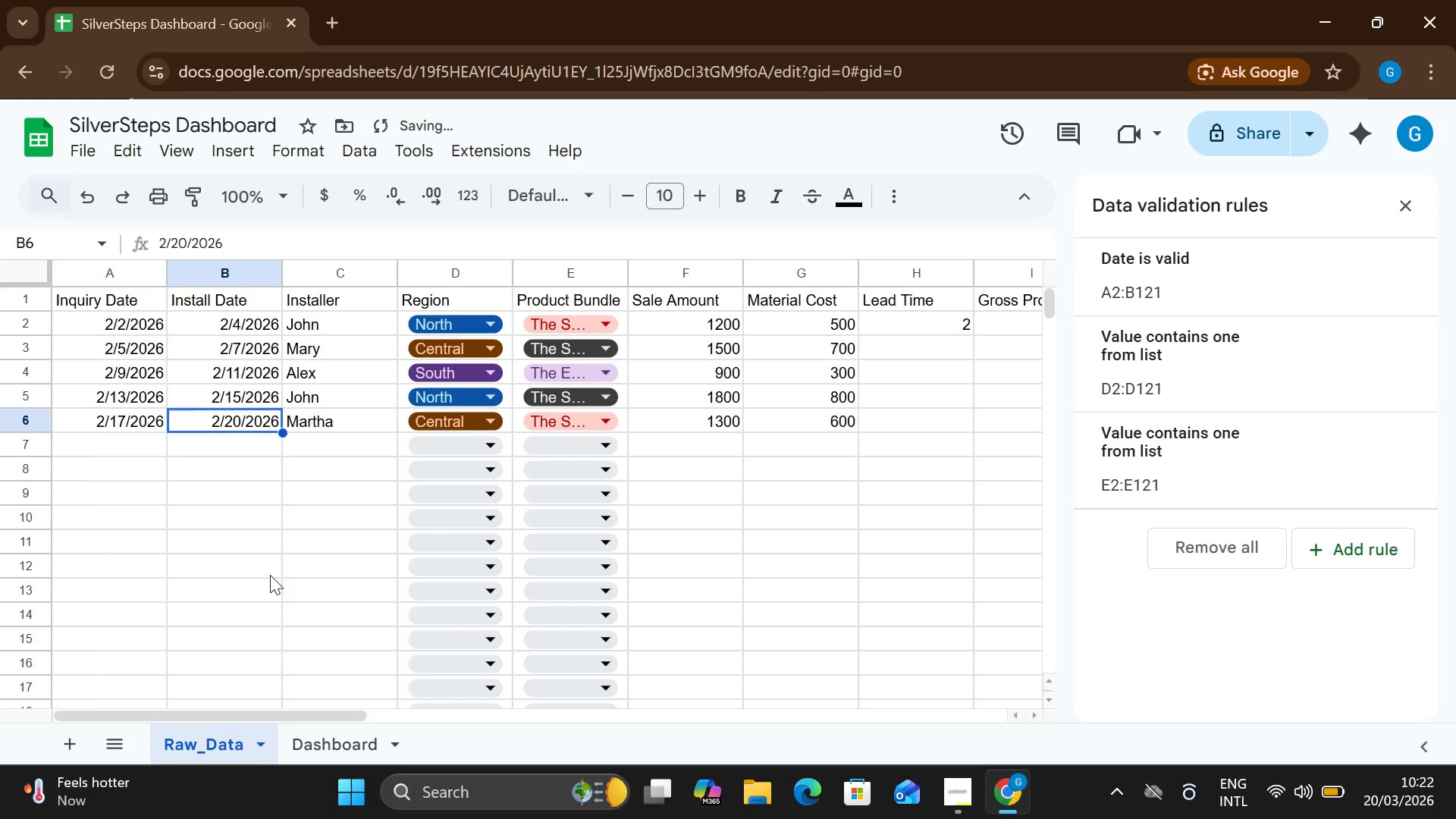 
left_click([270, 575])
 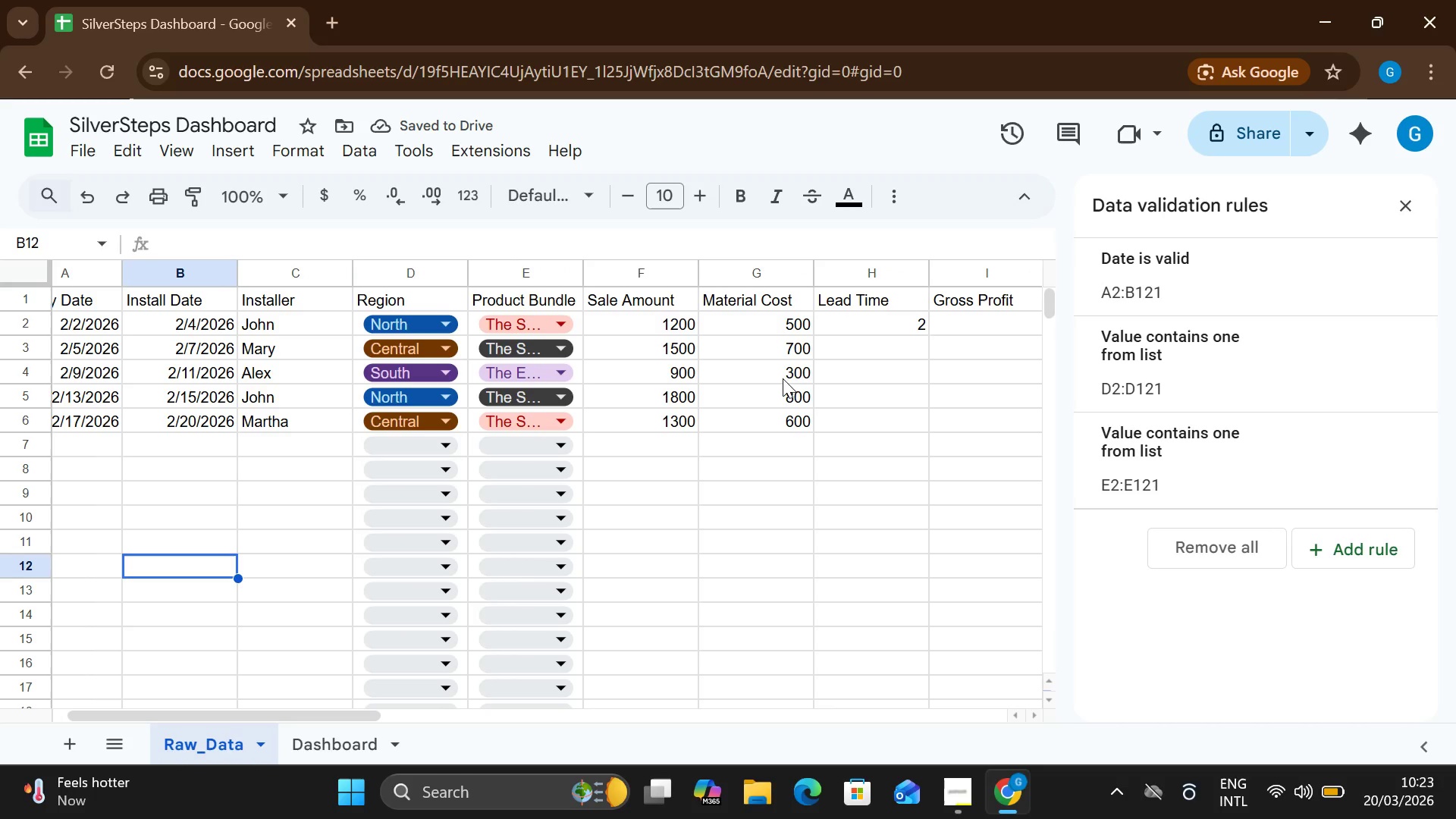 
left_click([896, 319])
 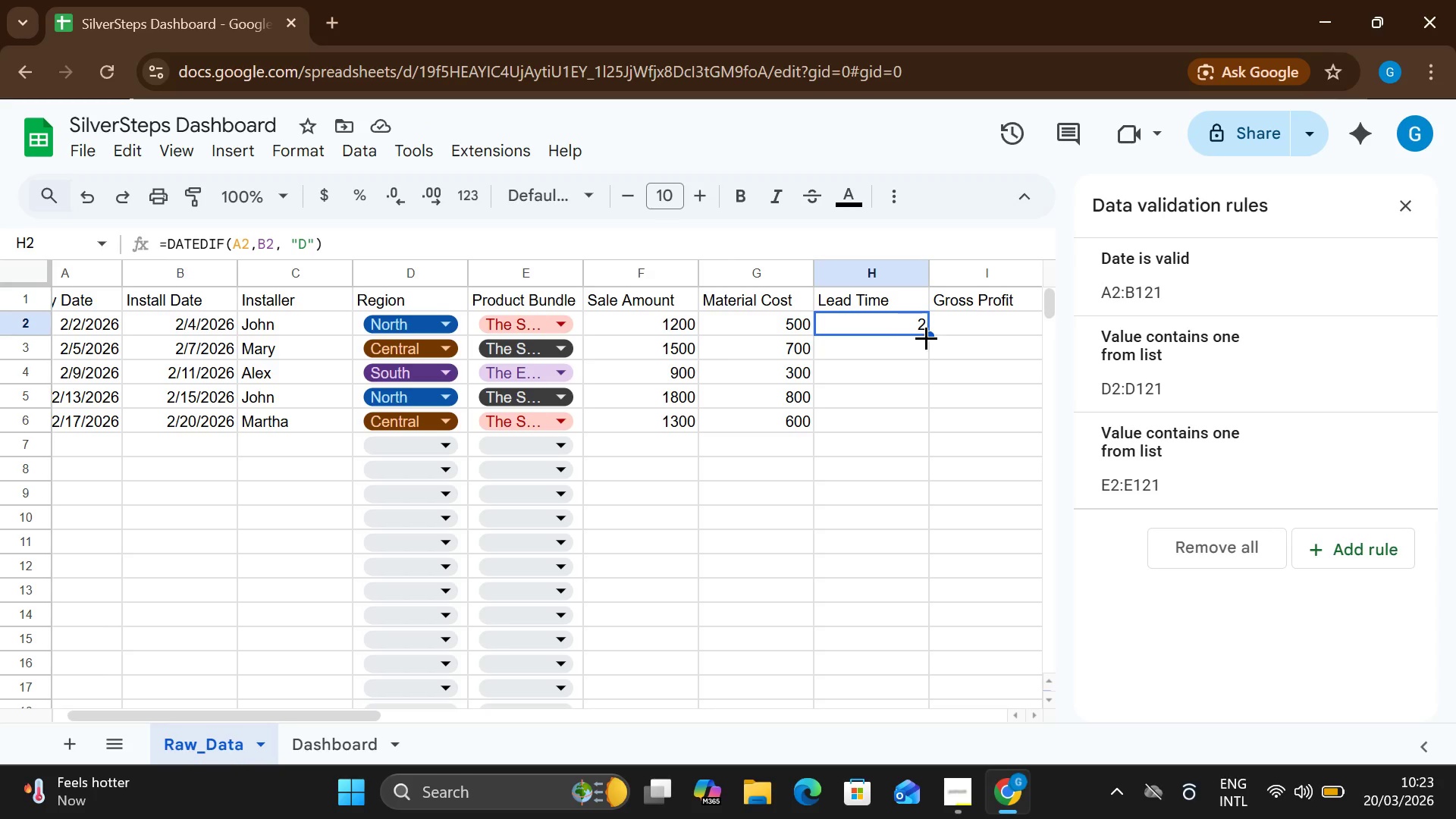 
left_click_drag(start_coordinate=[926, 337], to_coordinate=[923, 429])
 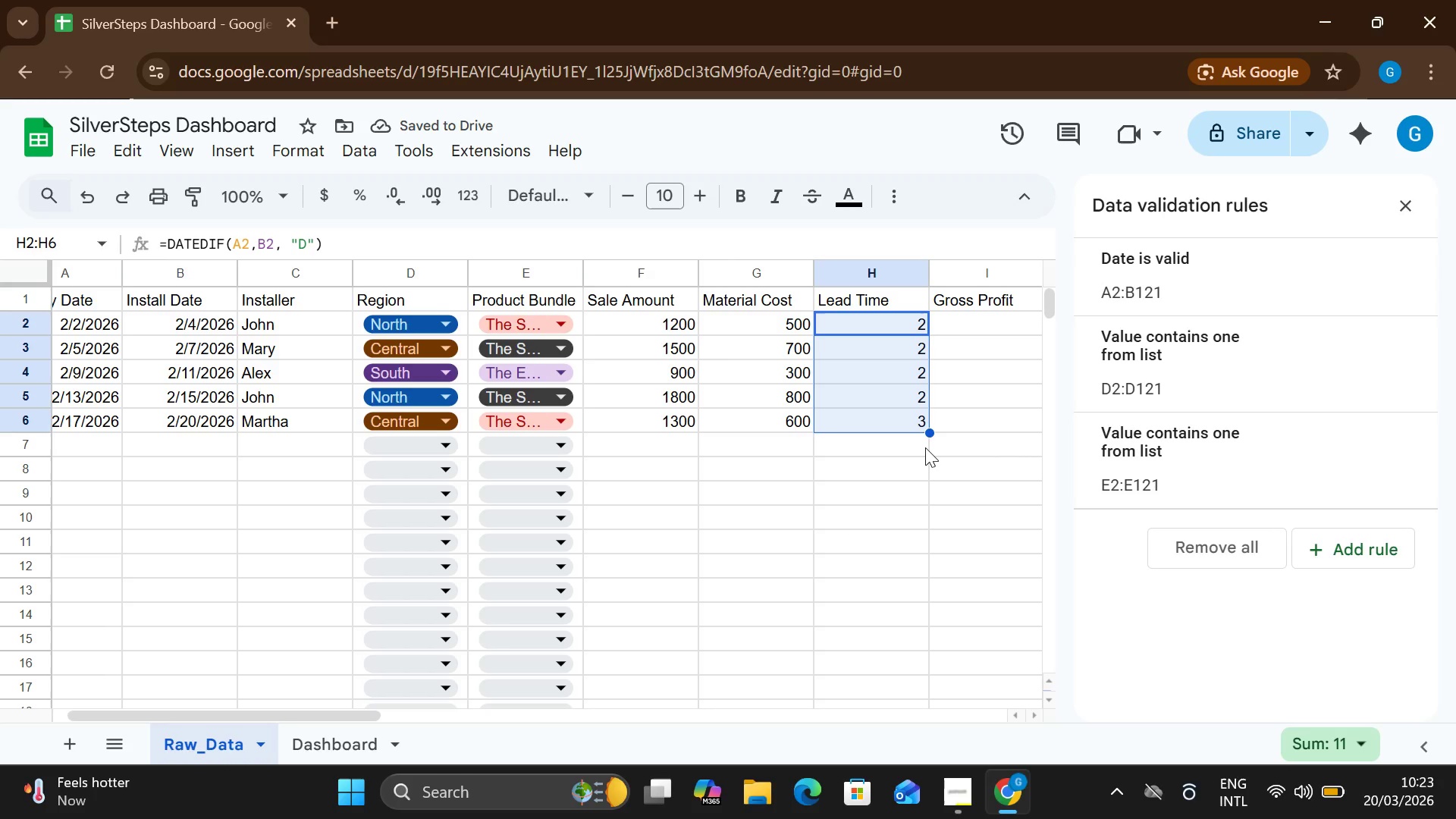 
wait(9.47)
 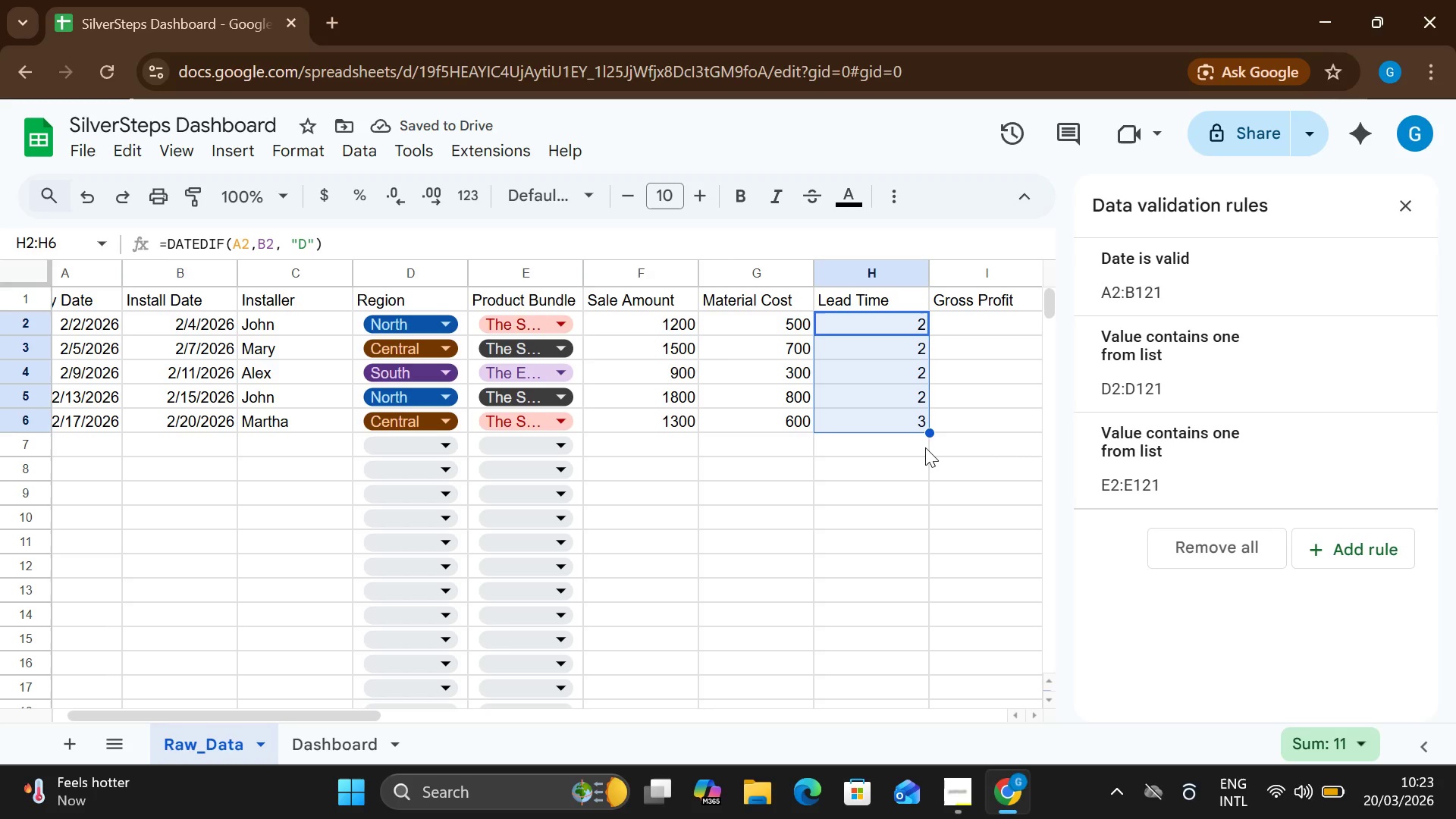 
double_click([64, 231])
 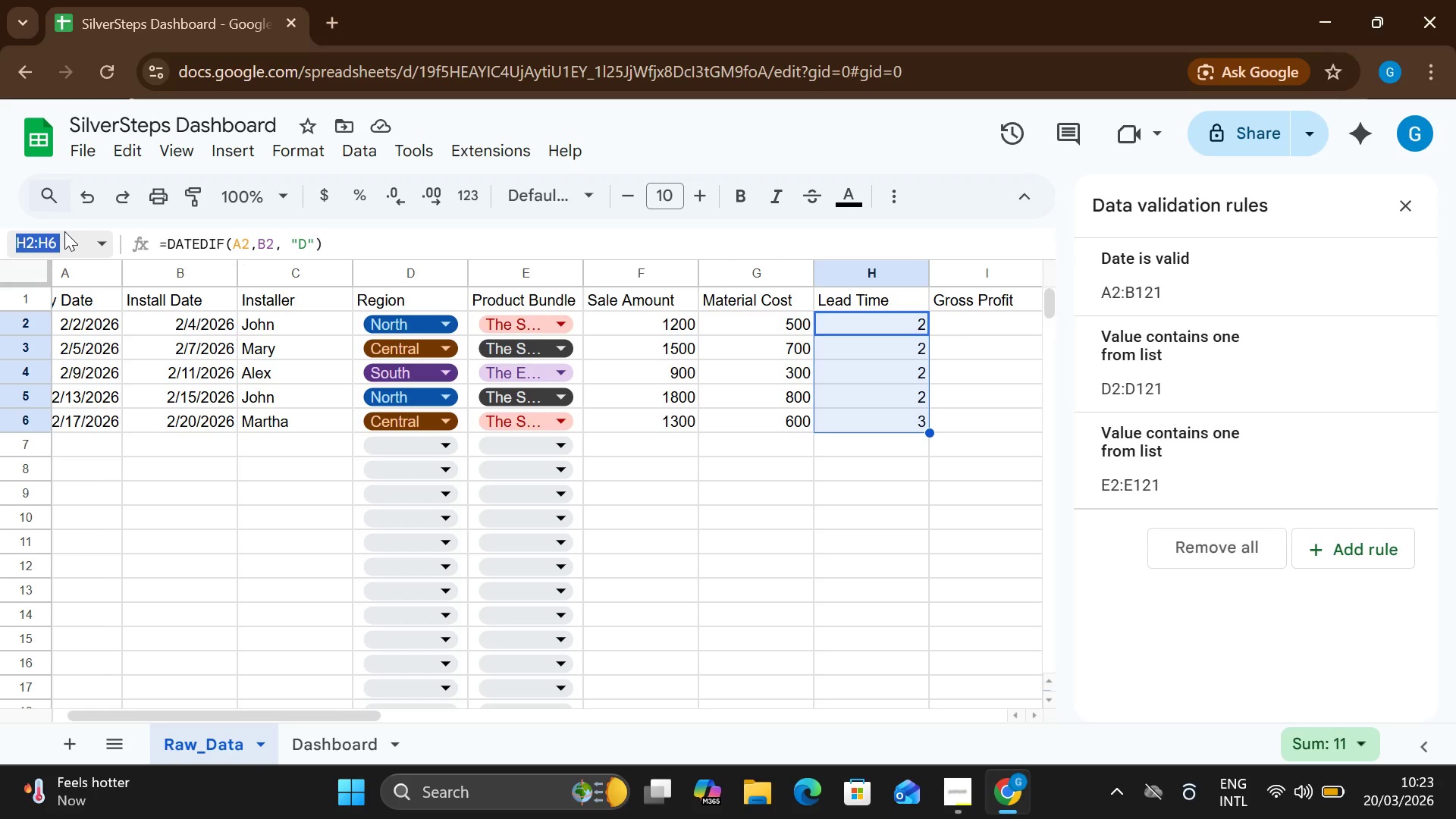 
left_click([64, 231])
 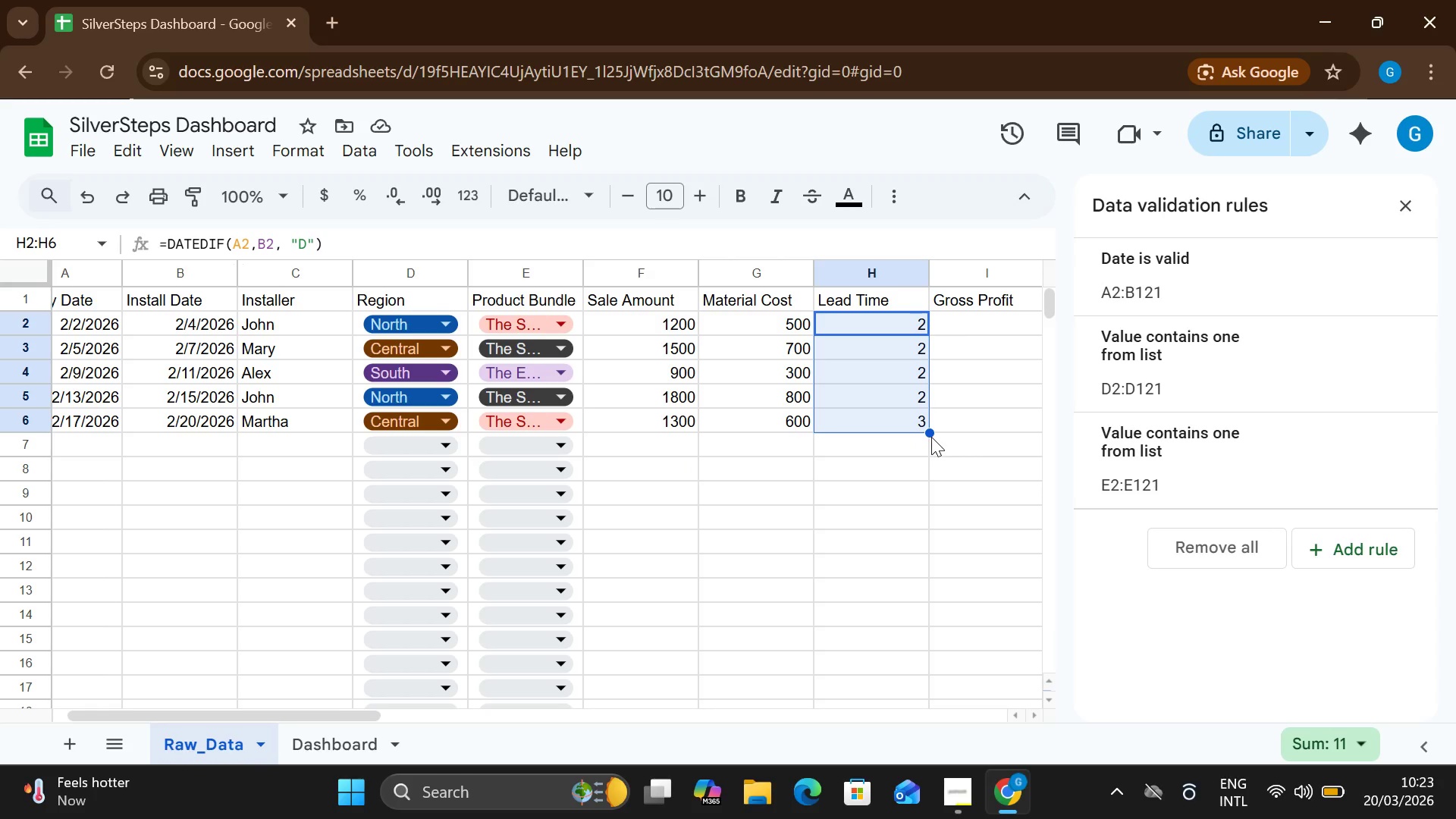 
left_click_drag(start_coordinate=[927, 434], to_coordinate=[902, 326])
 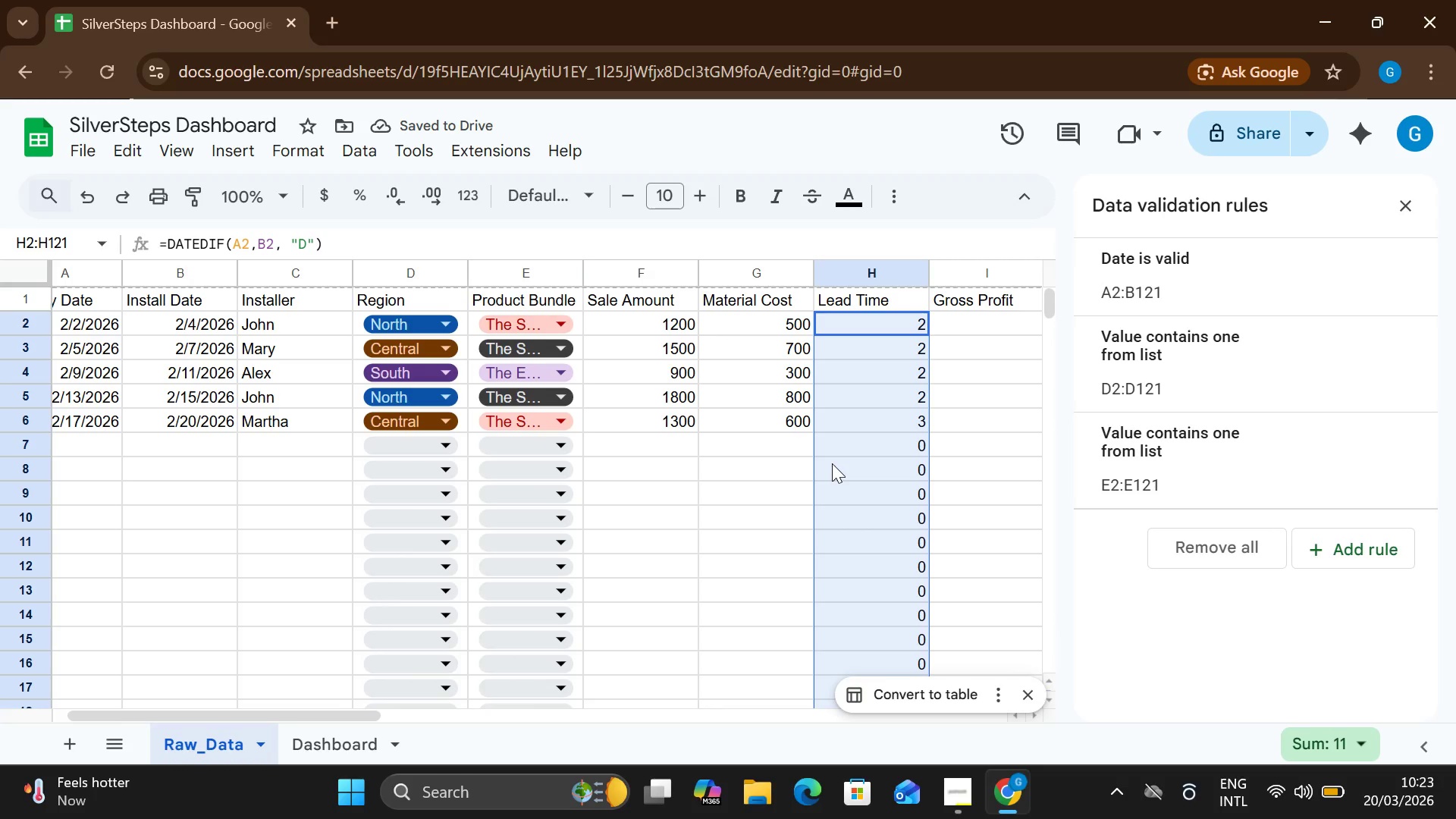 
left_click([729, 522])
 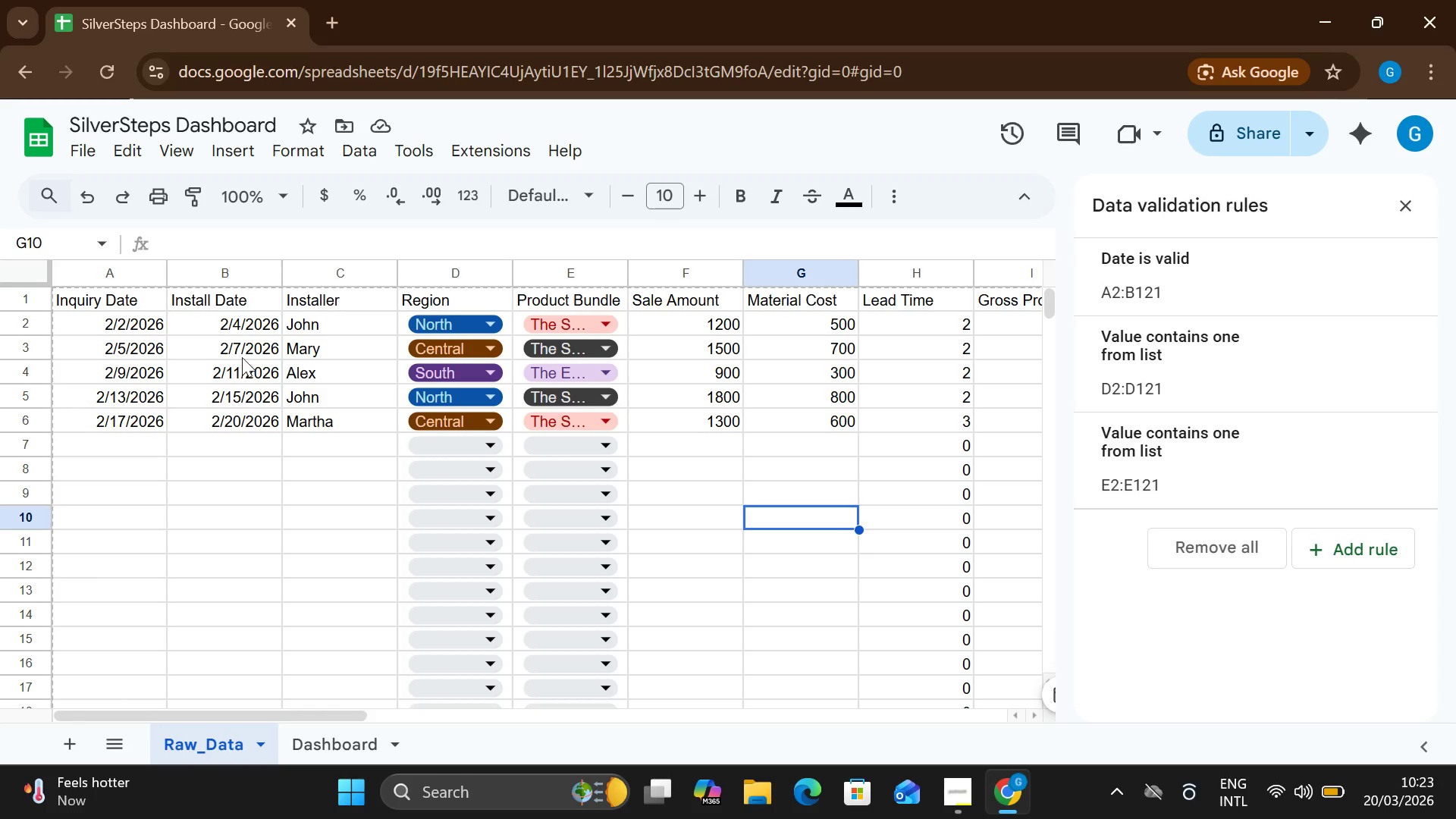 
wait(7.48)
 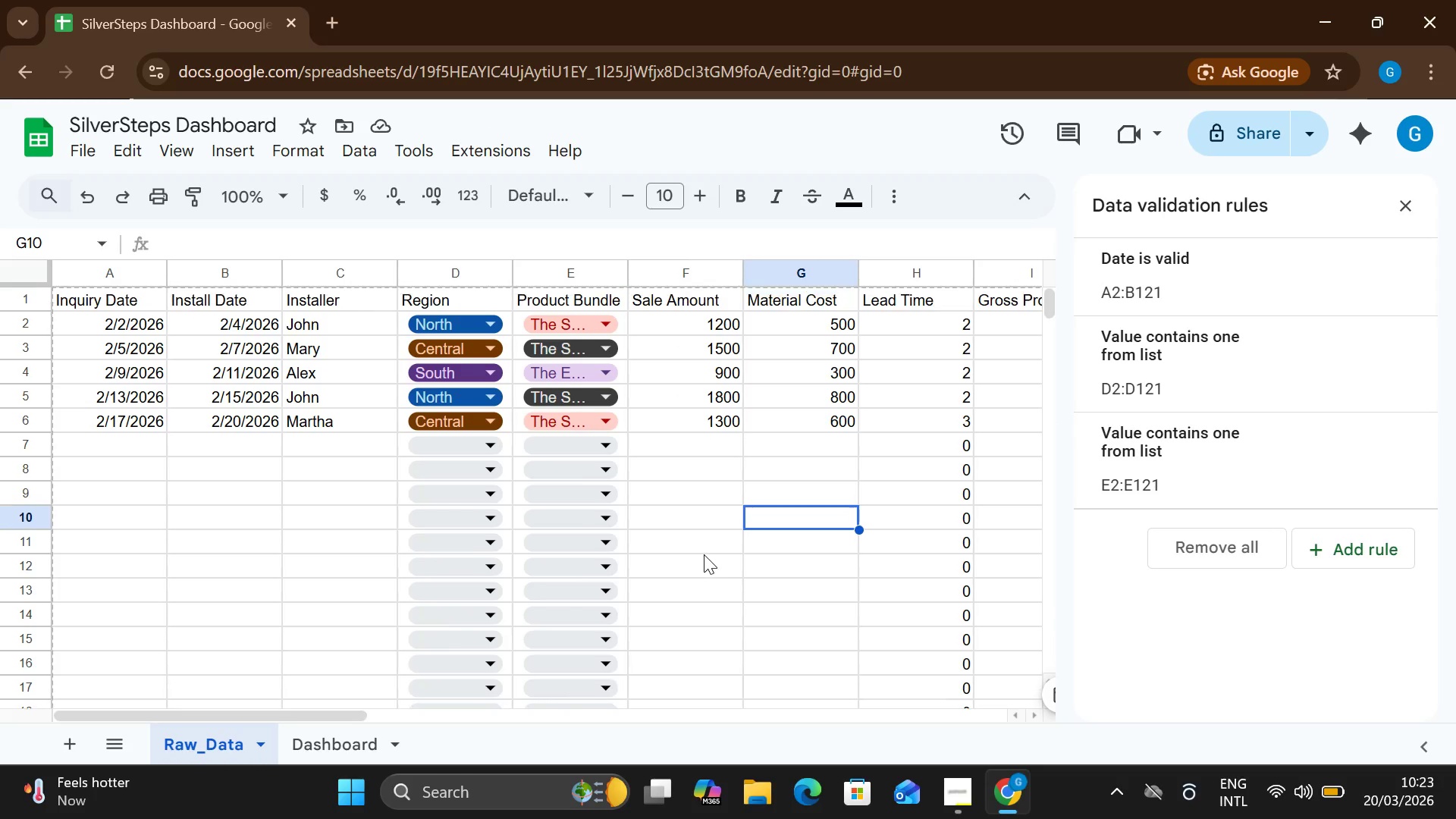 
double_click([238, 347])
 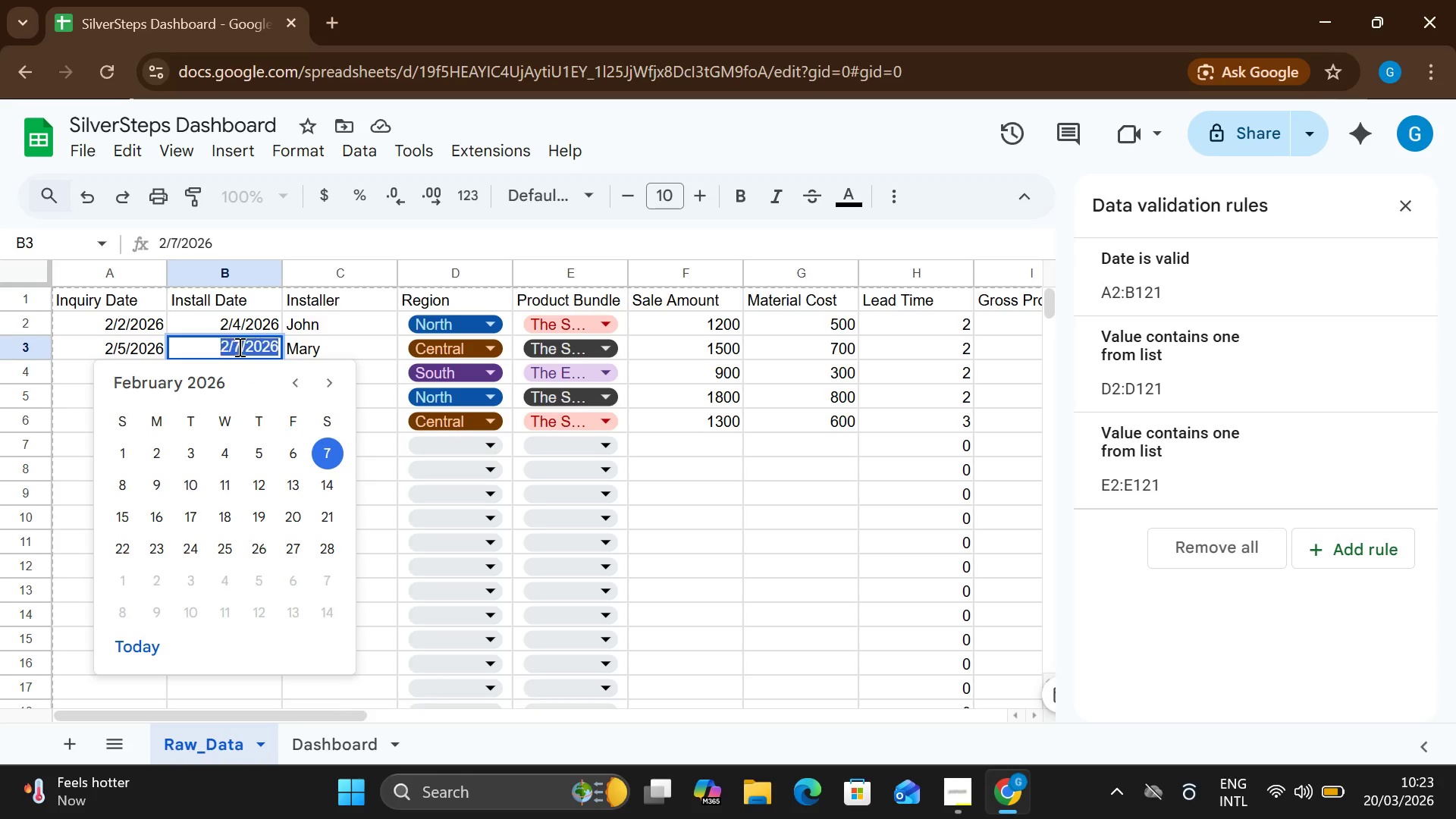 
triple_click([238, 347])
 